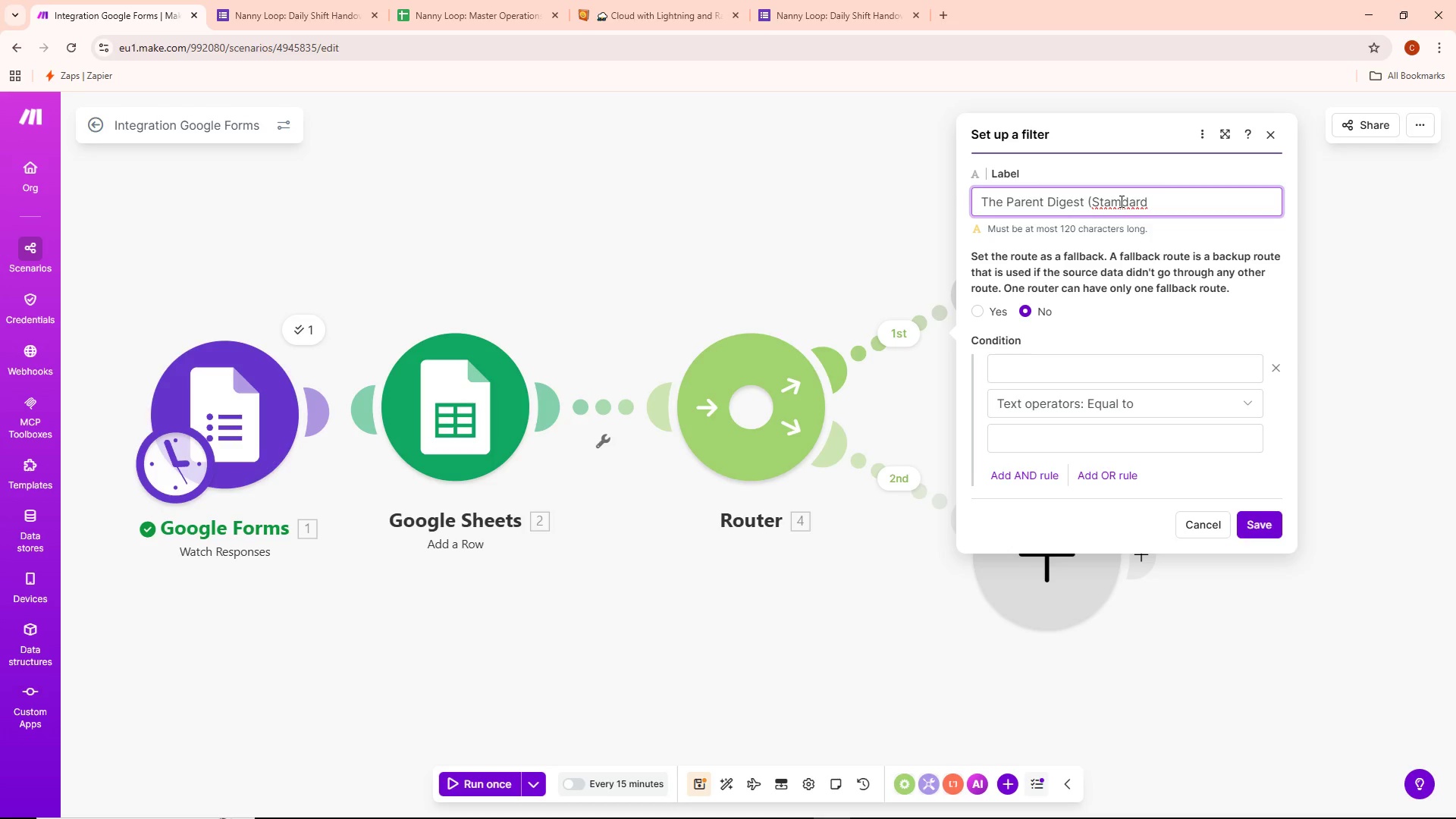 
key(Backspace)
 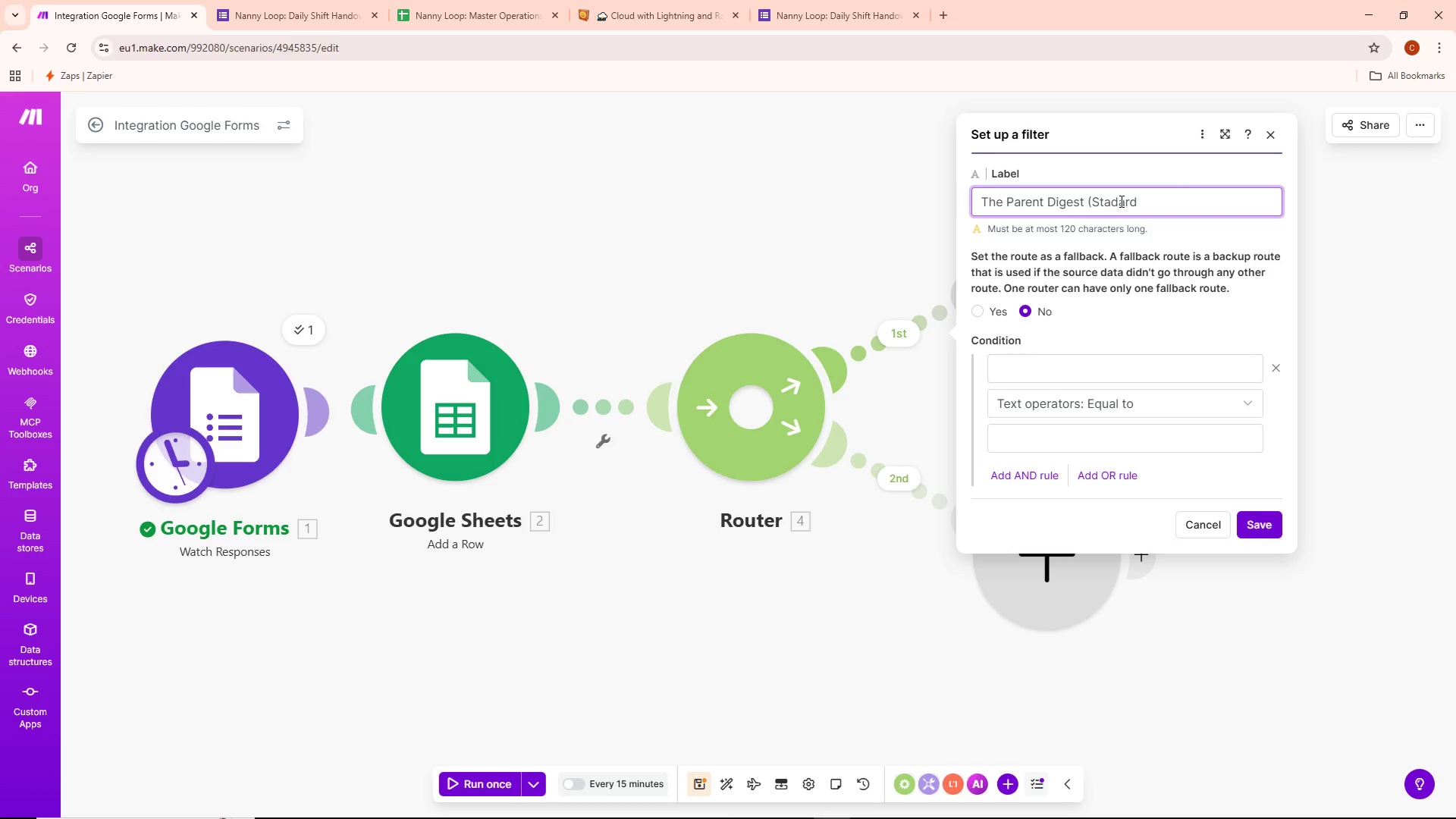 
key(N)
 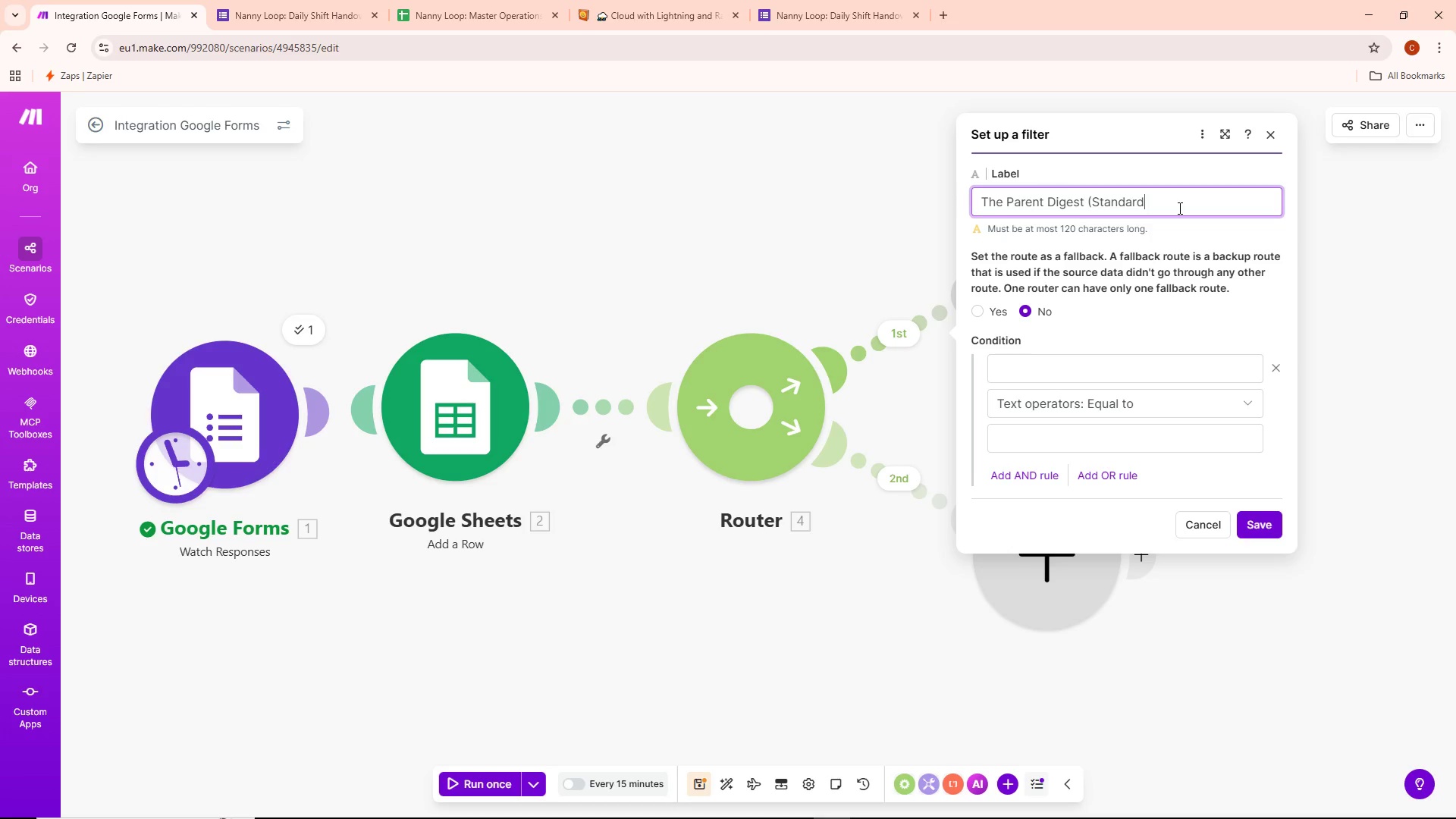 
key(Shift+ShiftLeft)
 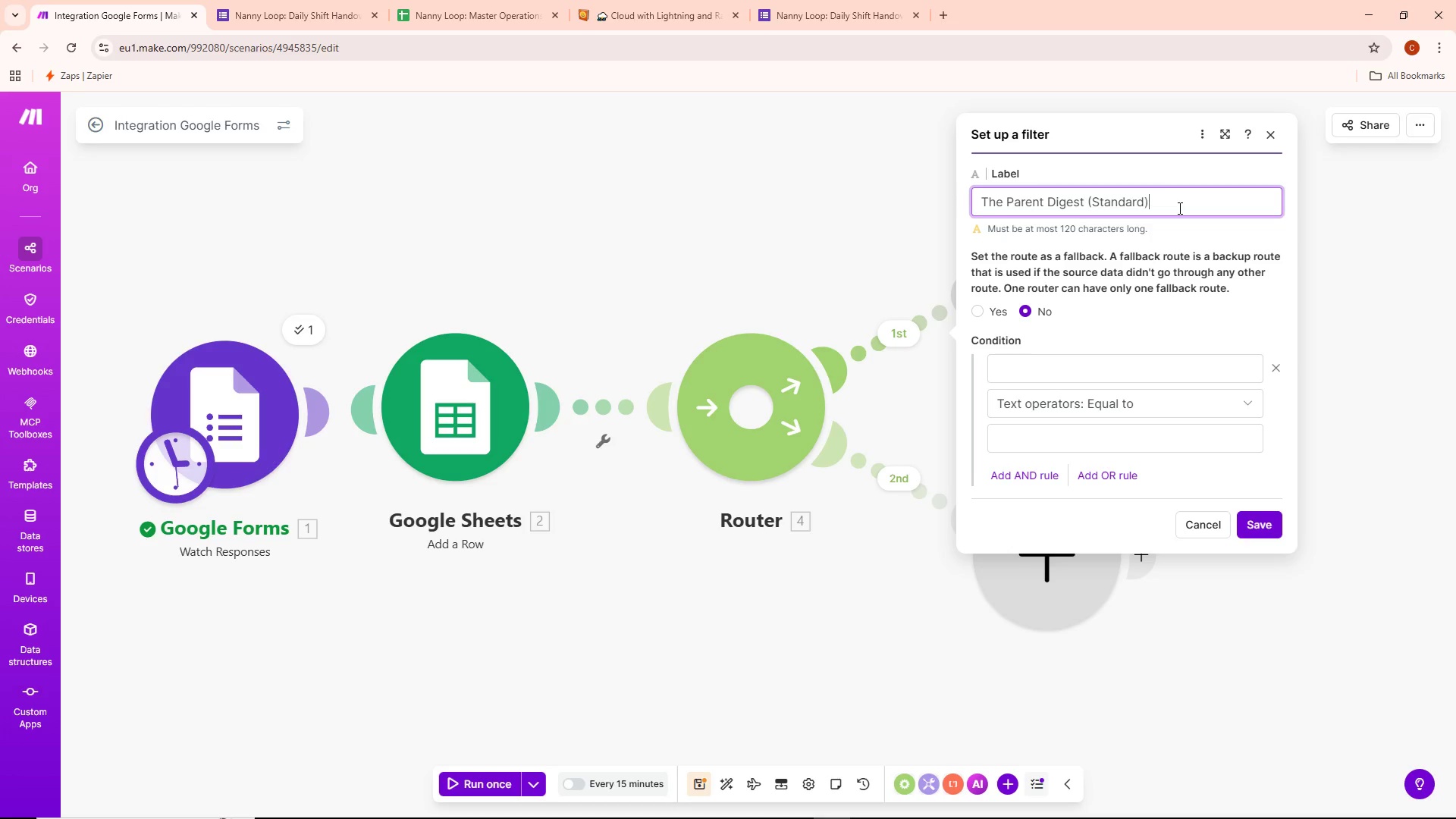 
key(Shift+0)
 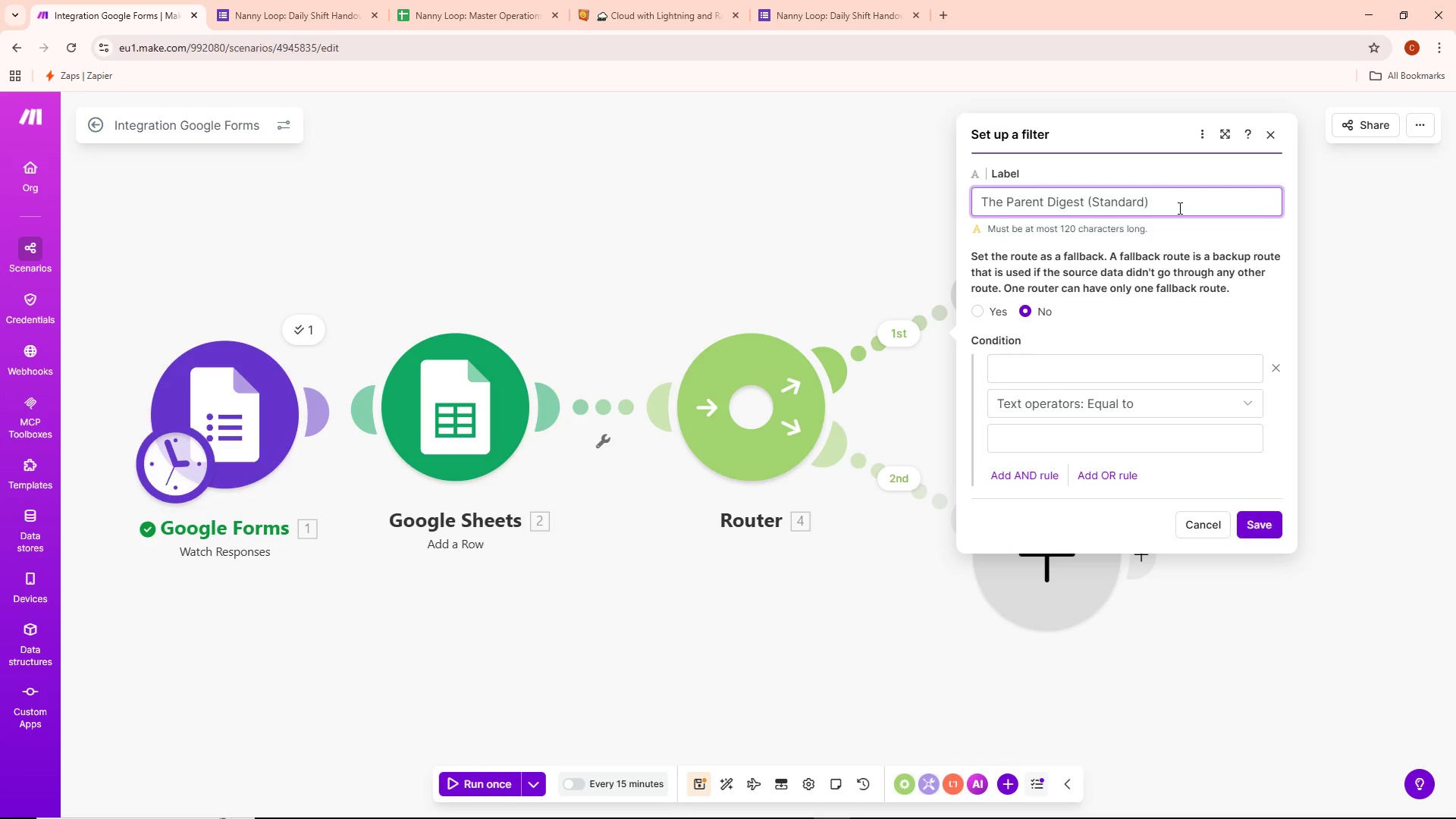 
wait(6.7)
 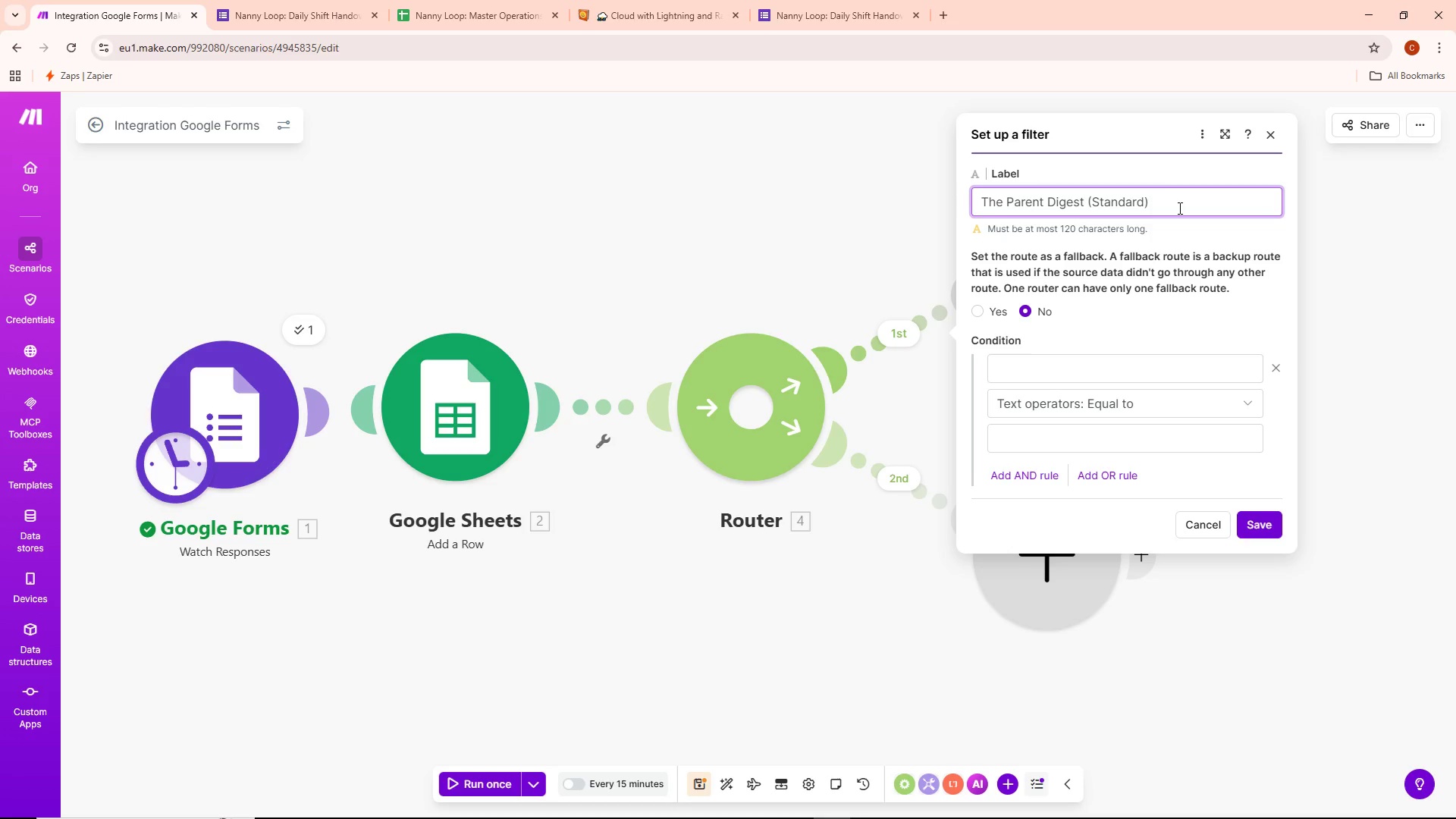 
left_click([1049, 392])
 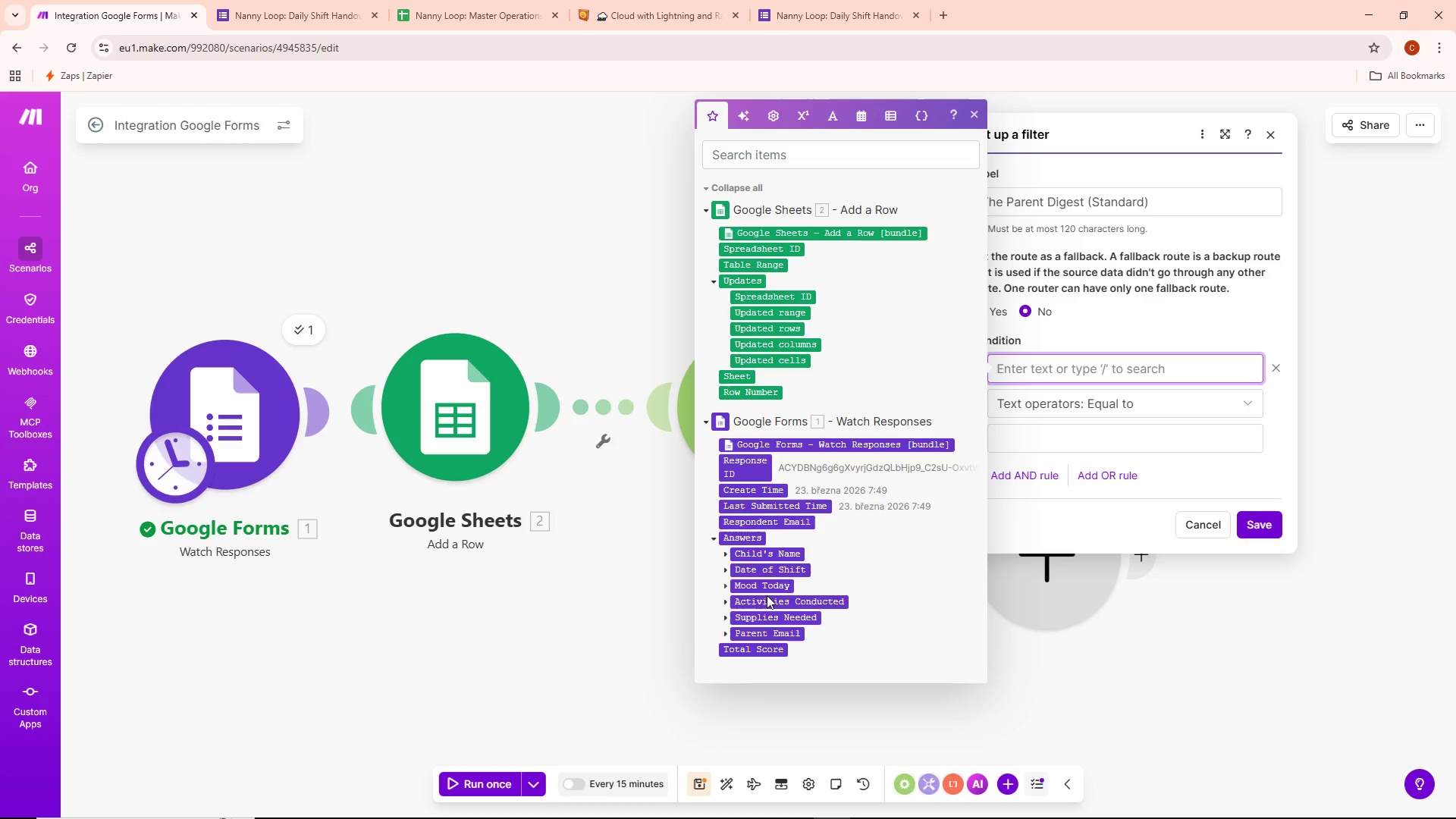 
left_click([730, 634])
 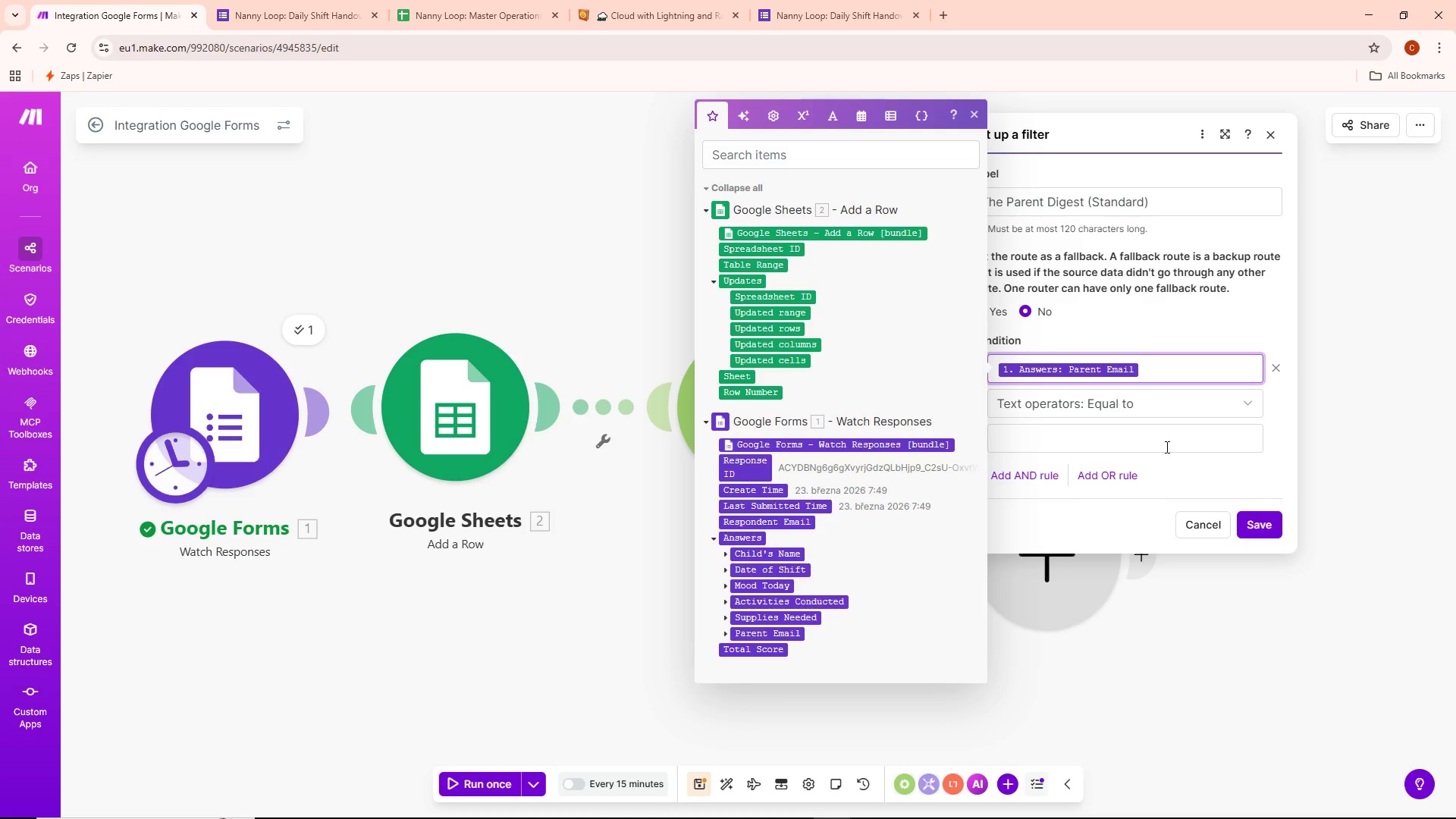 
key(Backspace)
 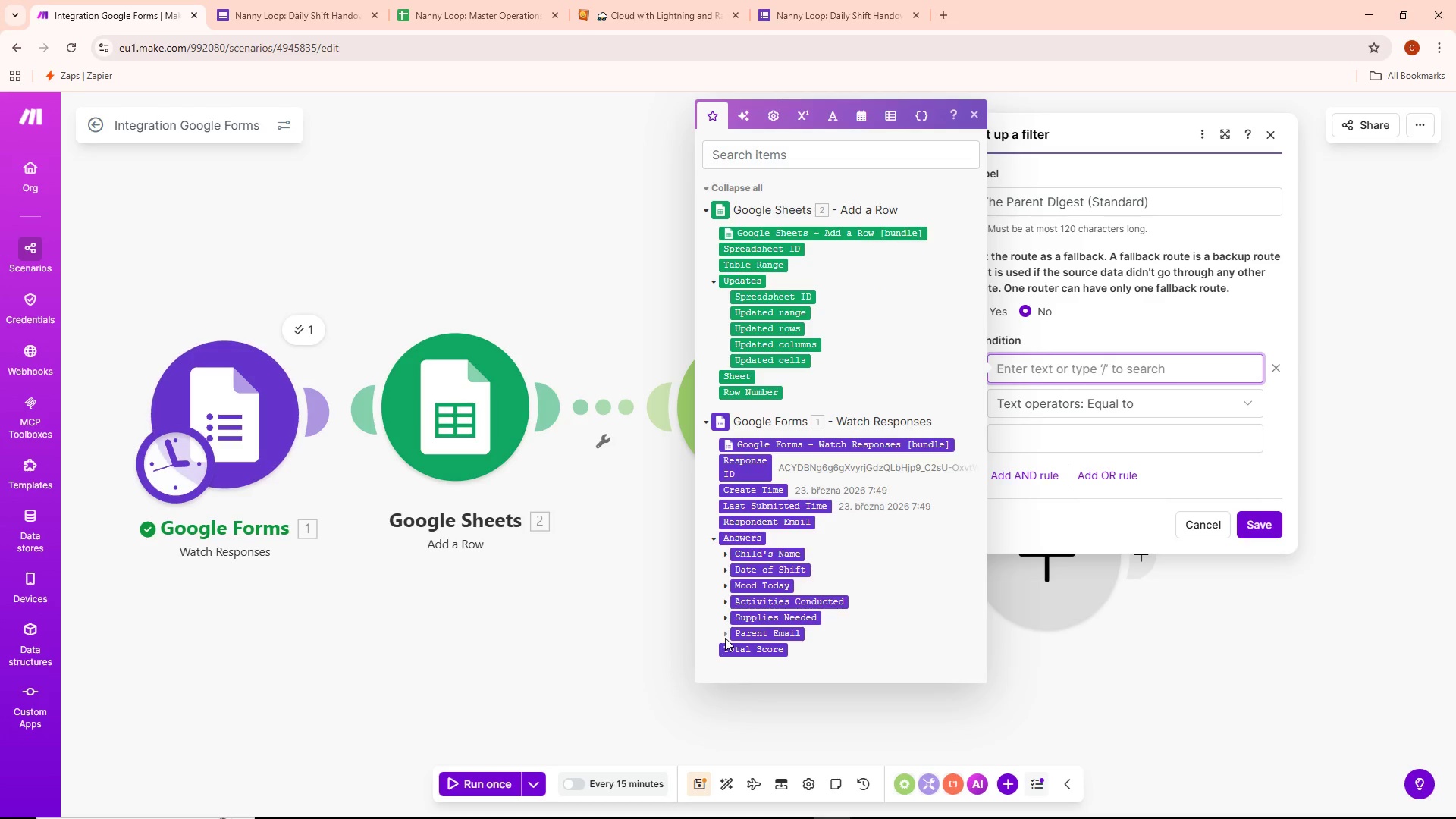 
left_click([727, 635])
 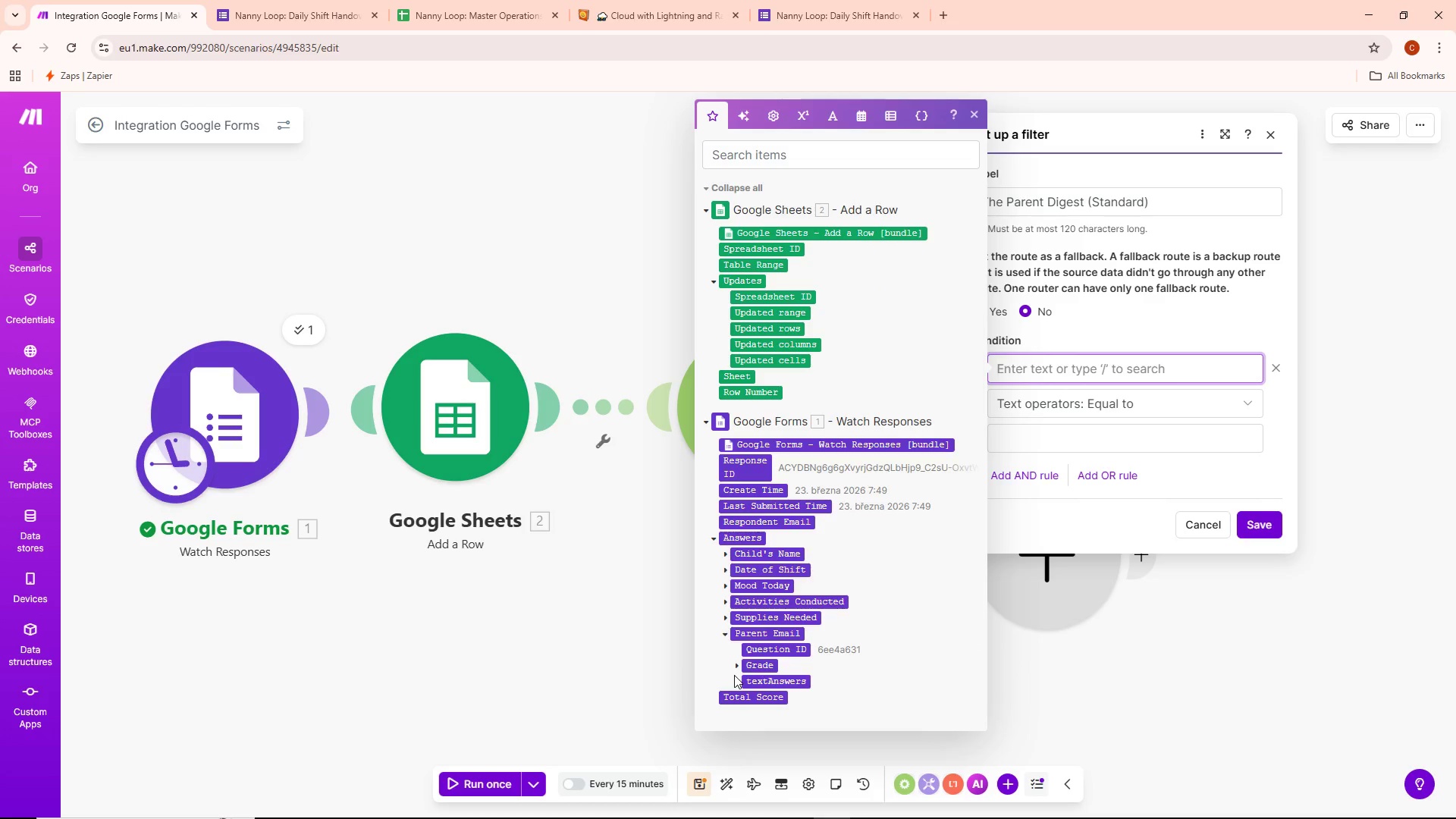 
left_click([736, 680])
 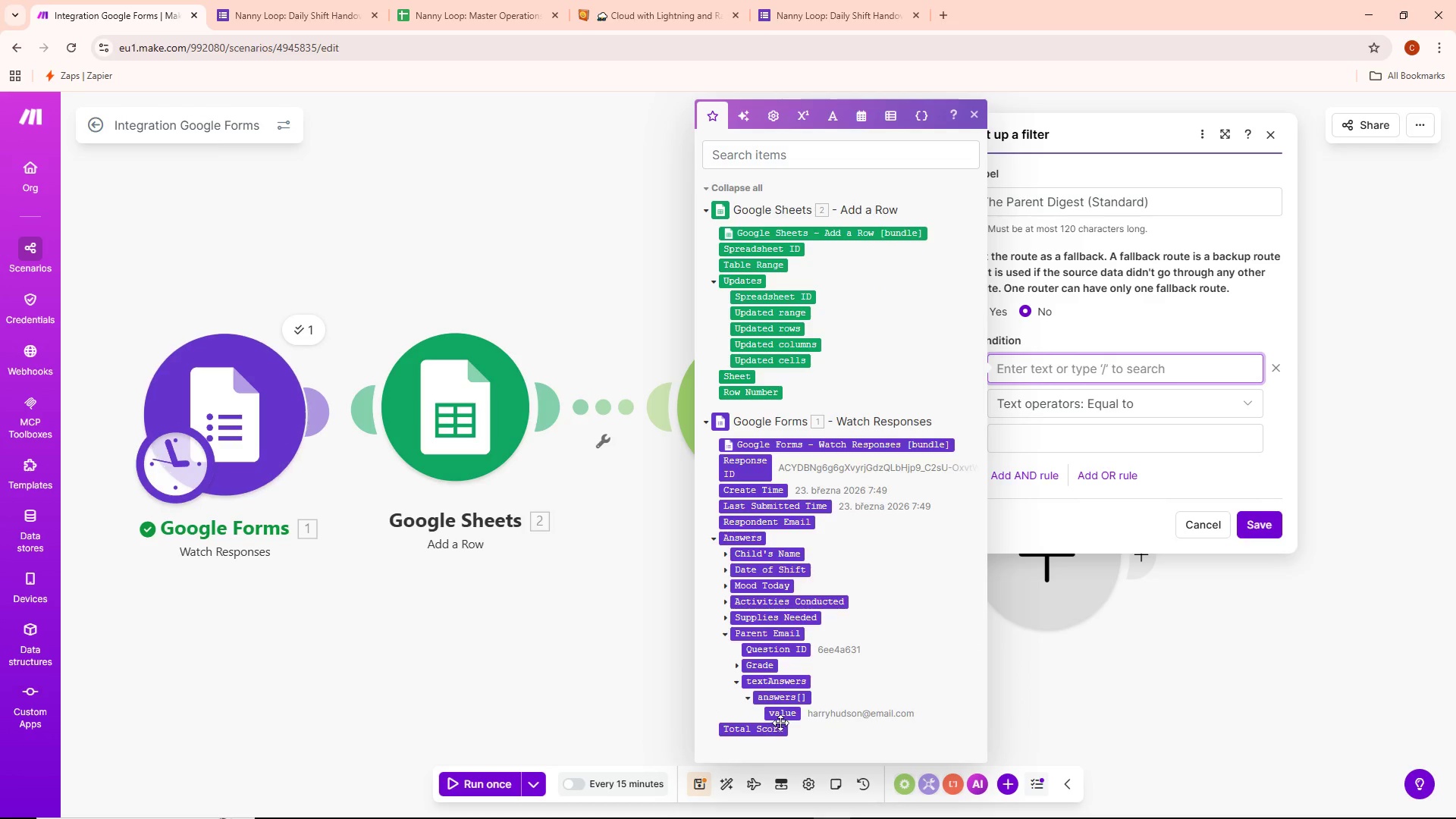 
left_click([784, 712])
 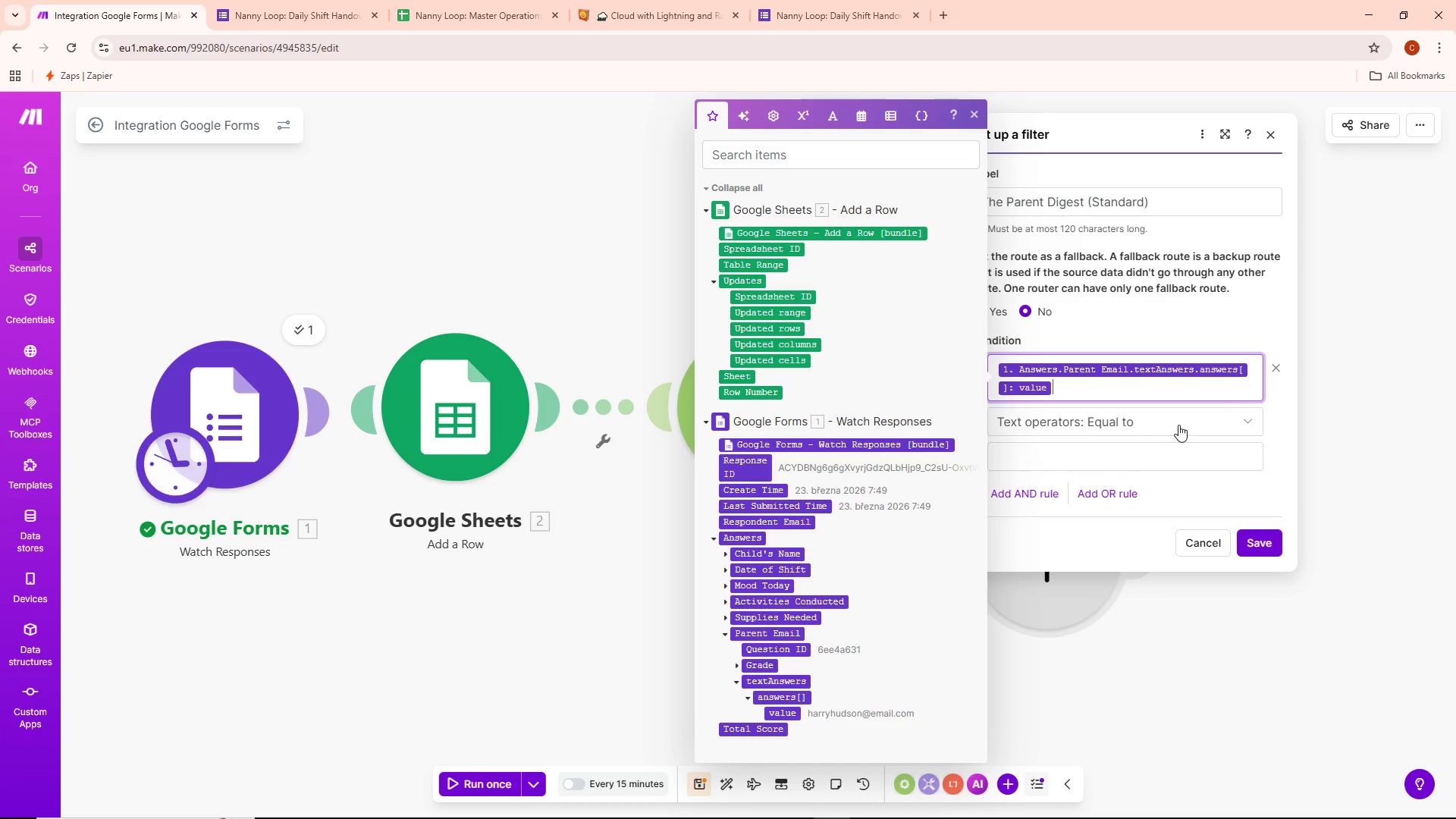 
left_click([1172, 419])
 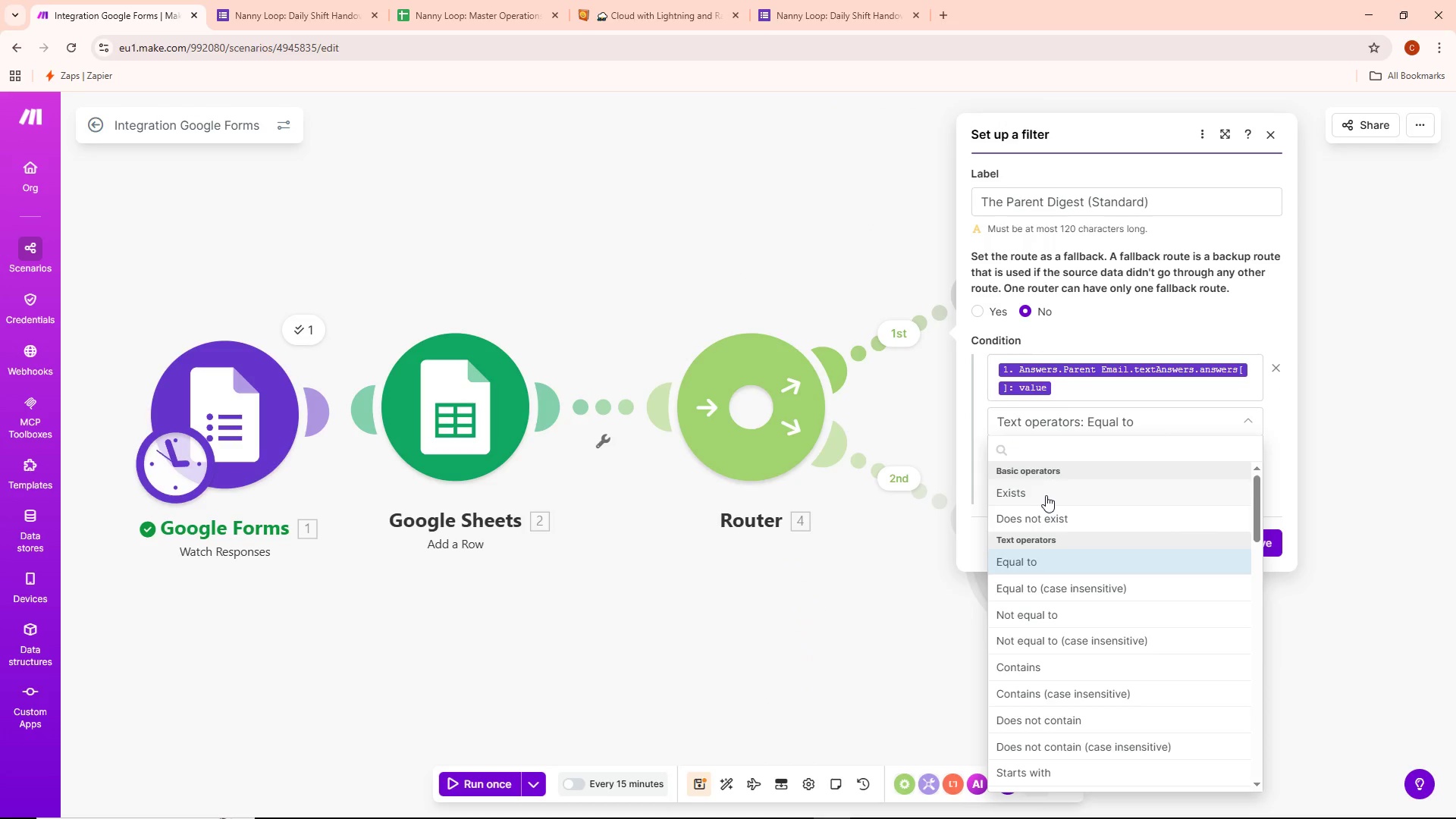 
left_click([1046, 495])
 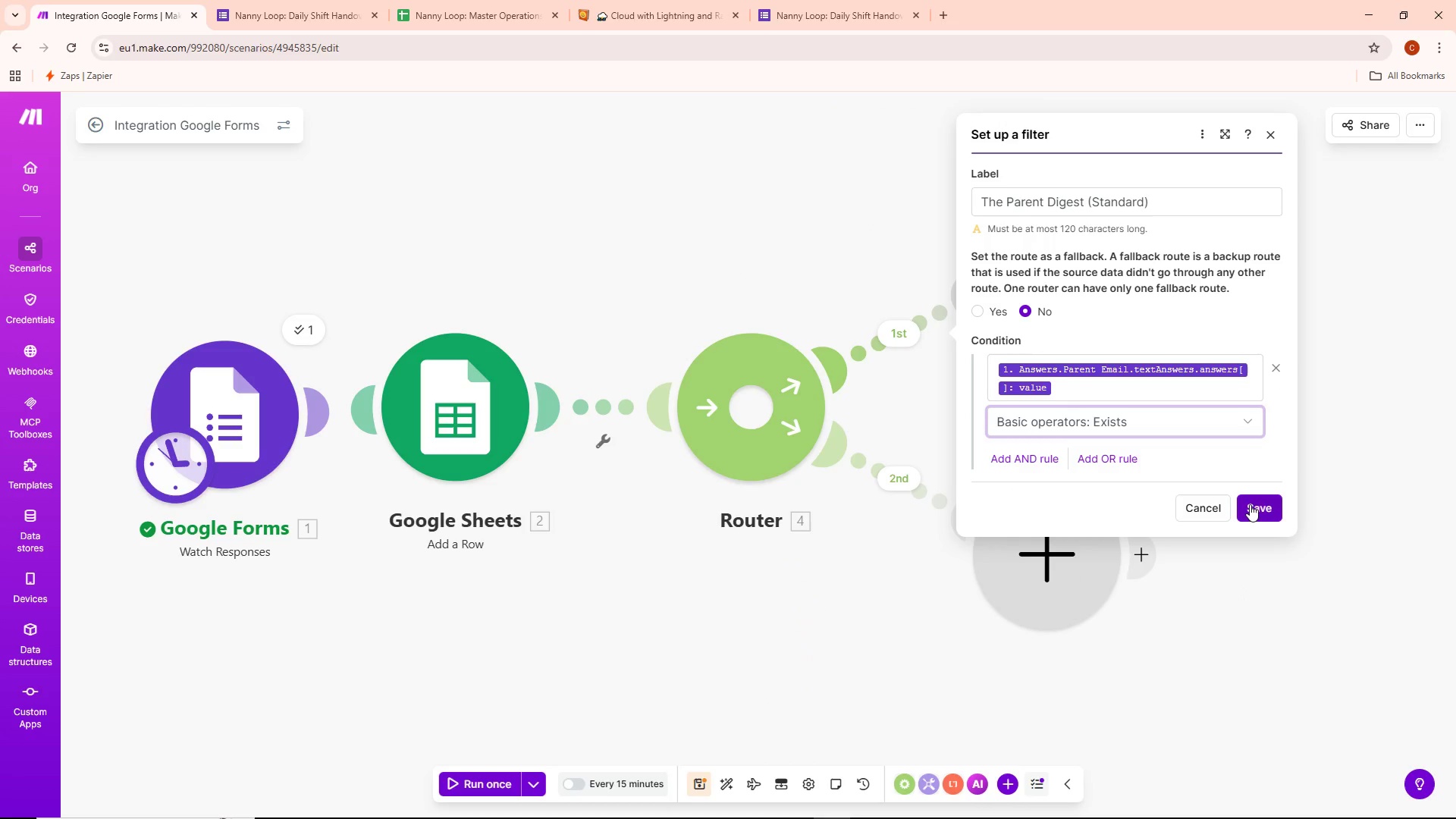 
left_click([1250, 504])
 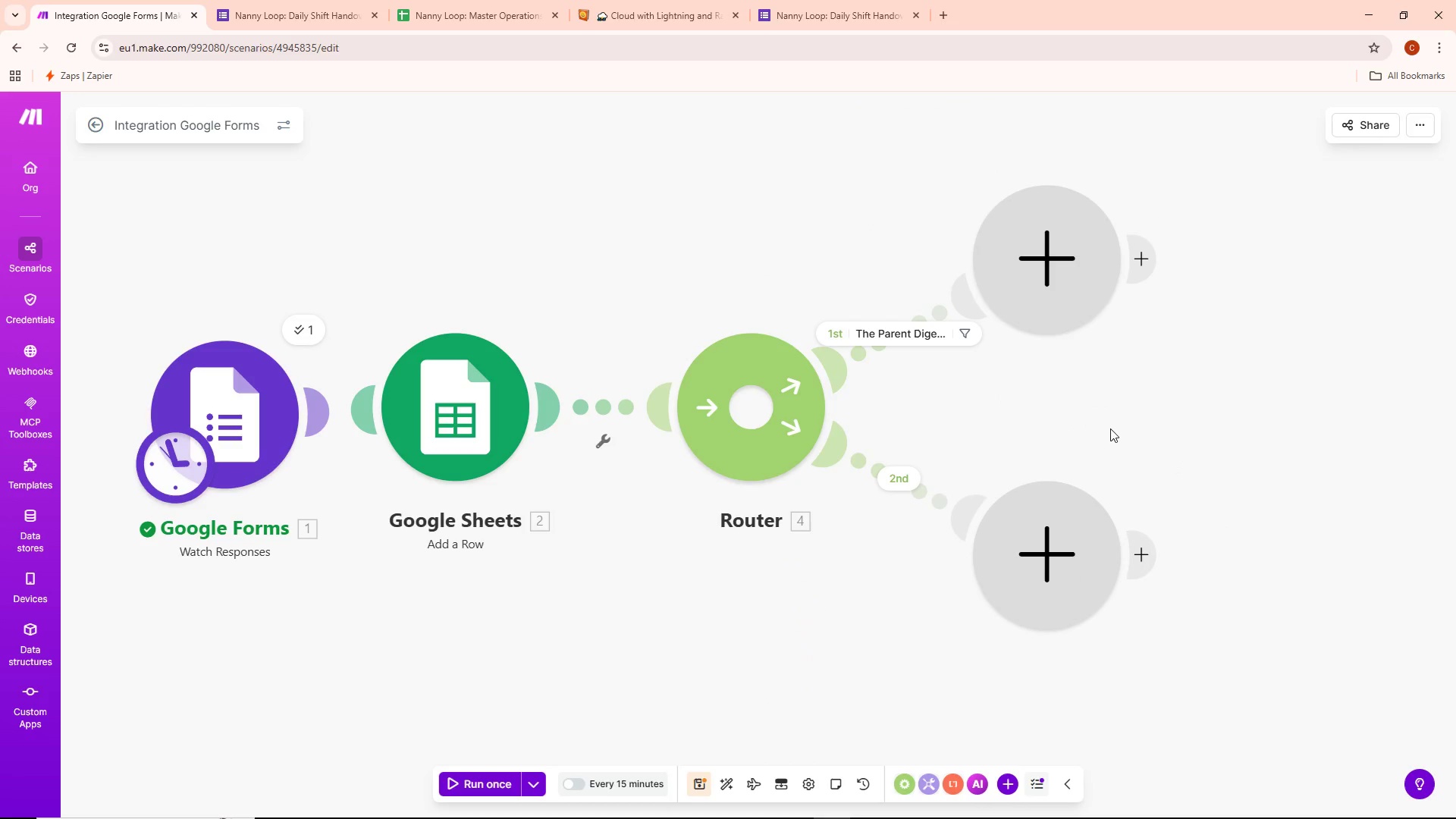 
left_click([1067, 259])
 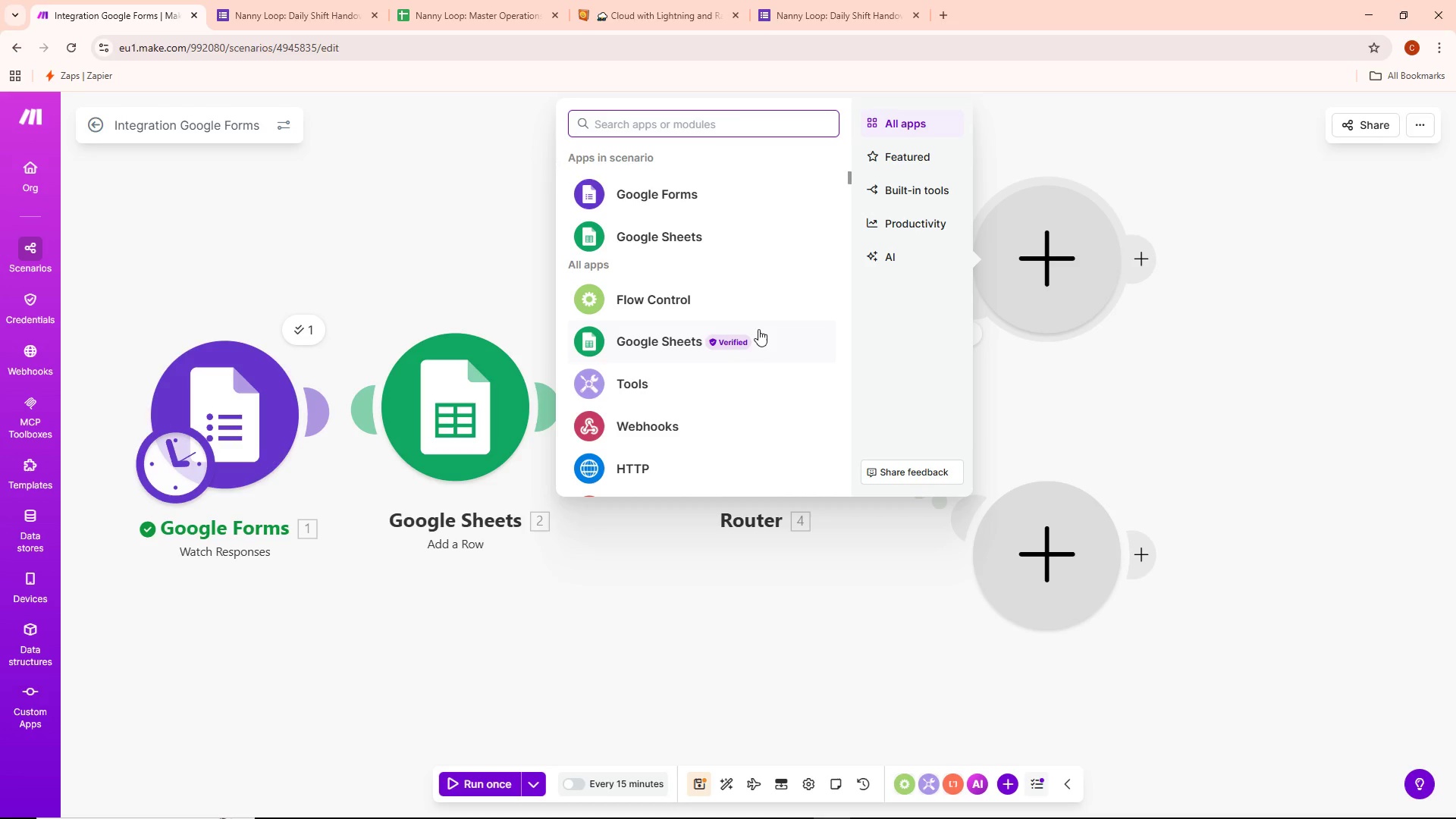 
wait(21.69)
 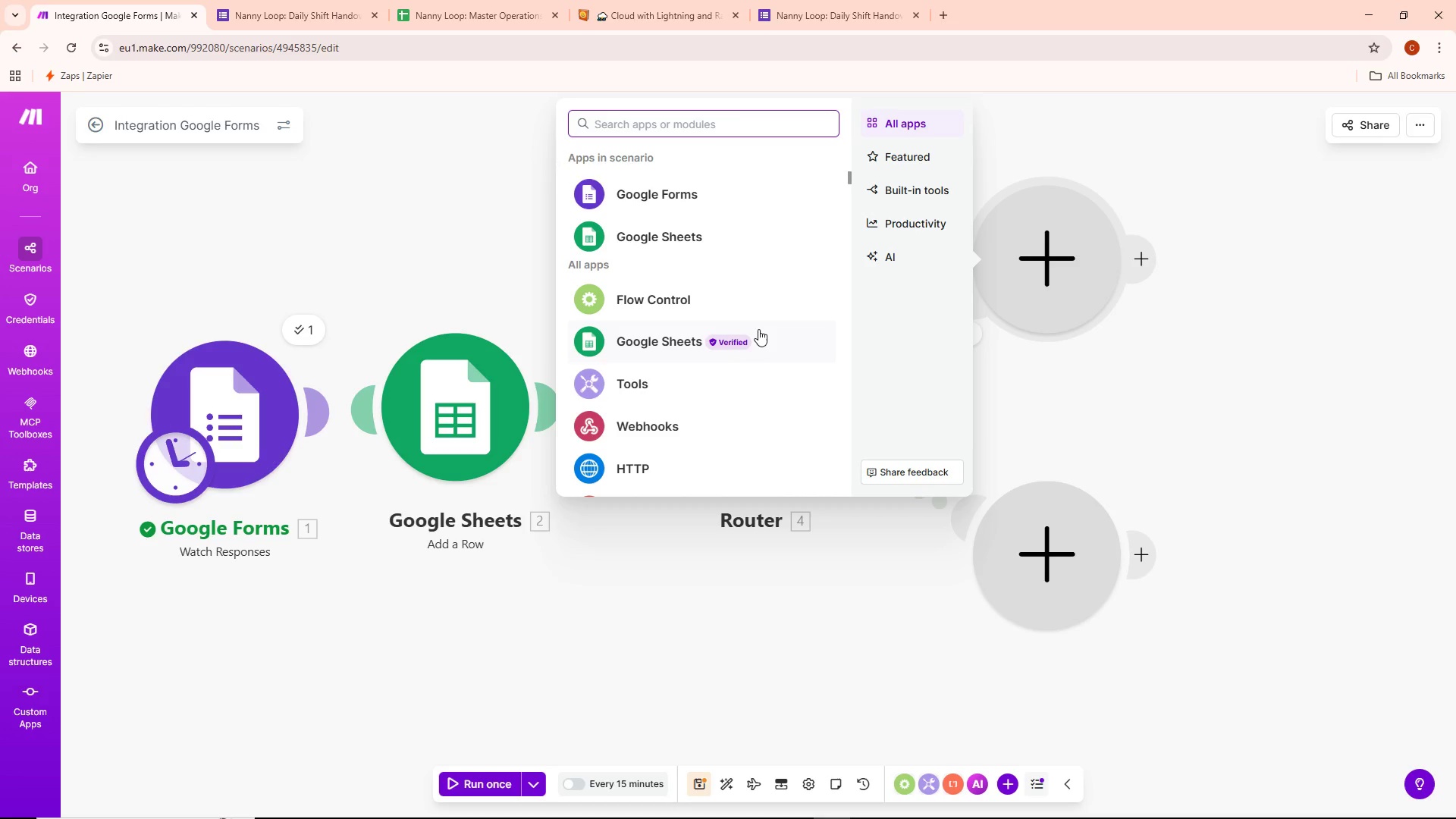 
type(gmail)
 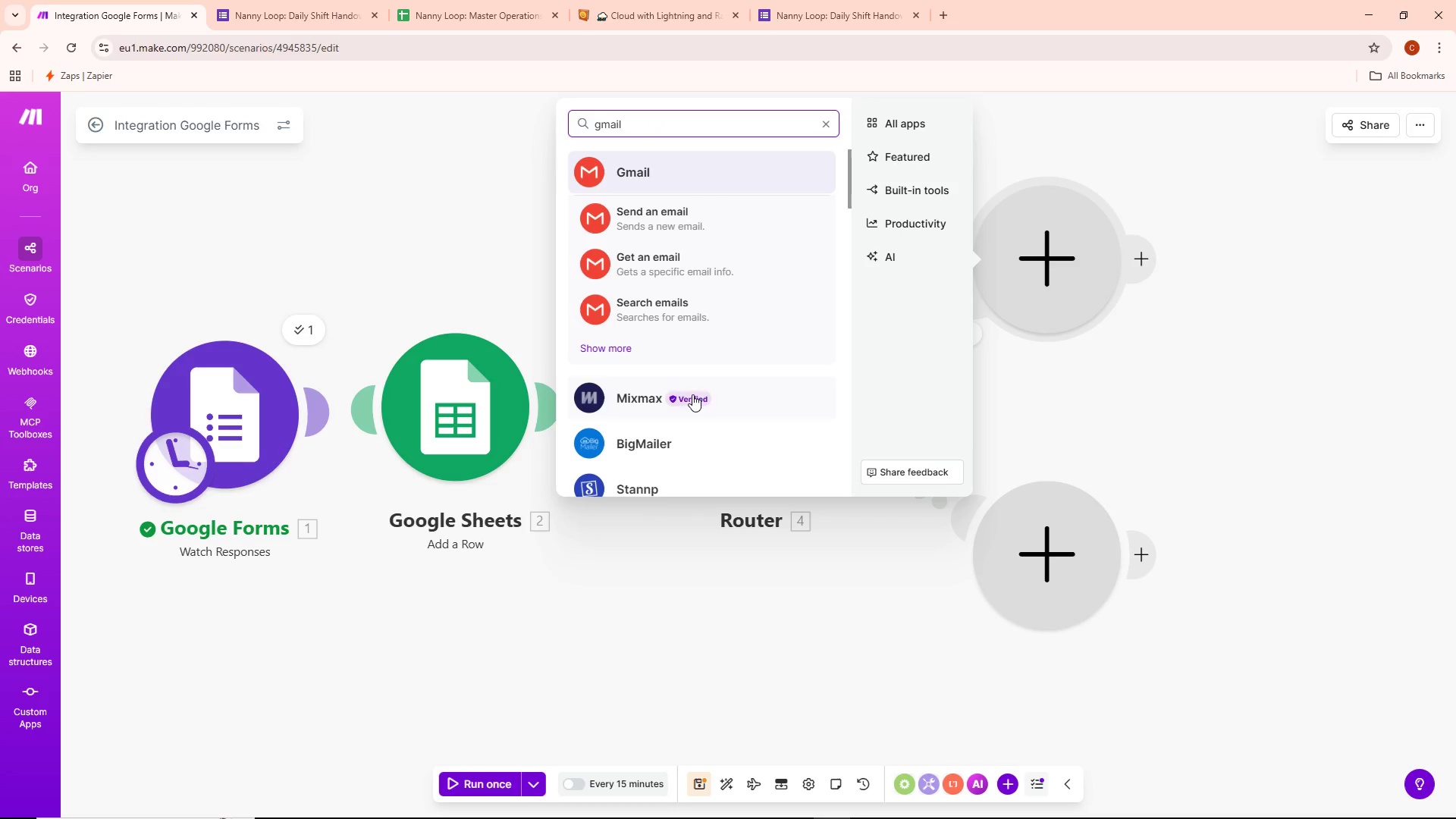 
left_click([687, 193])
 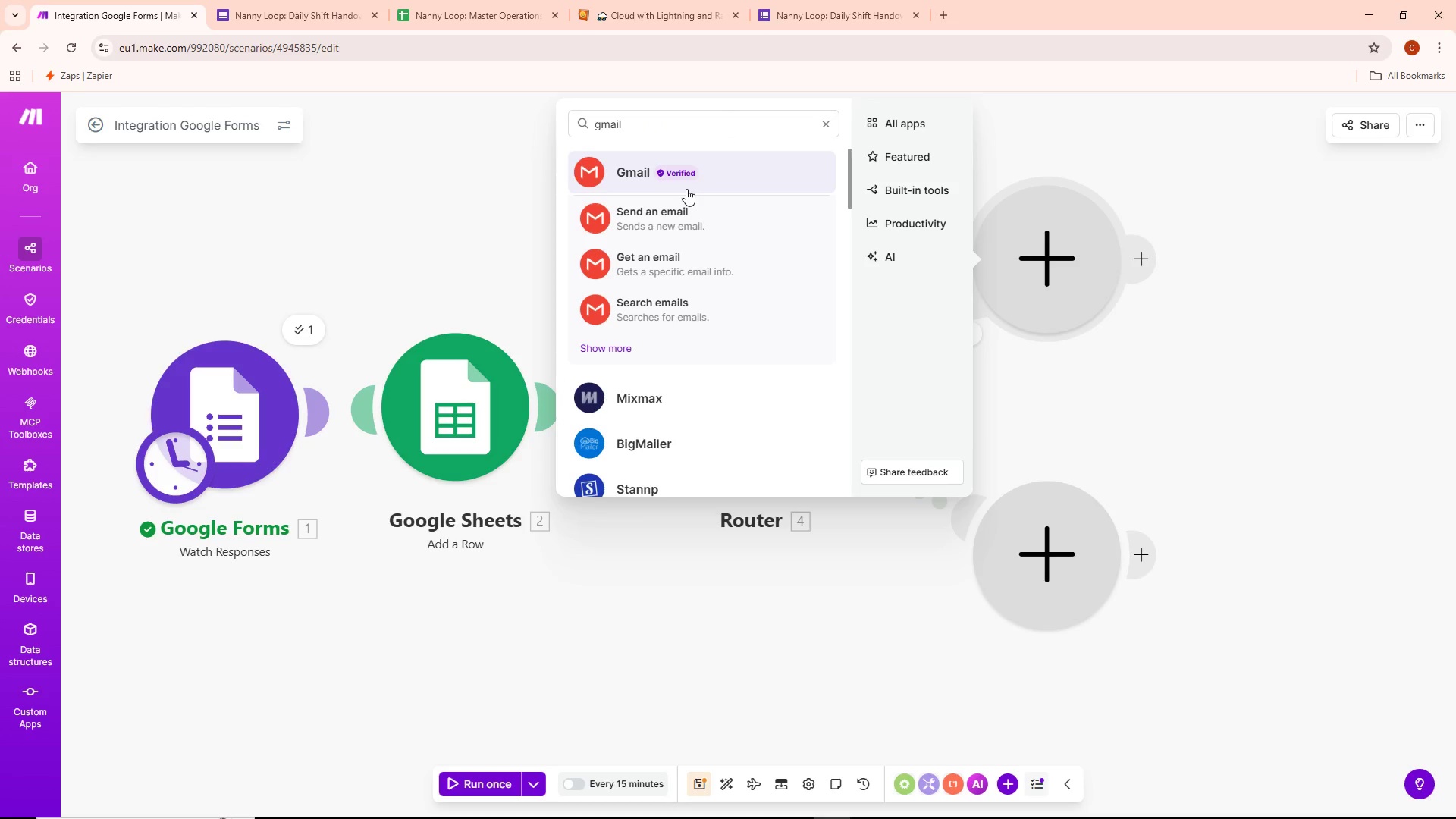 
left_click([721, 182])
 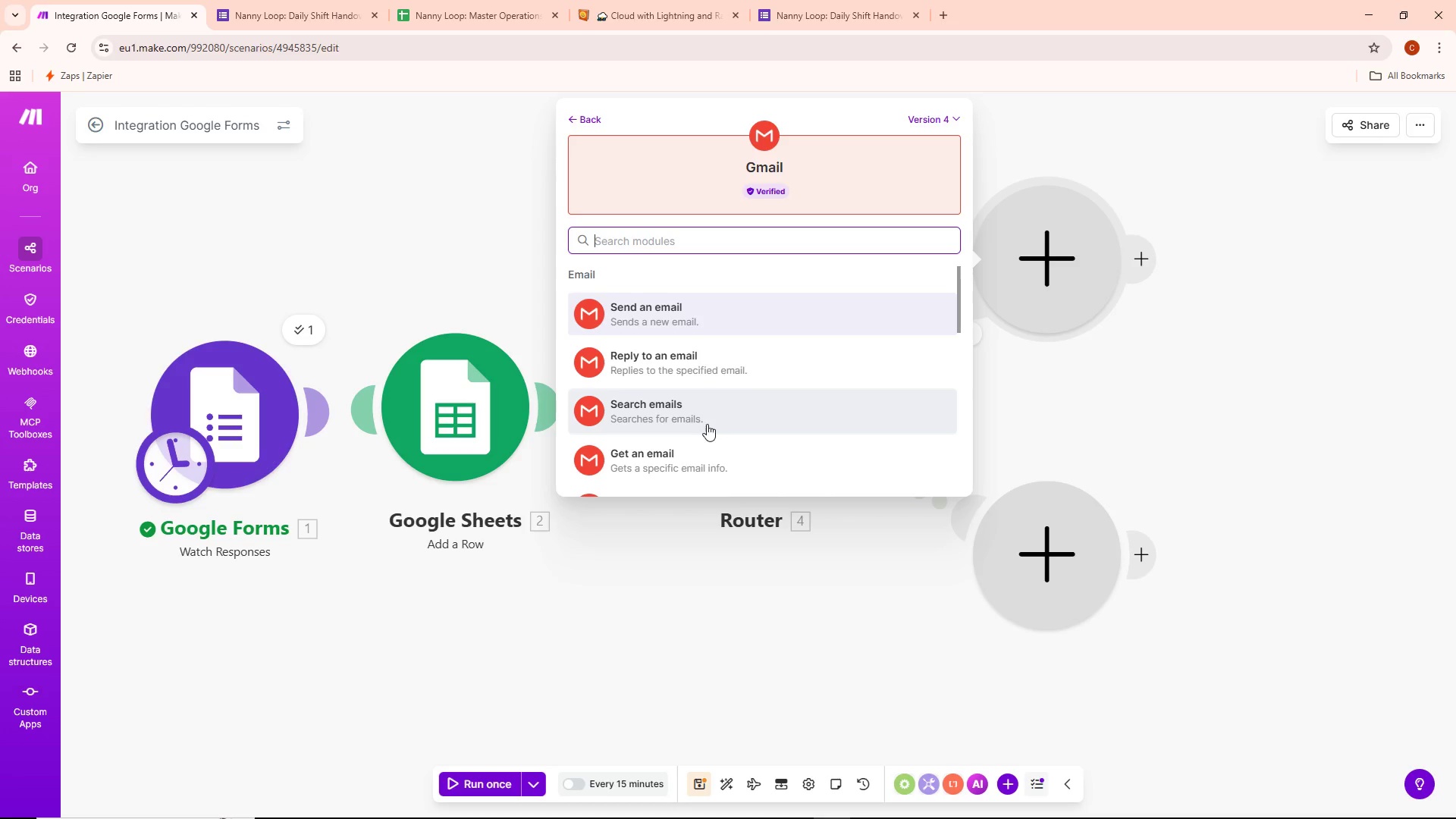 
wait(23.53)
 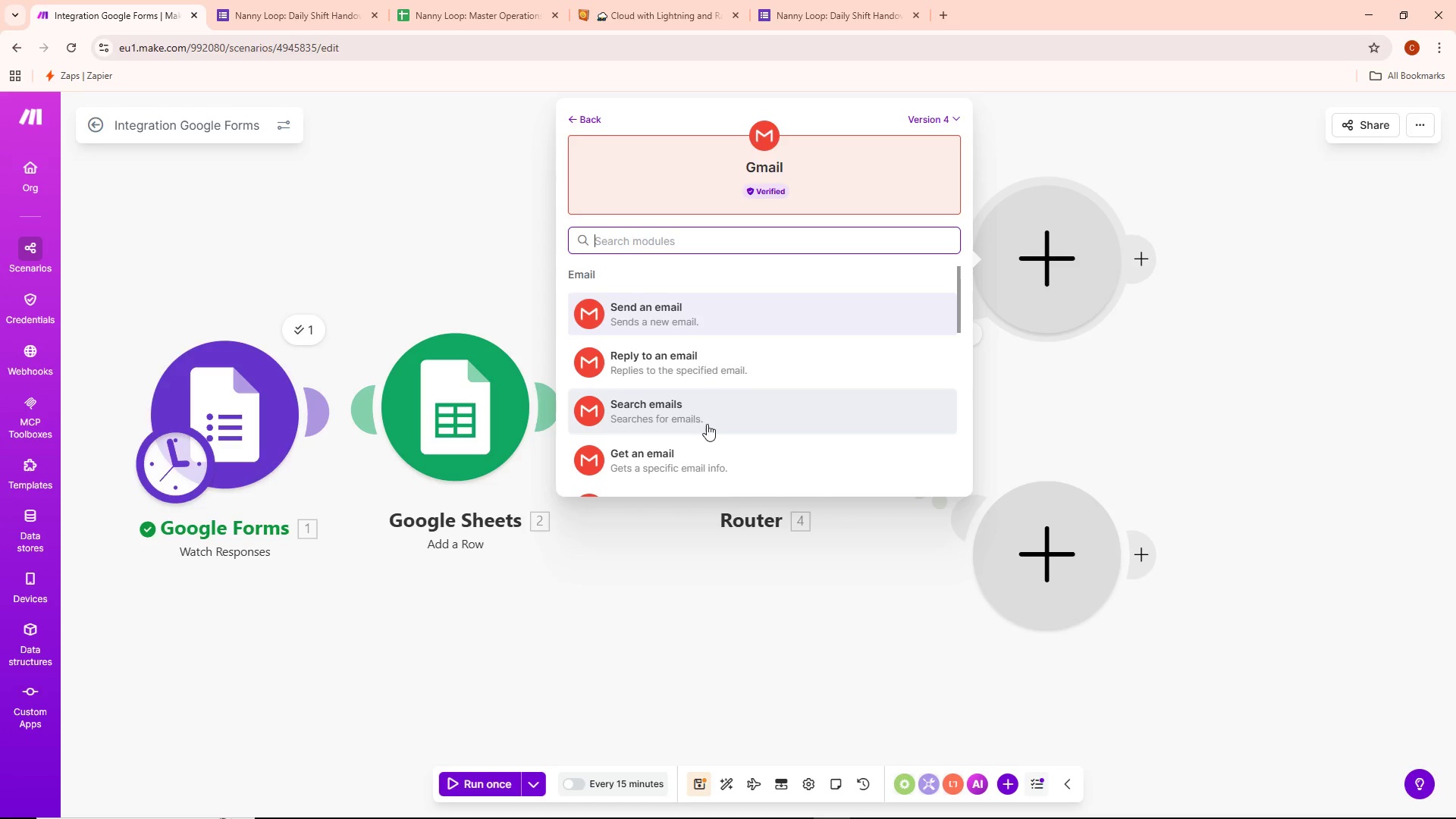 
scroll: coordinate [706, 360], scroll_direction: down, amount: 11.0
 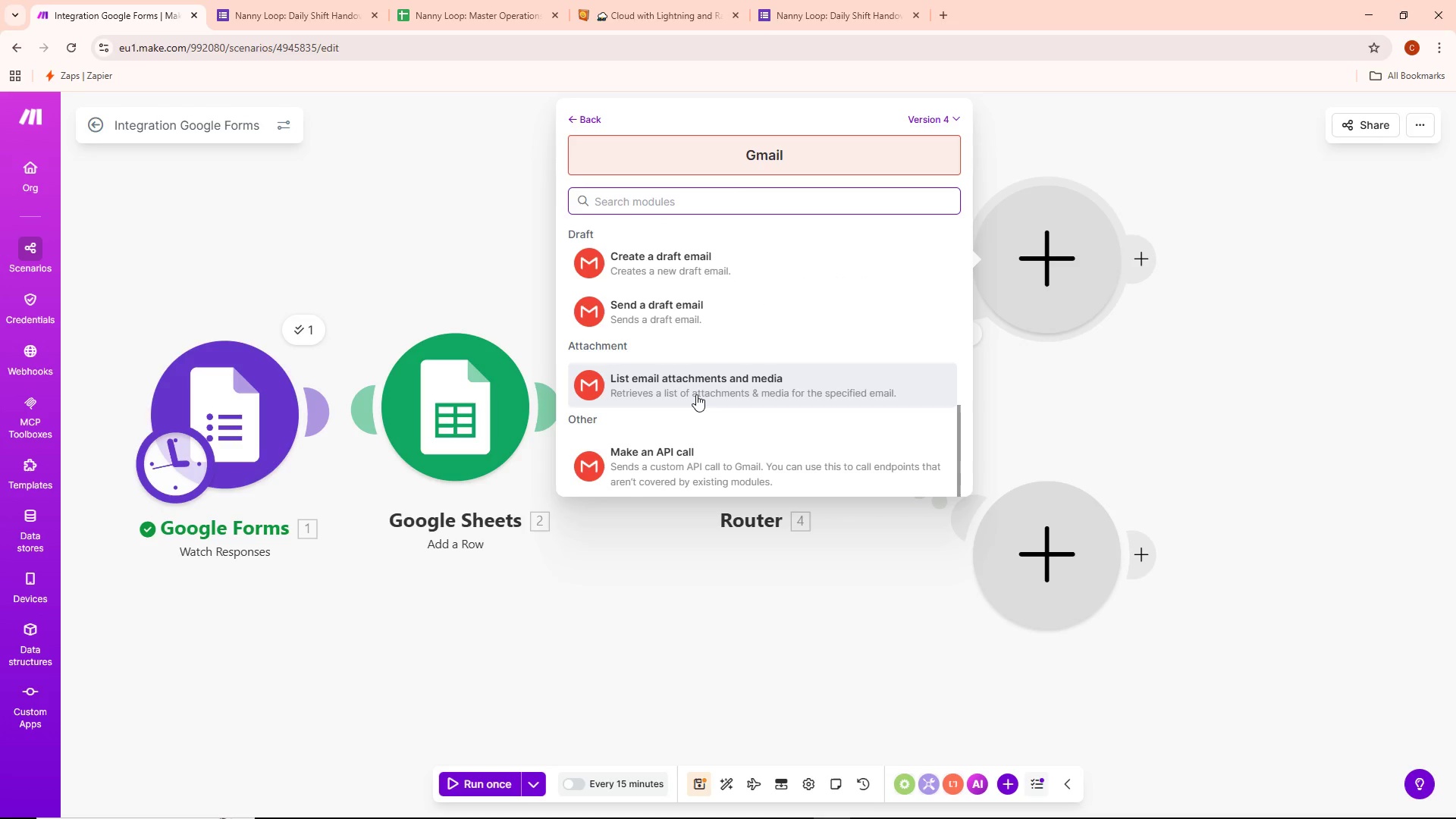 
left_click([708, 328])
 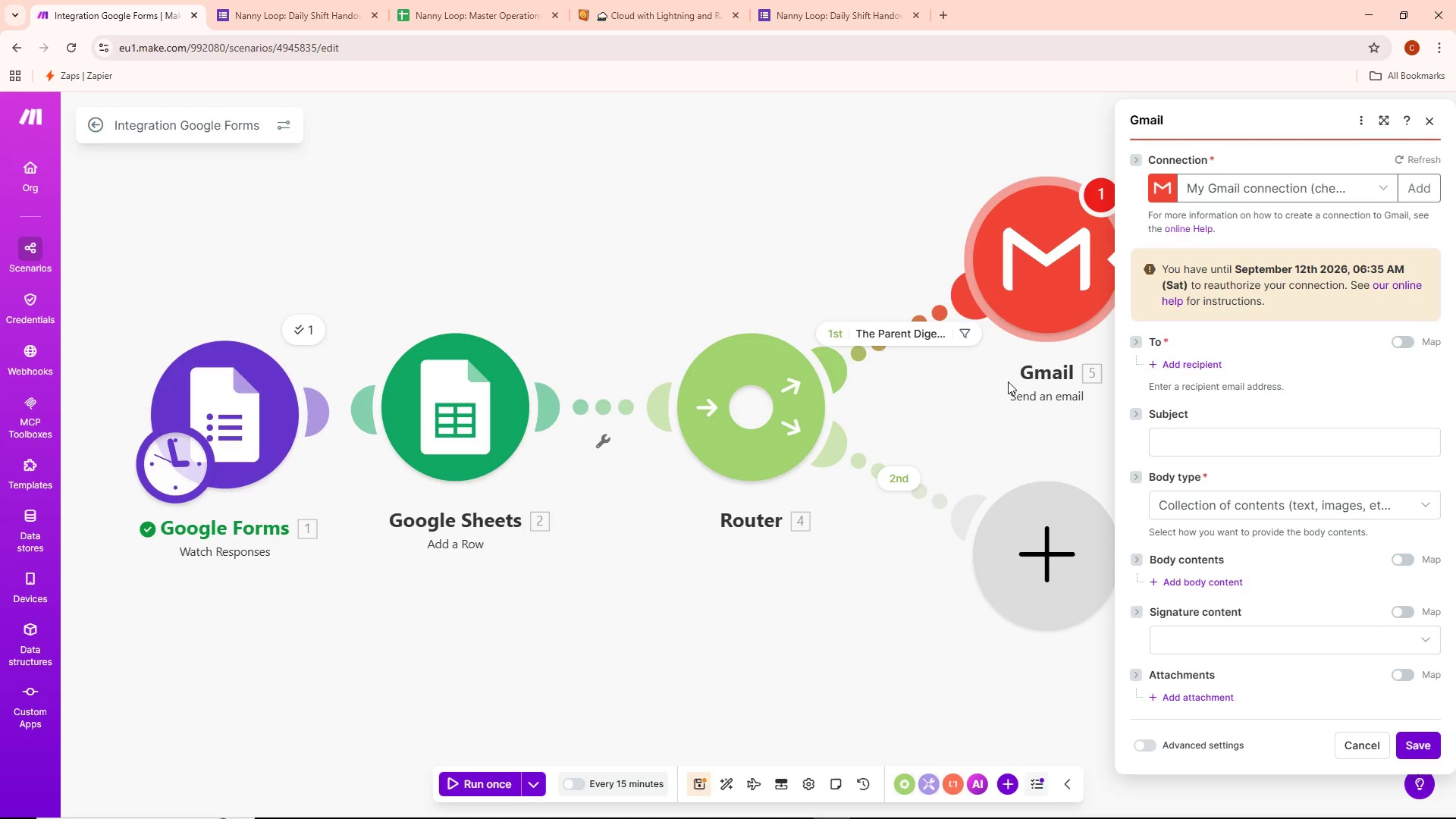 
scroll: coordinate [705, 388], scroll_direction: up, amount: 5.0
 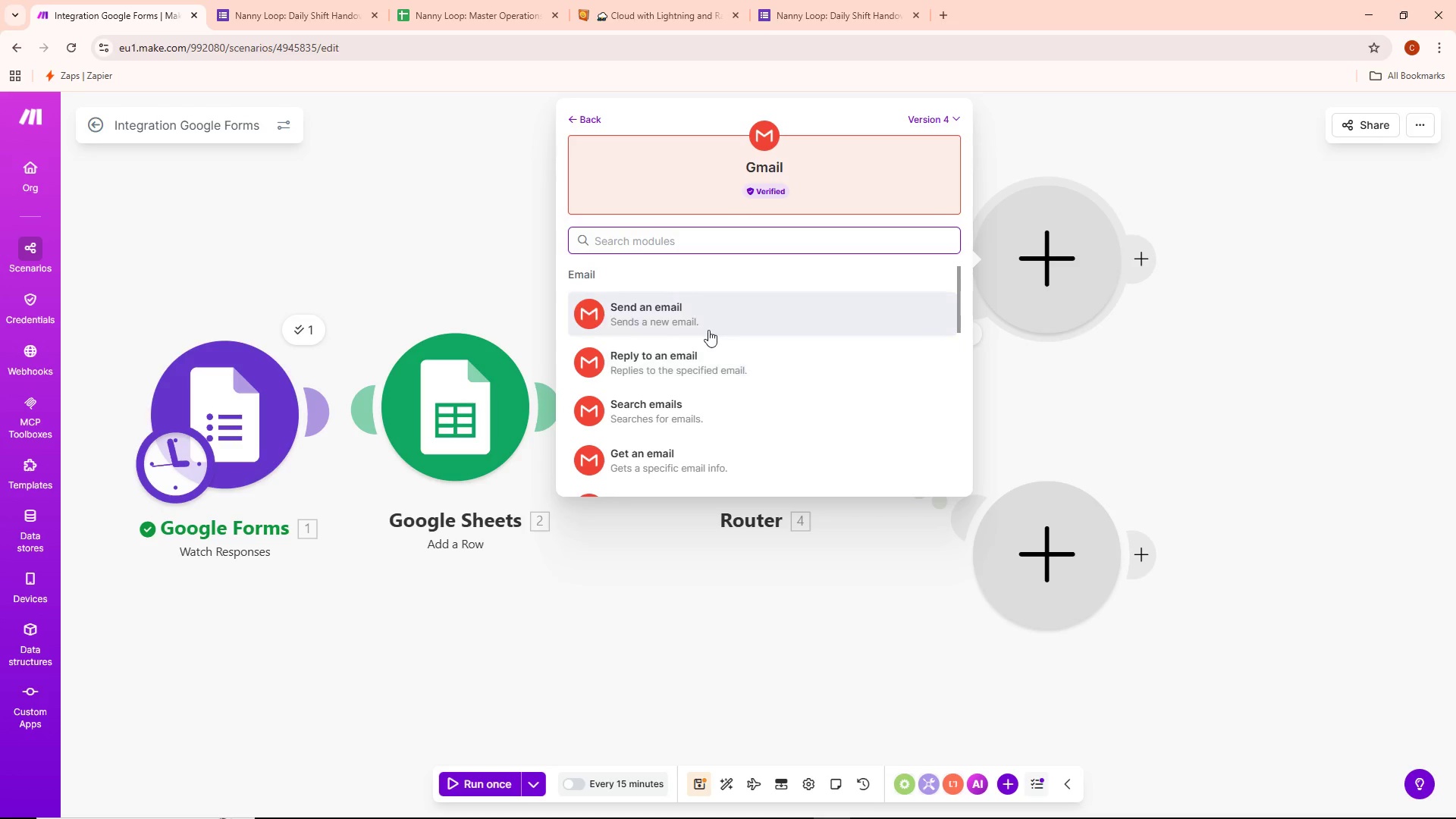 
wait(6.59)
 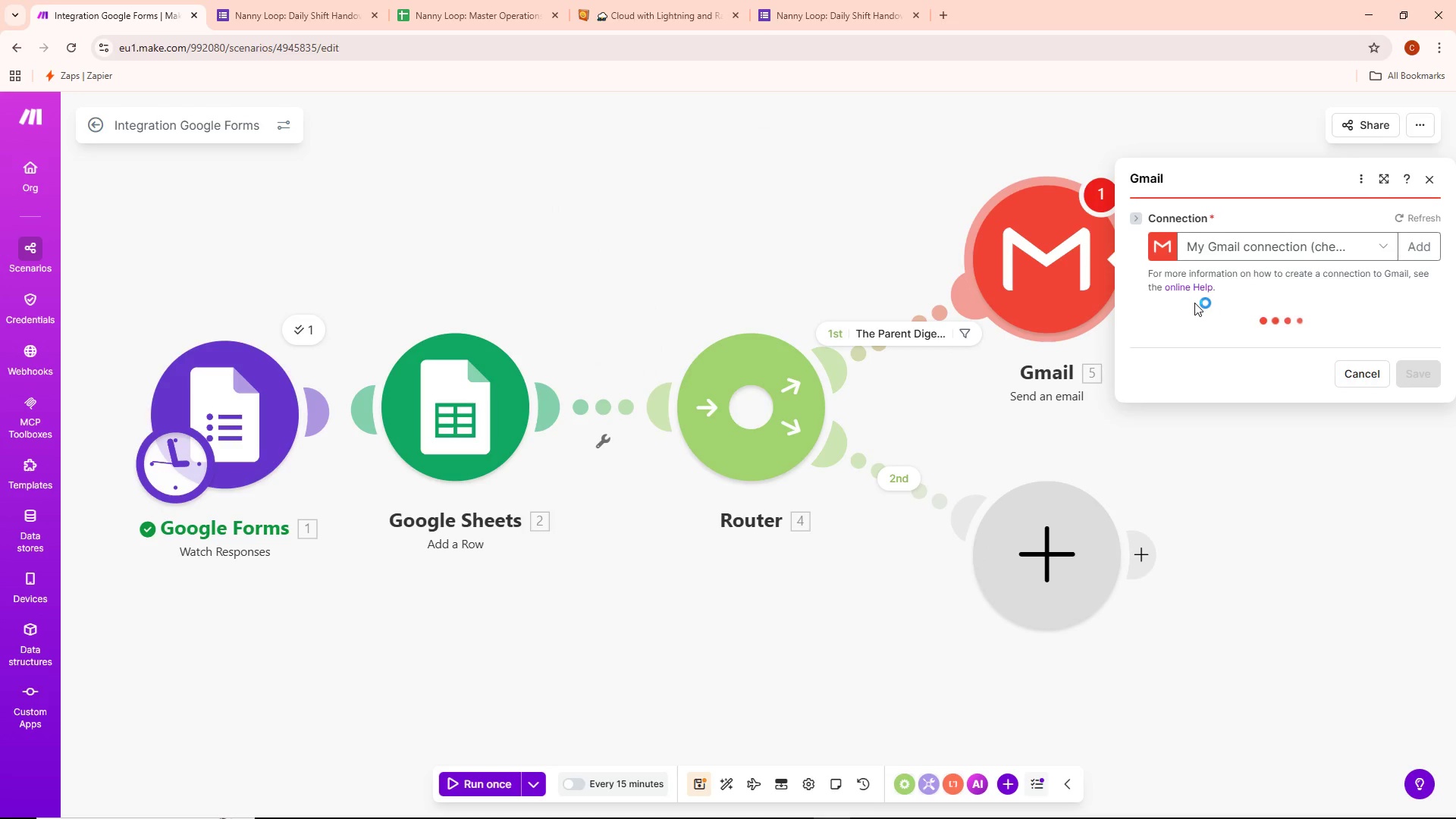 
left_click([1190, 366])
 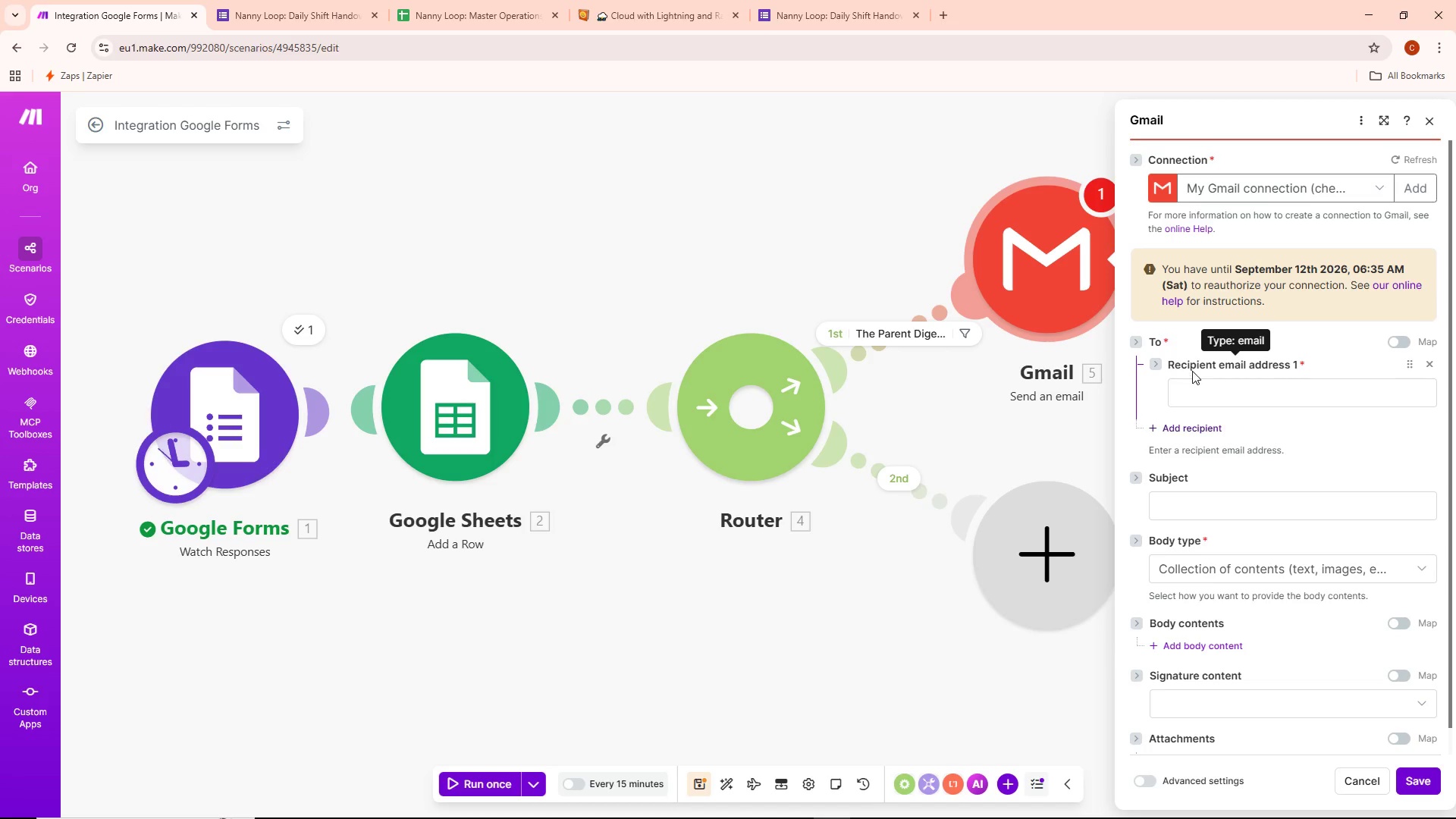 
left_click_drag(start_coordinate=[1198, 381], to_coordinate=[1200, 387])
 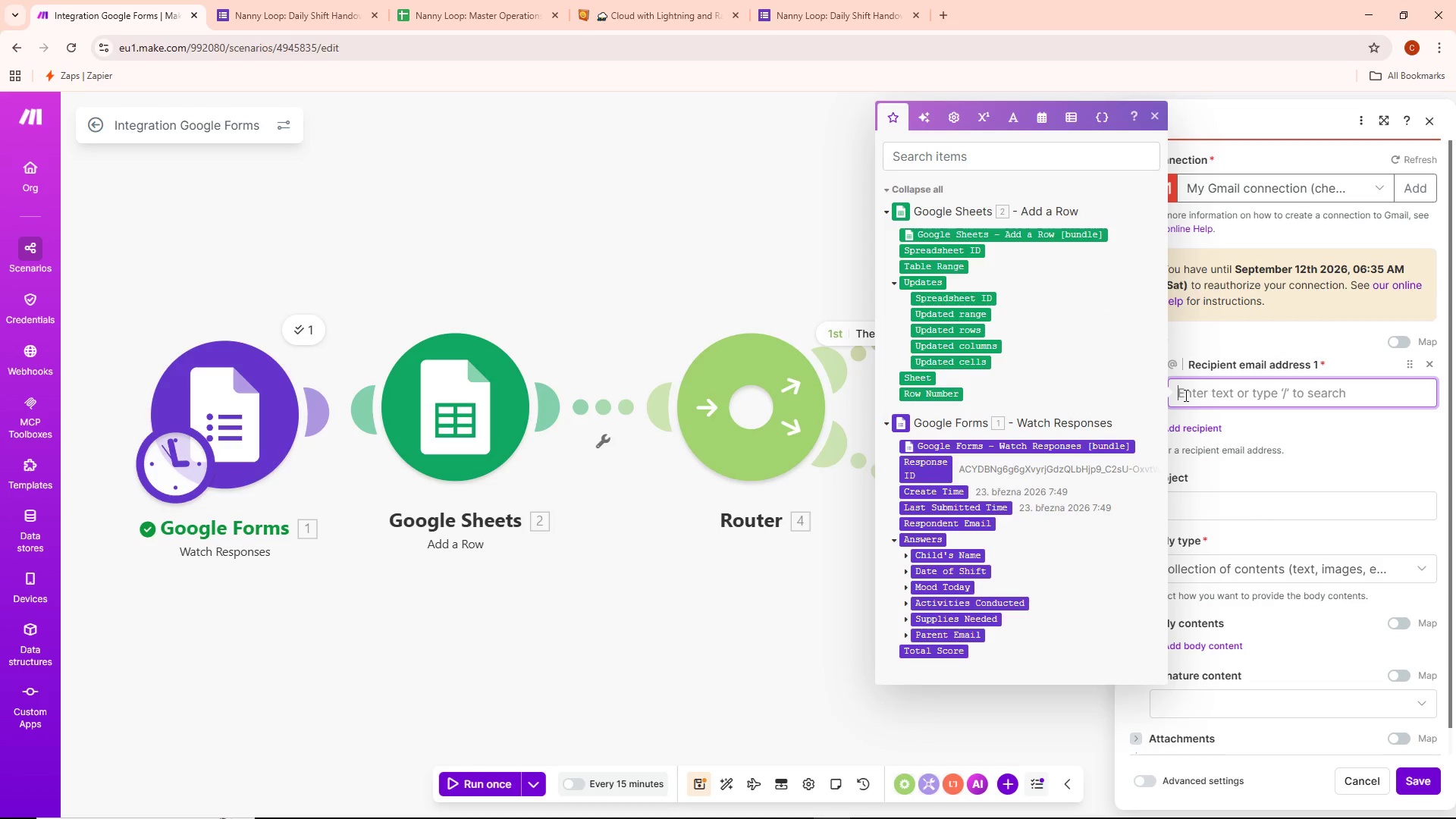 
type(cheswaps1@gmail.com)
 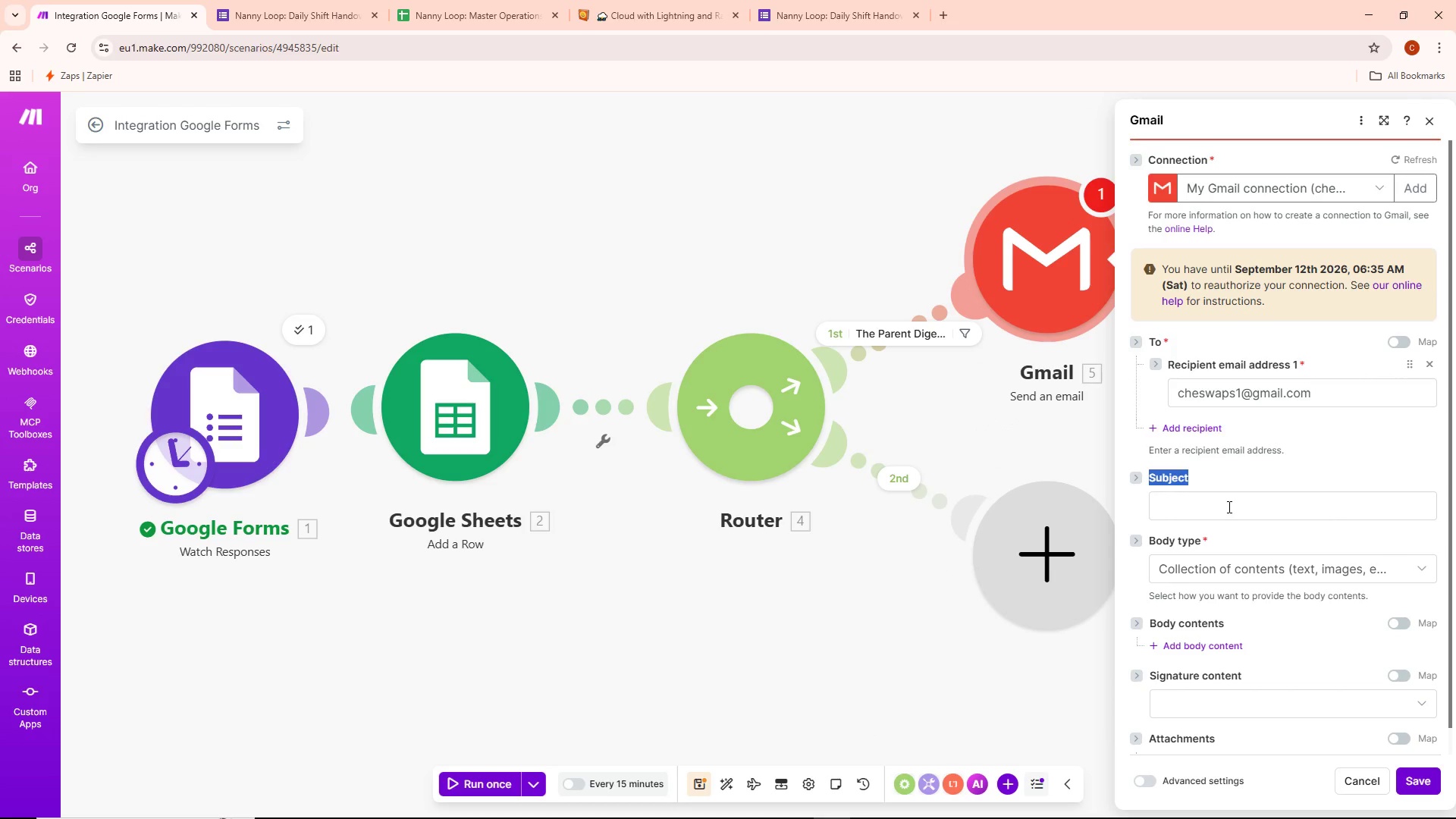 
wait(6.91)
 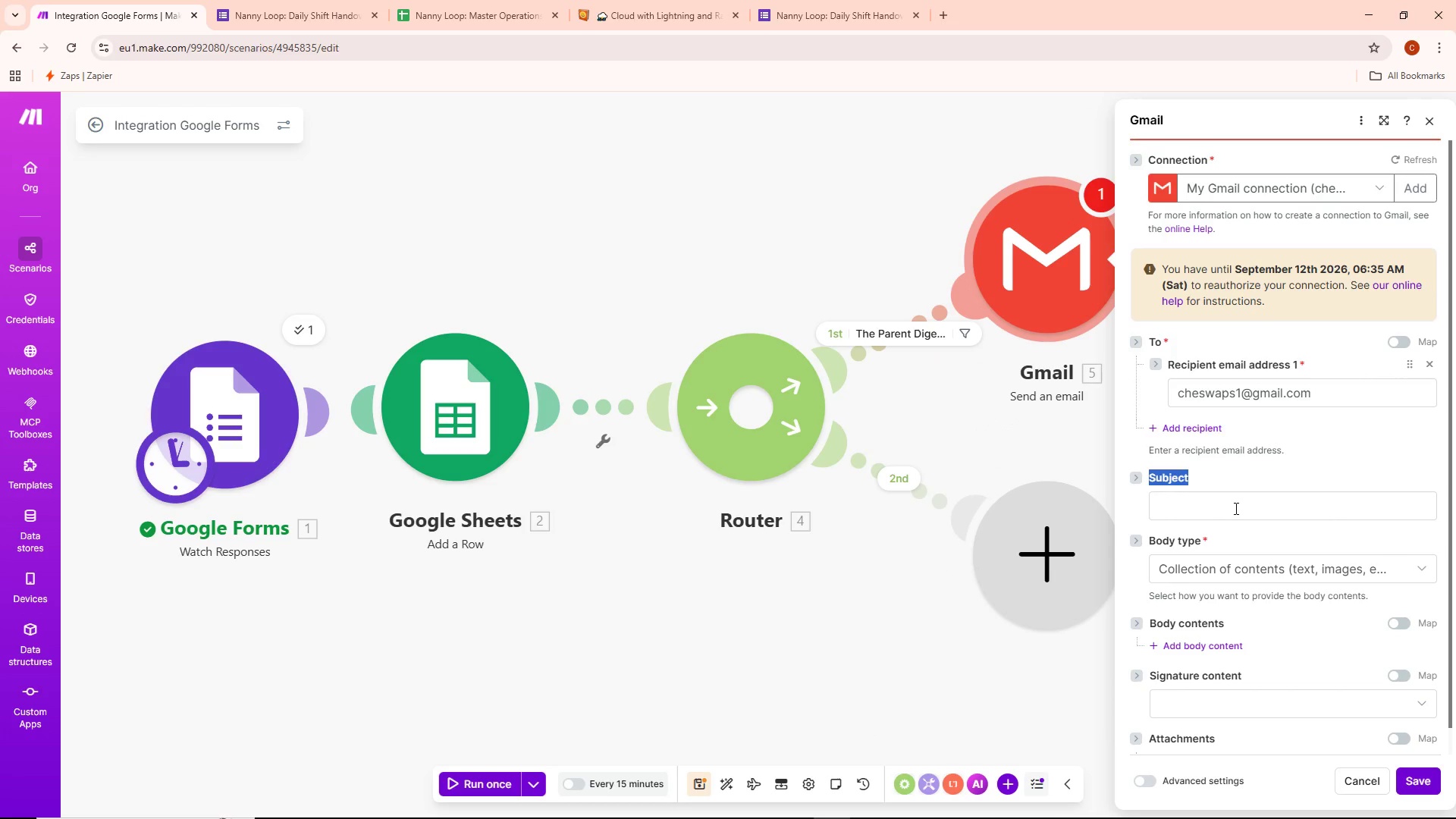 
left_click([1226, 507])
 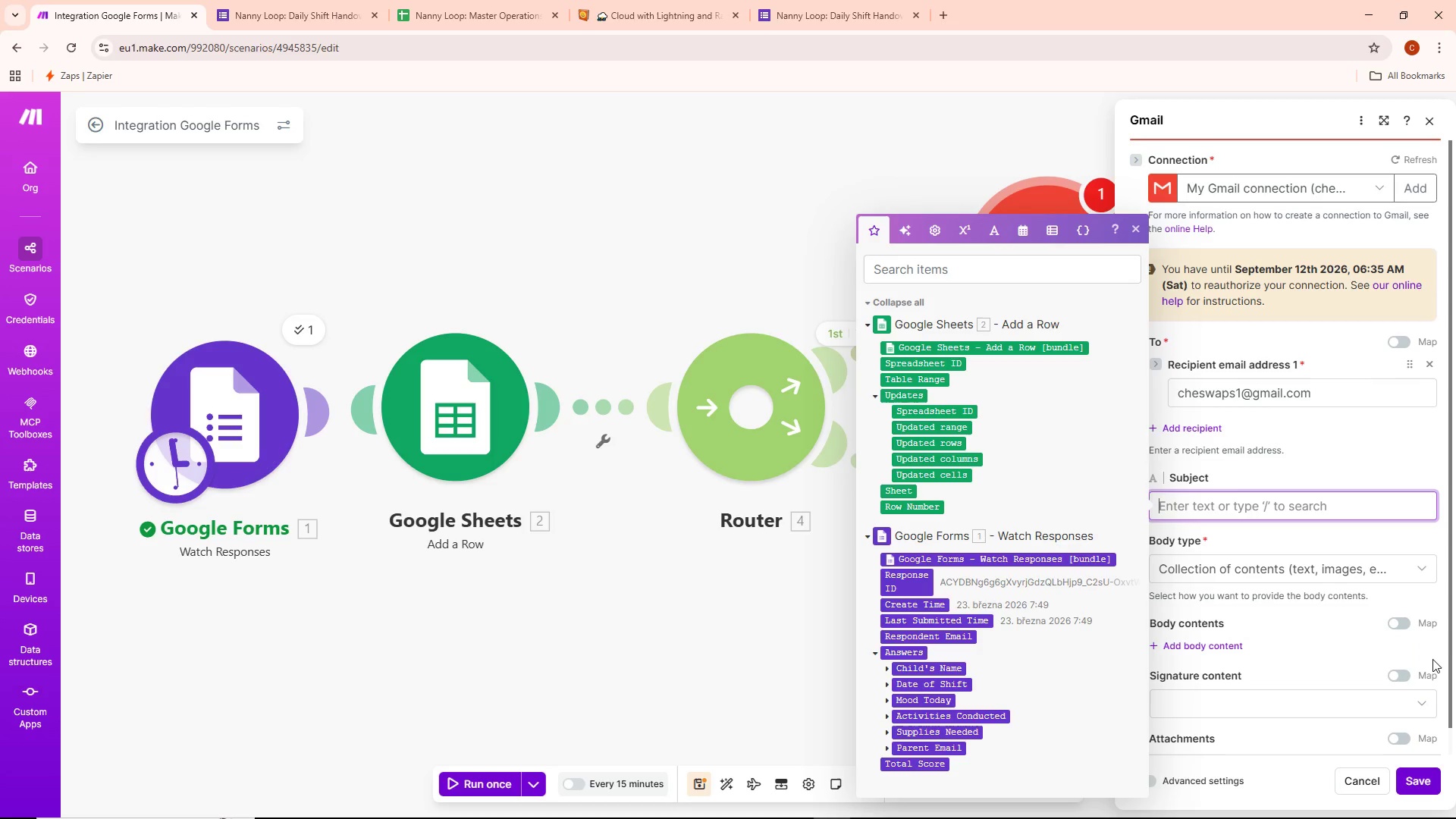 
wait(25.91)
 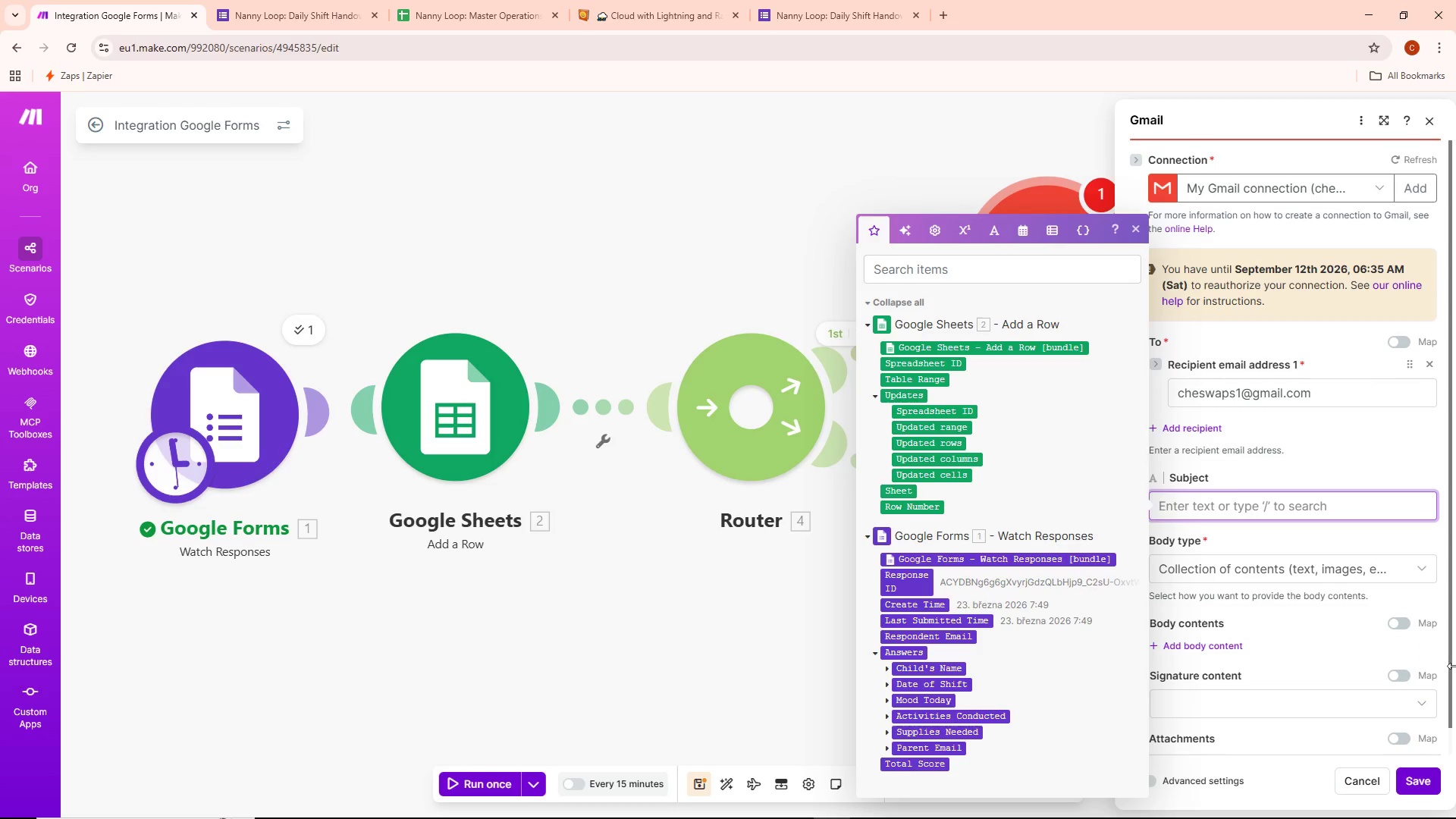 
type(Test TEst )
 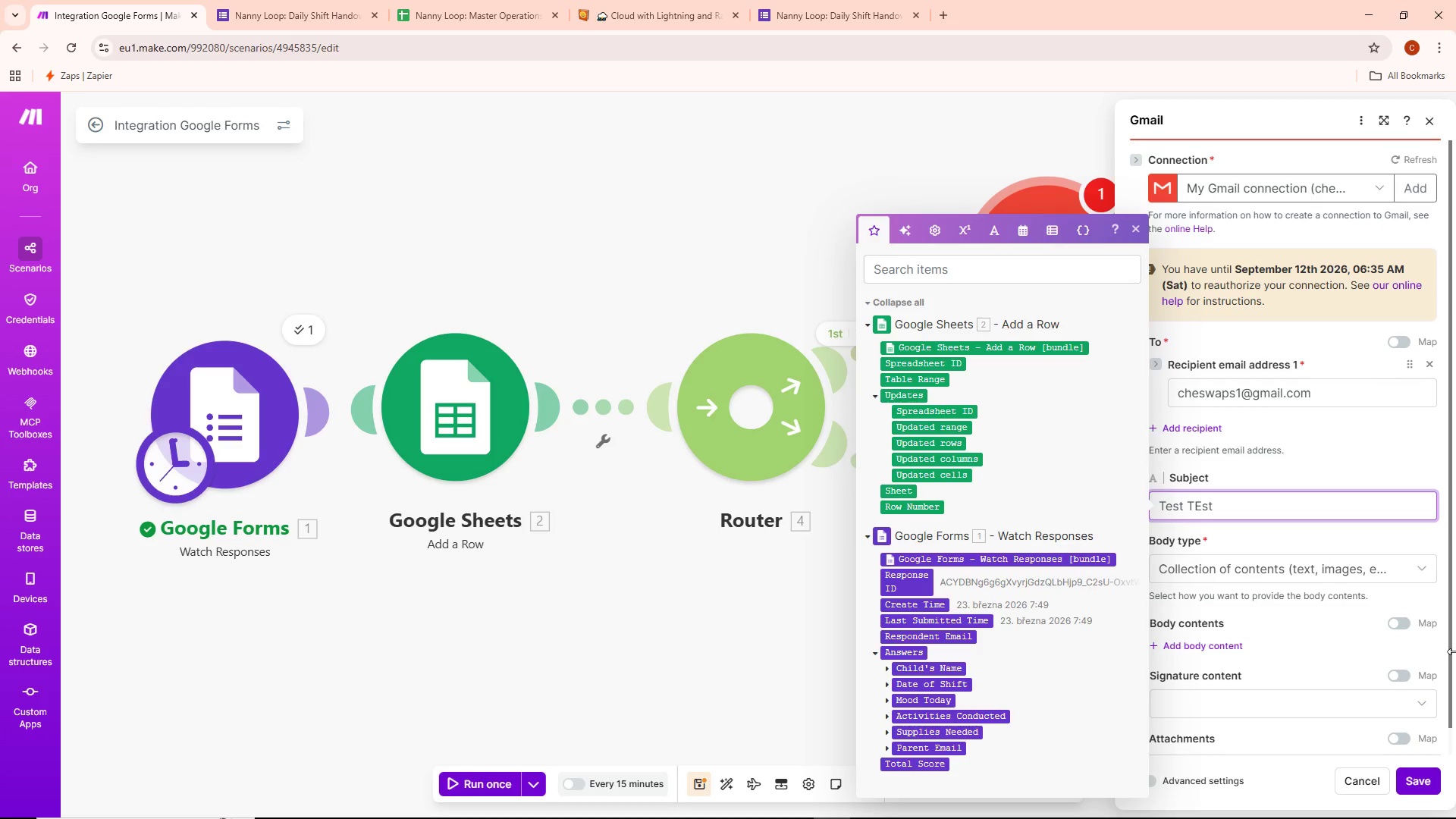 
key(Backspace)
key(Backspace)
key(Backspace)
key(Backspace)
type(est Test)
 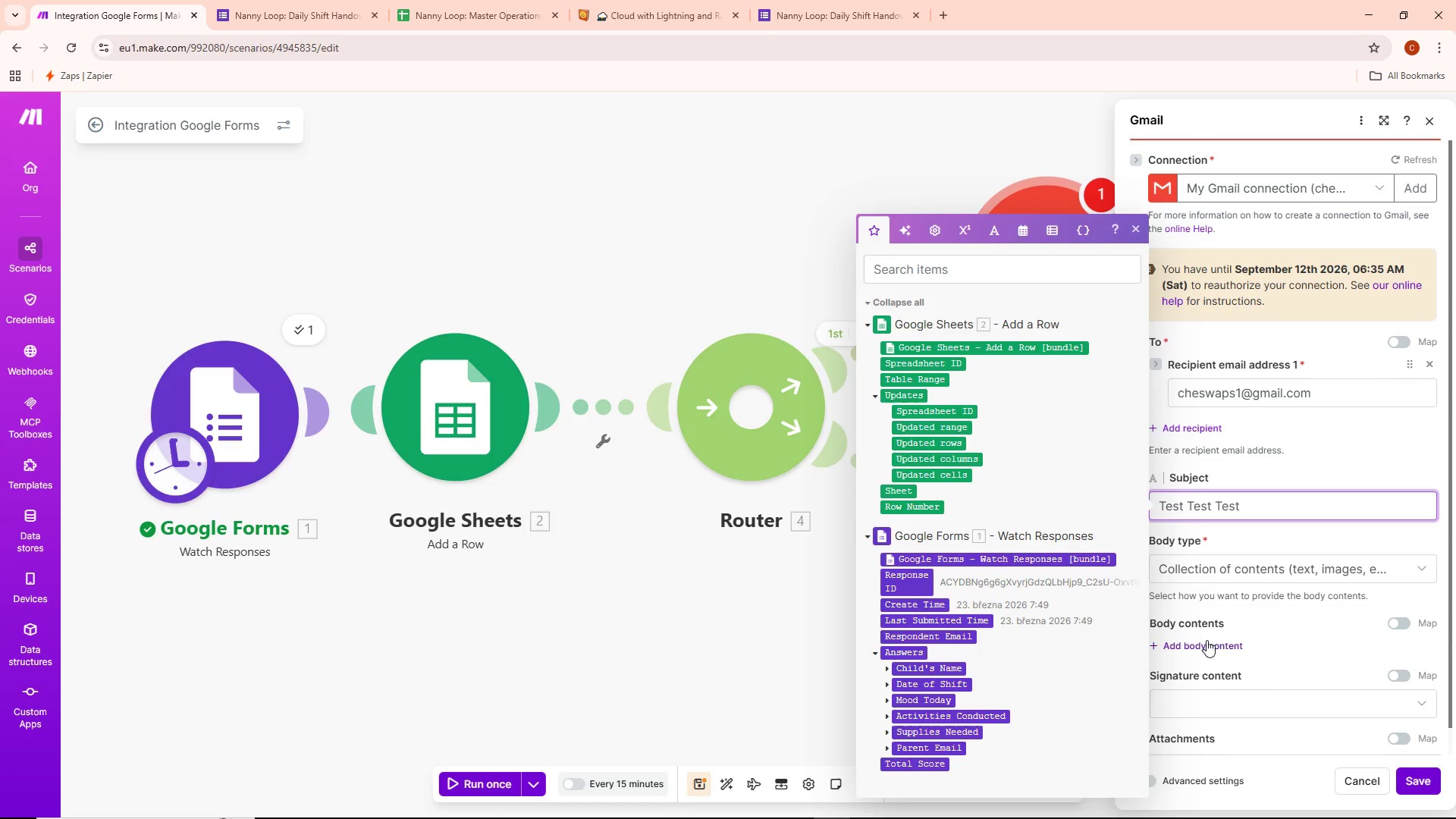 
left_click([1266, 573])
 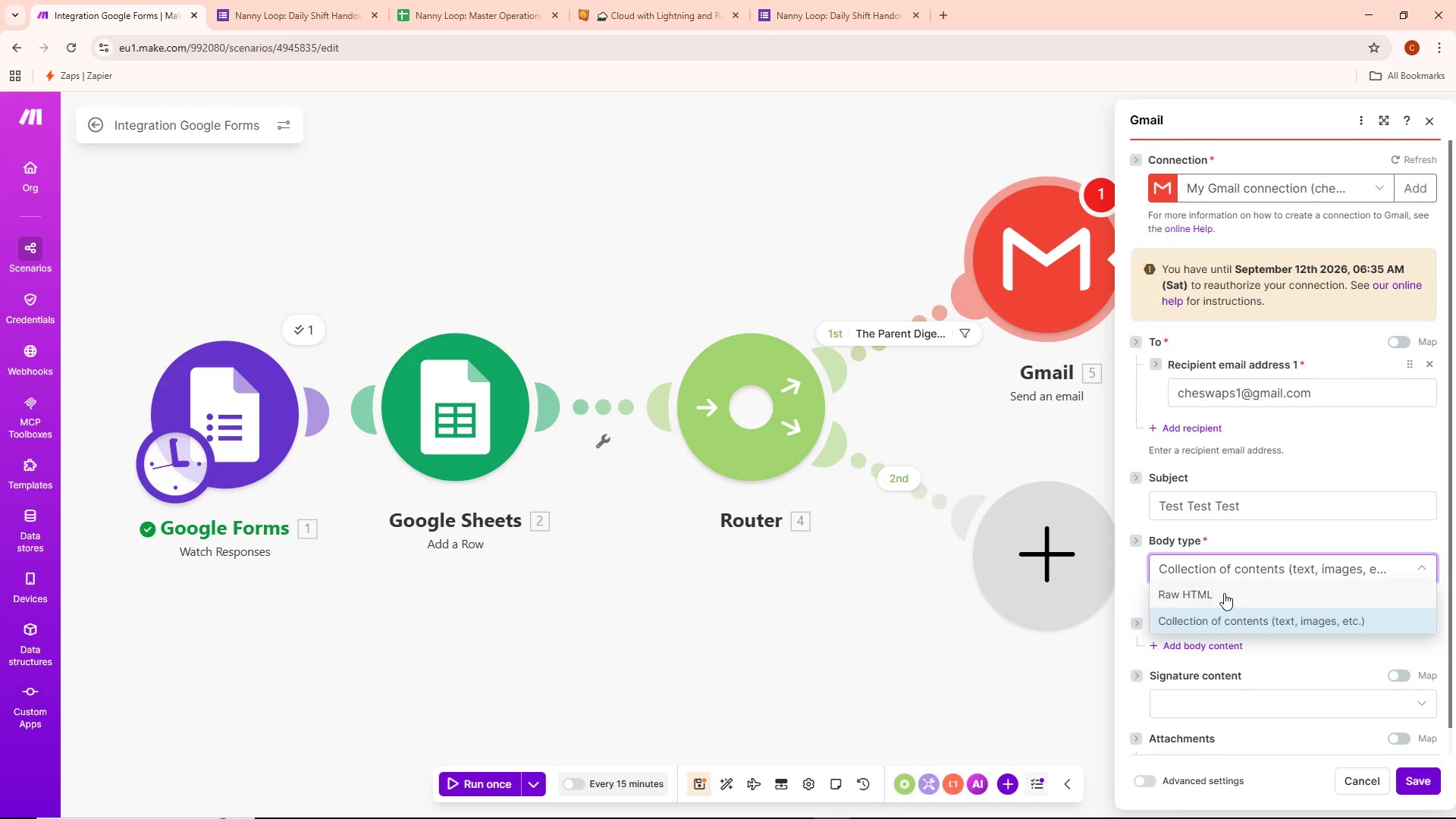 
left_click([1224, 593])
 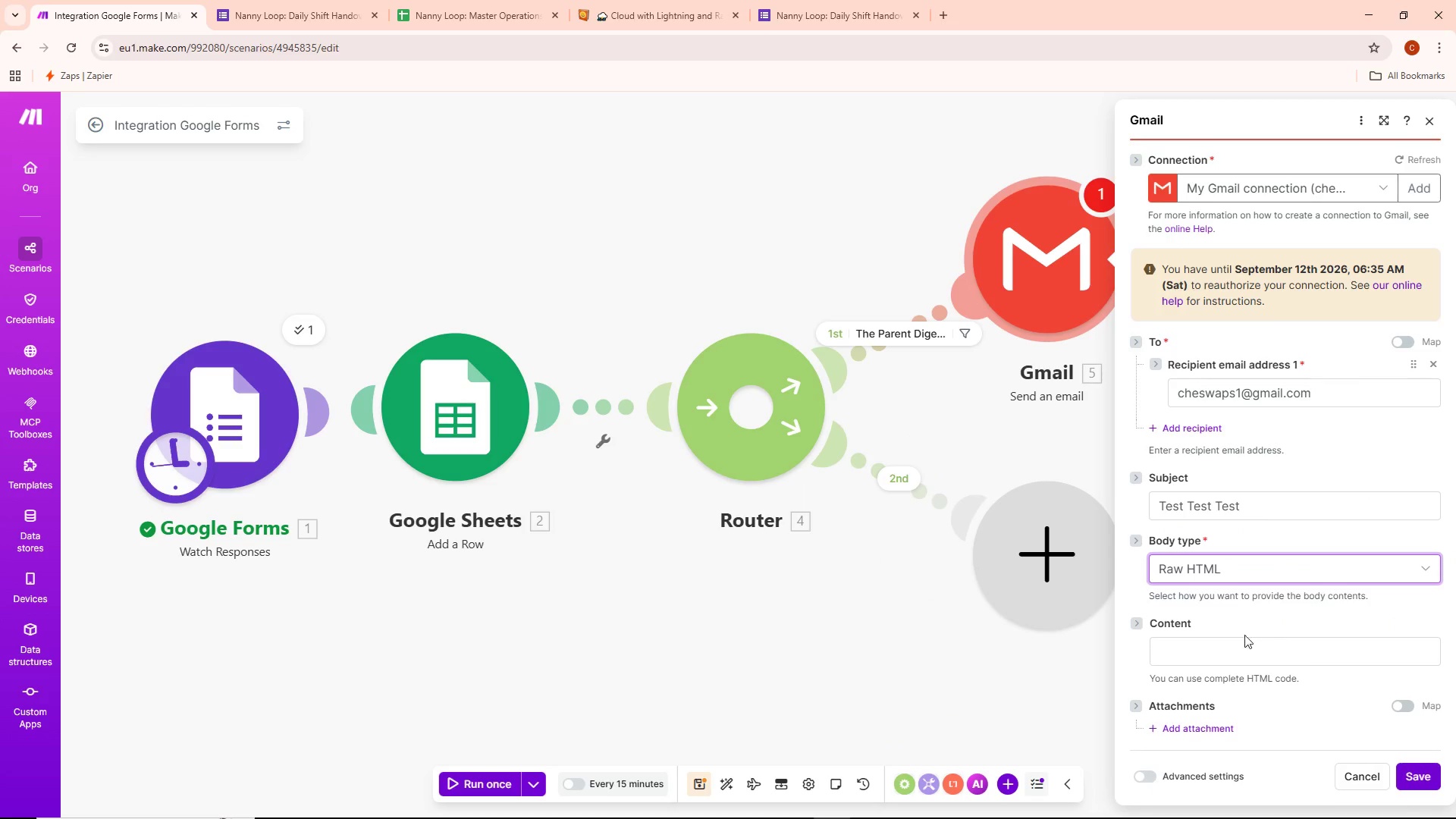 
left_click([1220, 645])
 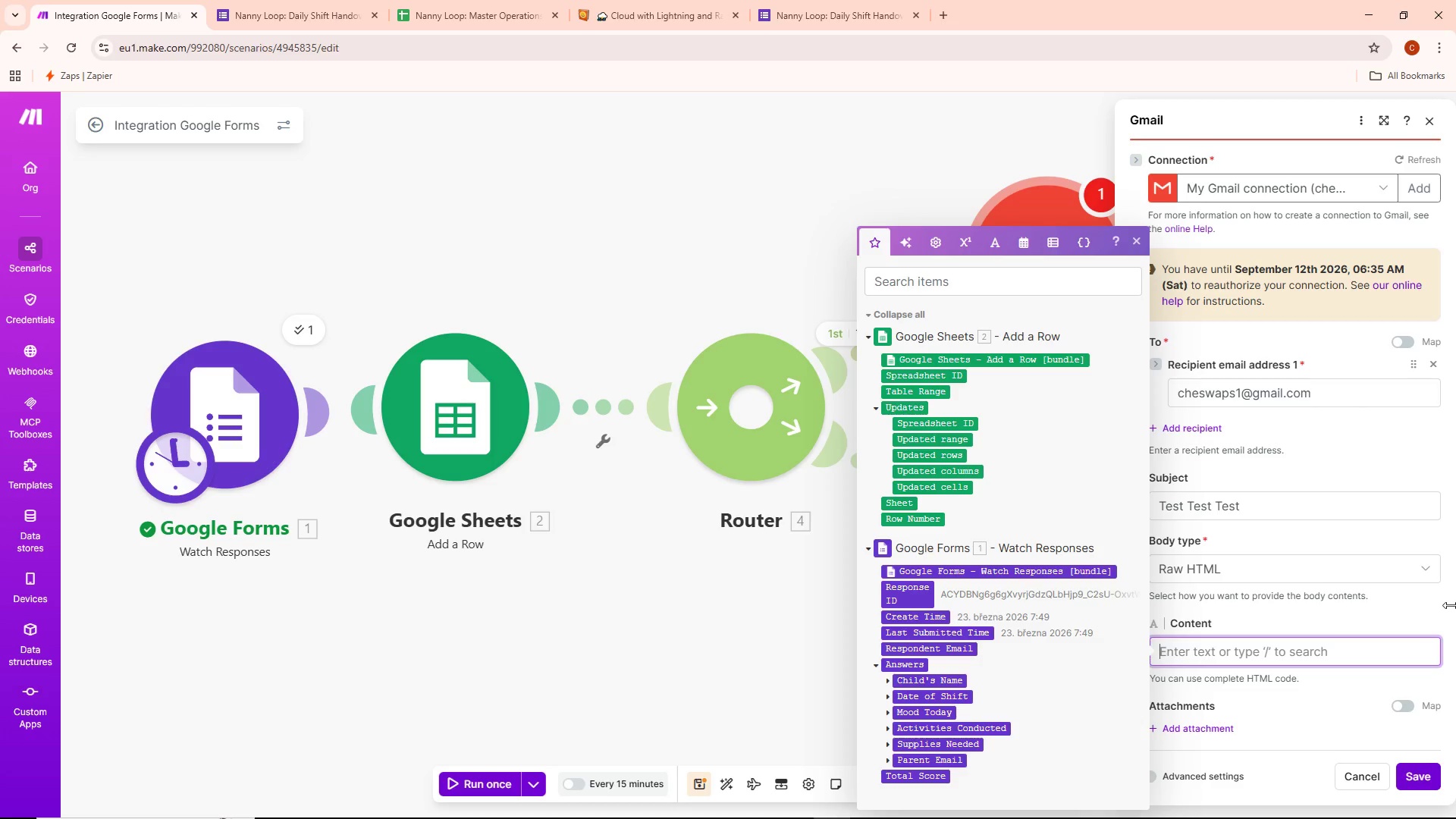 
wait(10.67)
 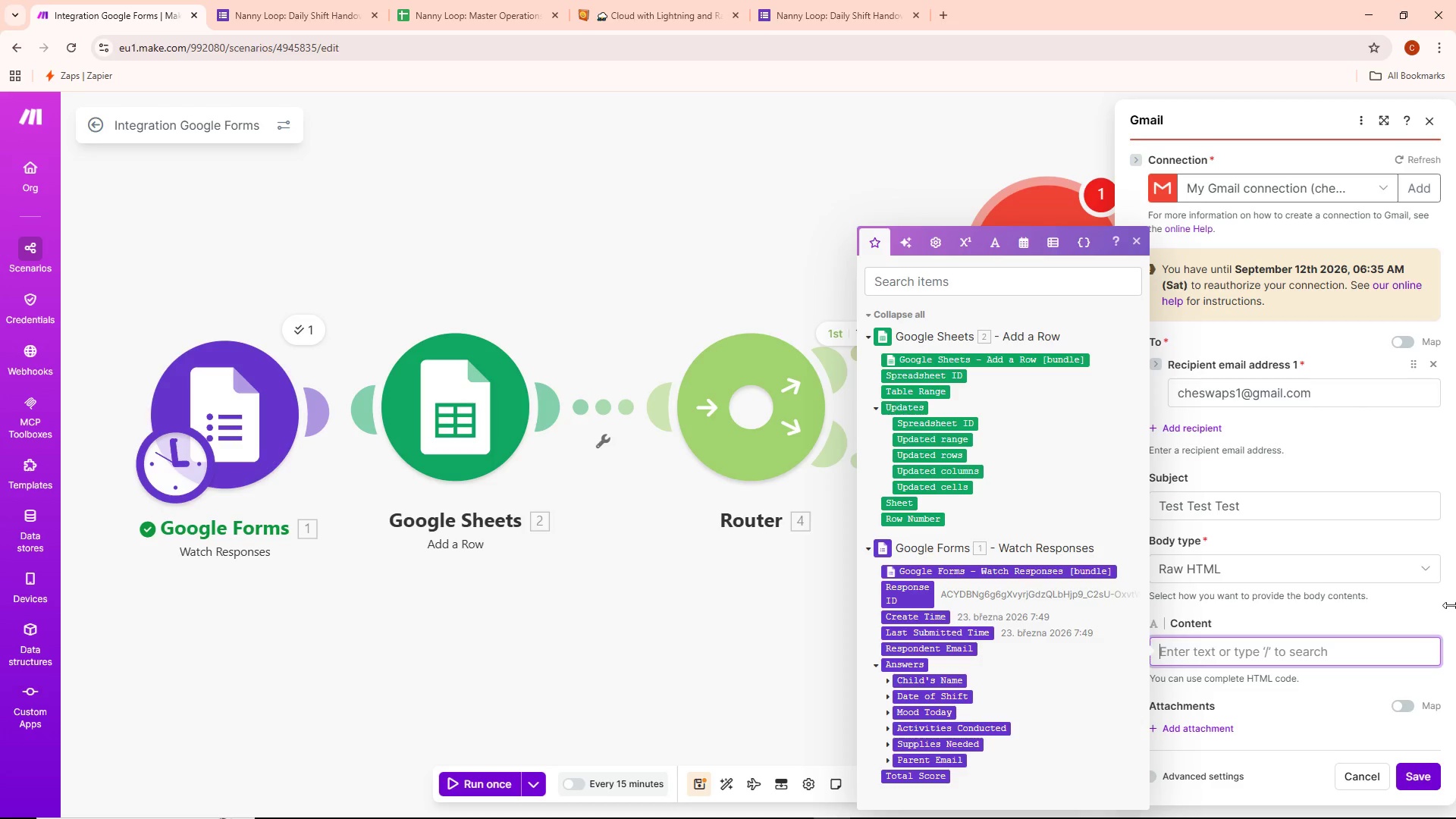 
type(,)
key(Backspace)
type(<div style=")
 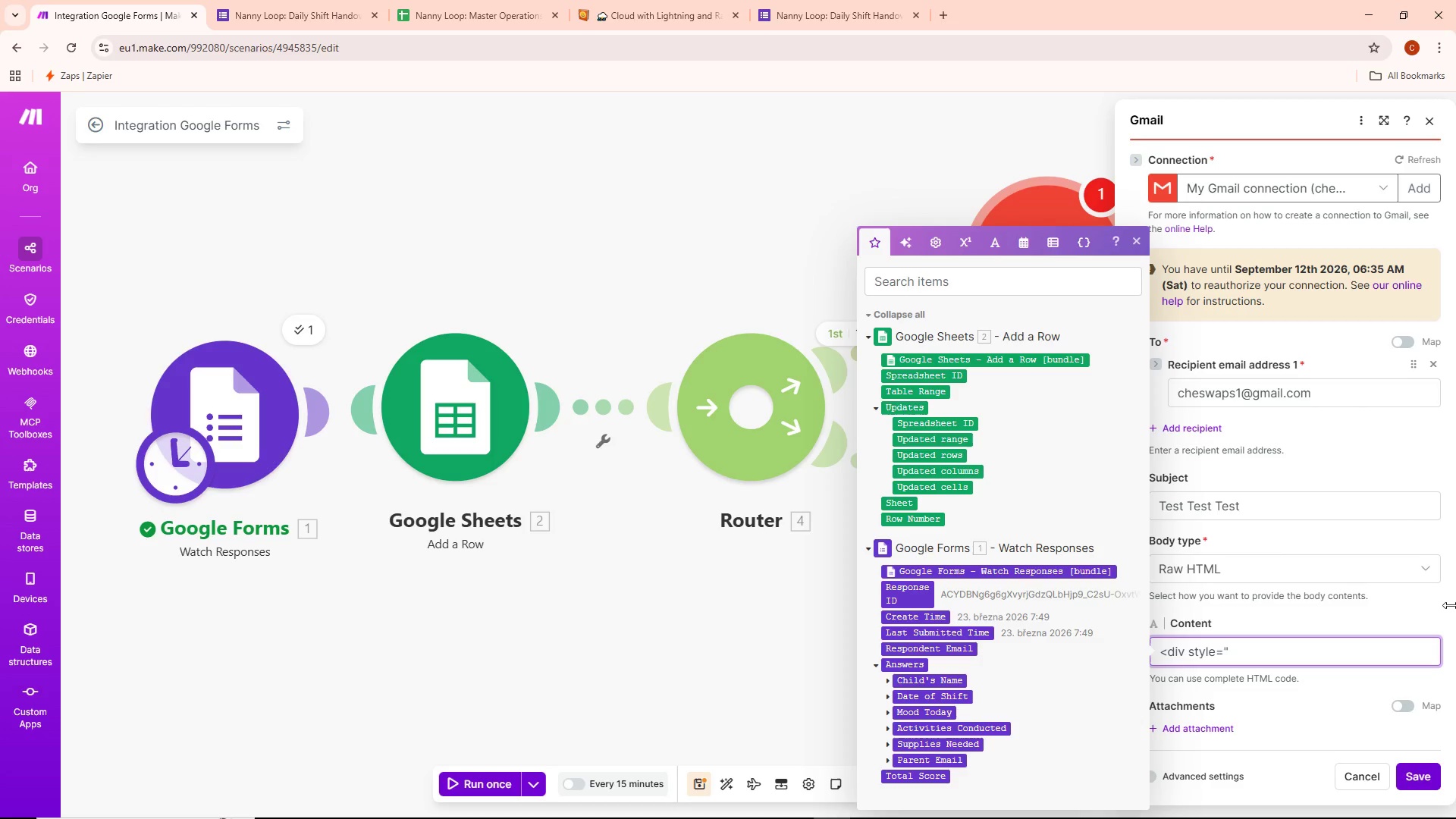 
type(font-family:)
 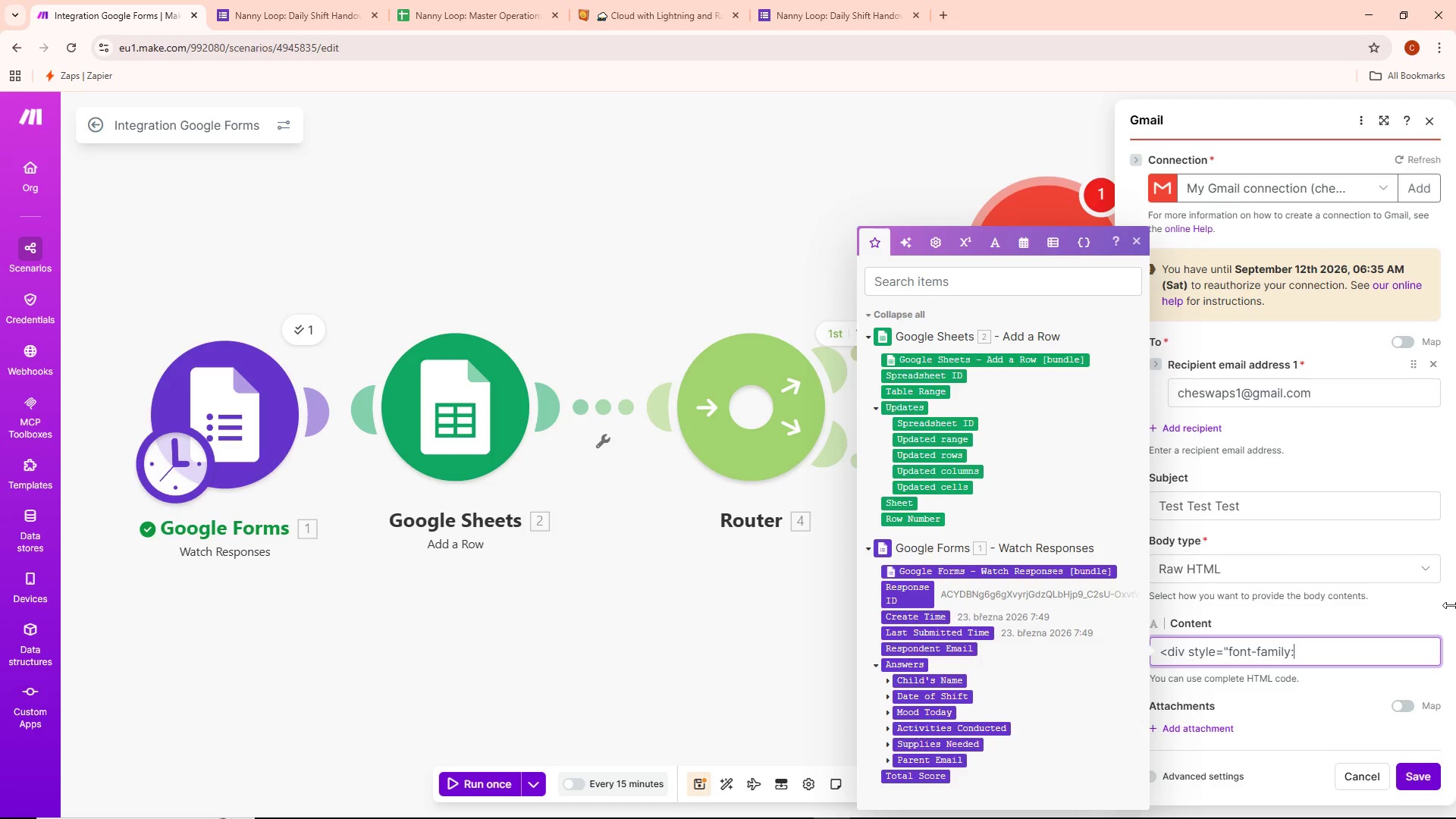 
wait(21.97)
 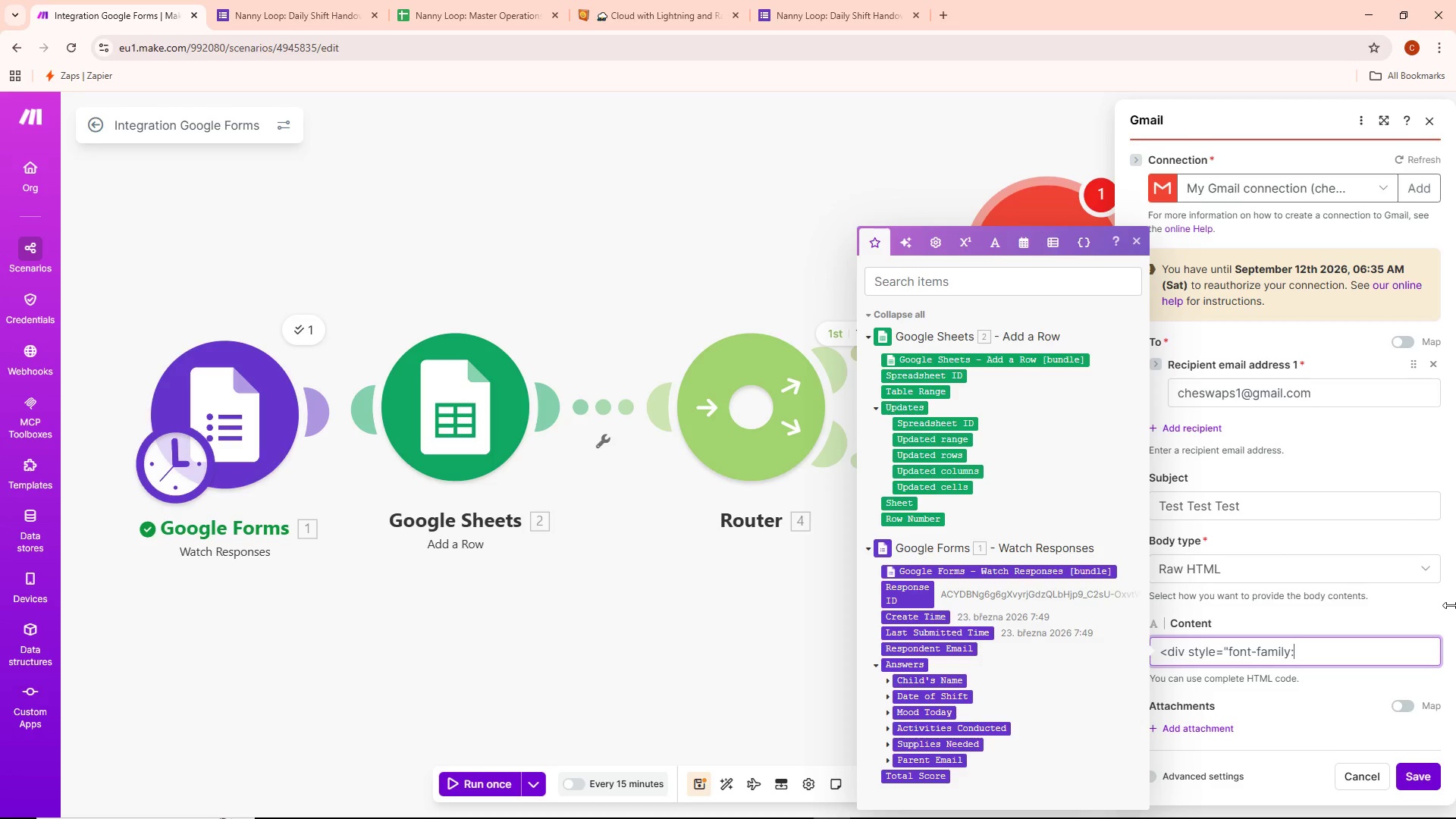 
type( 'Helveticc)
key(Backspace)
type(a' ,)
 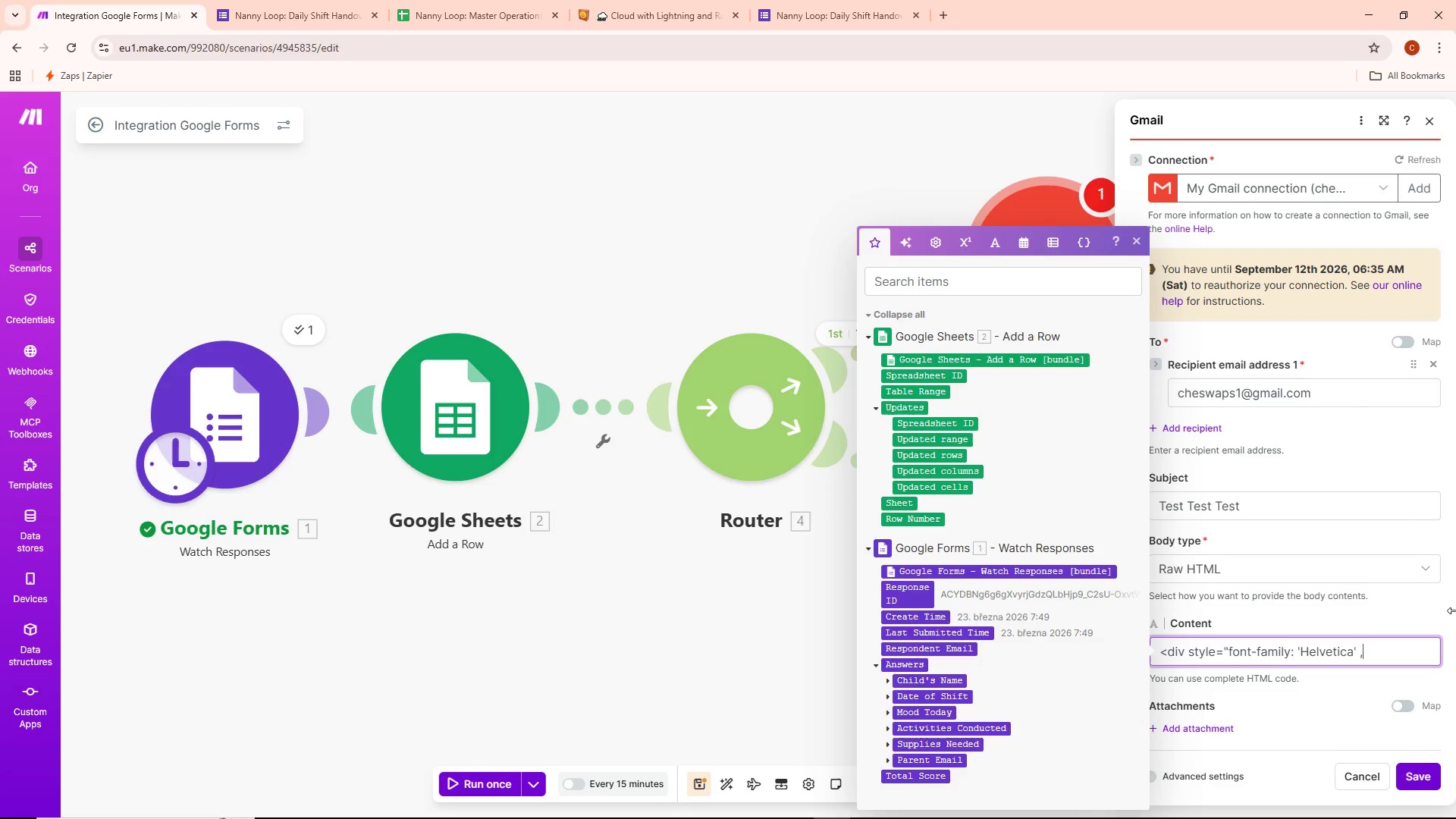 
wait(5.73)
 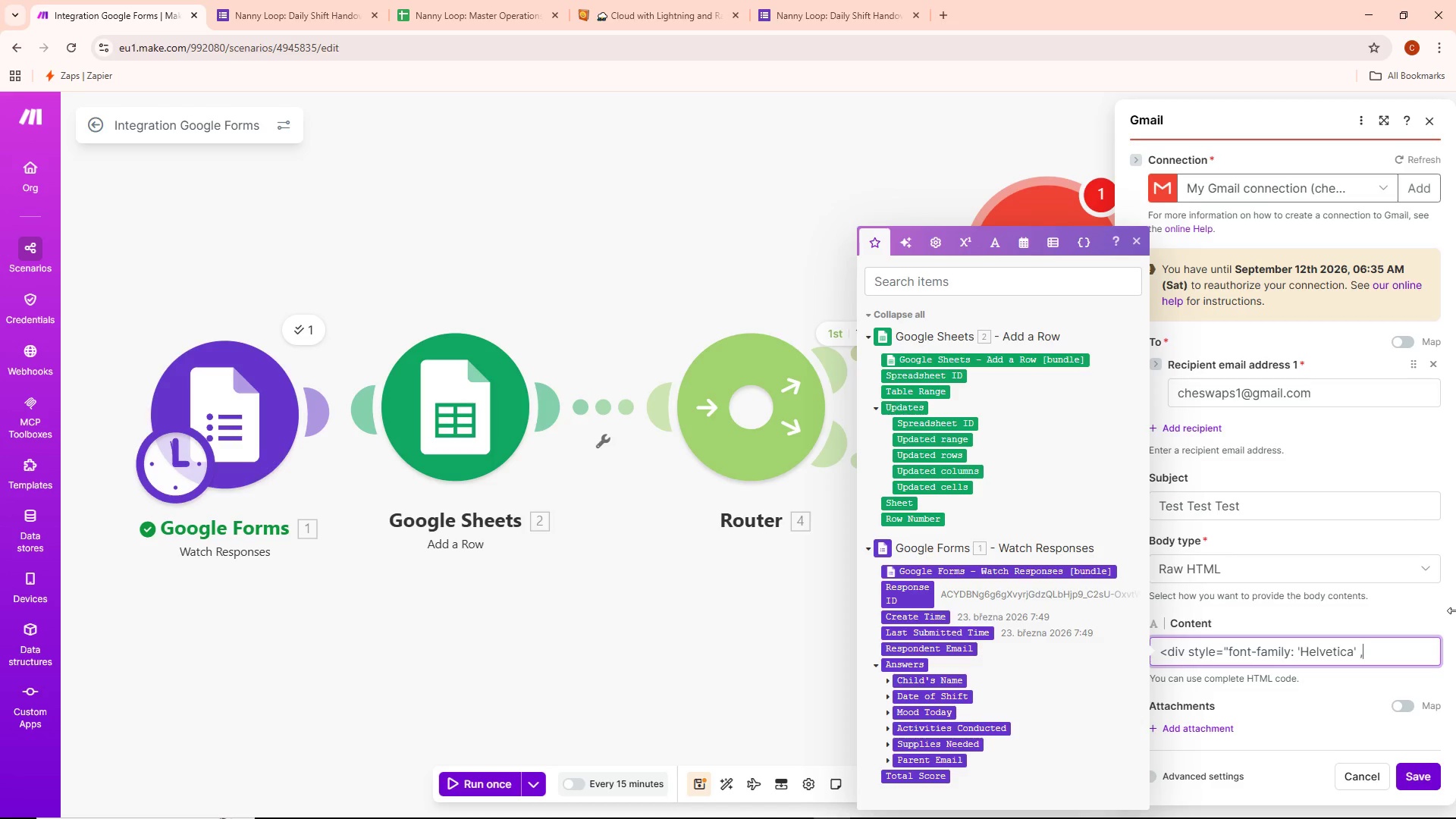 
type( Arial, sans-serifs)
key(Backspace)
 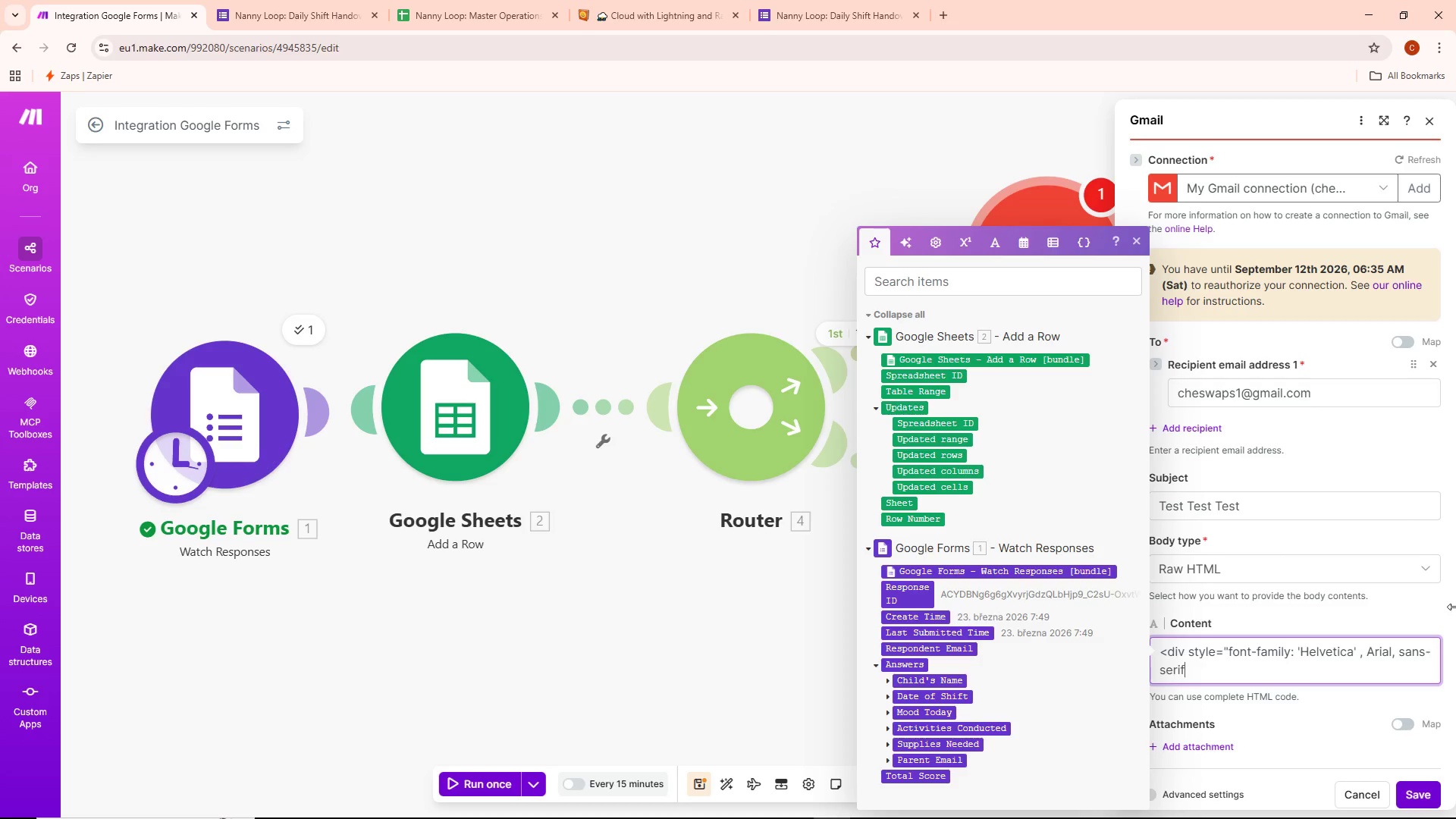 
wait(9.61)
 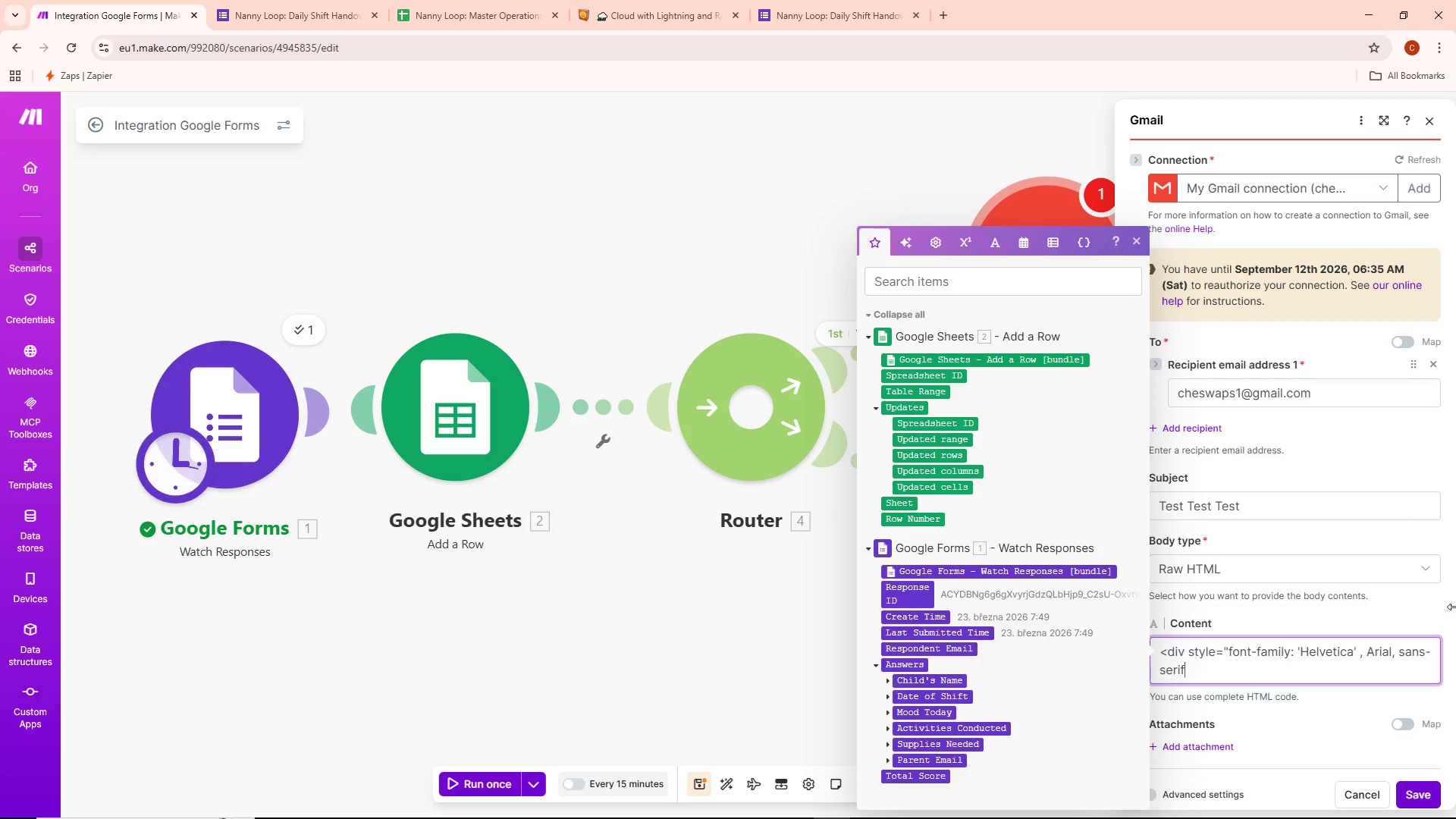 
type(; max-width: 600px)
 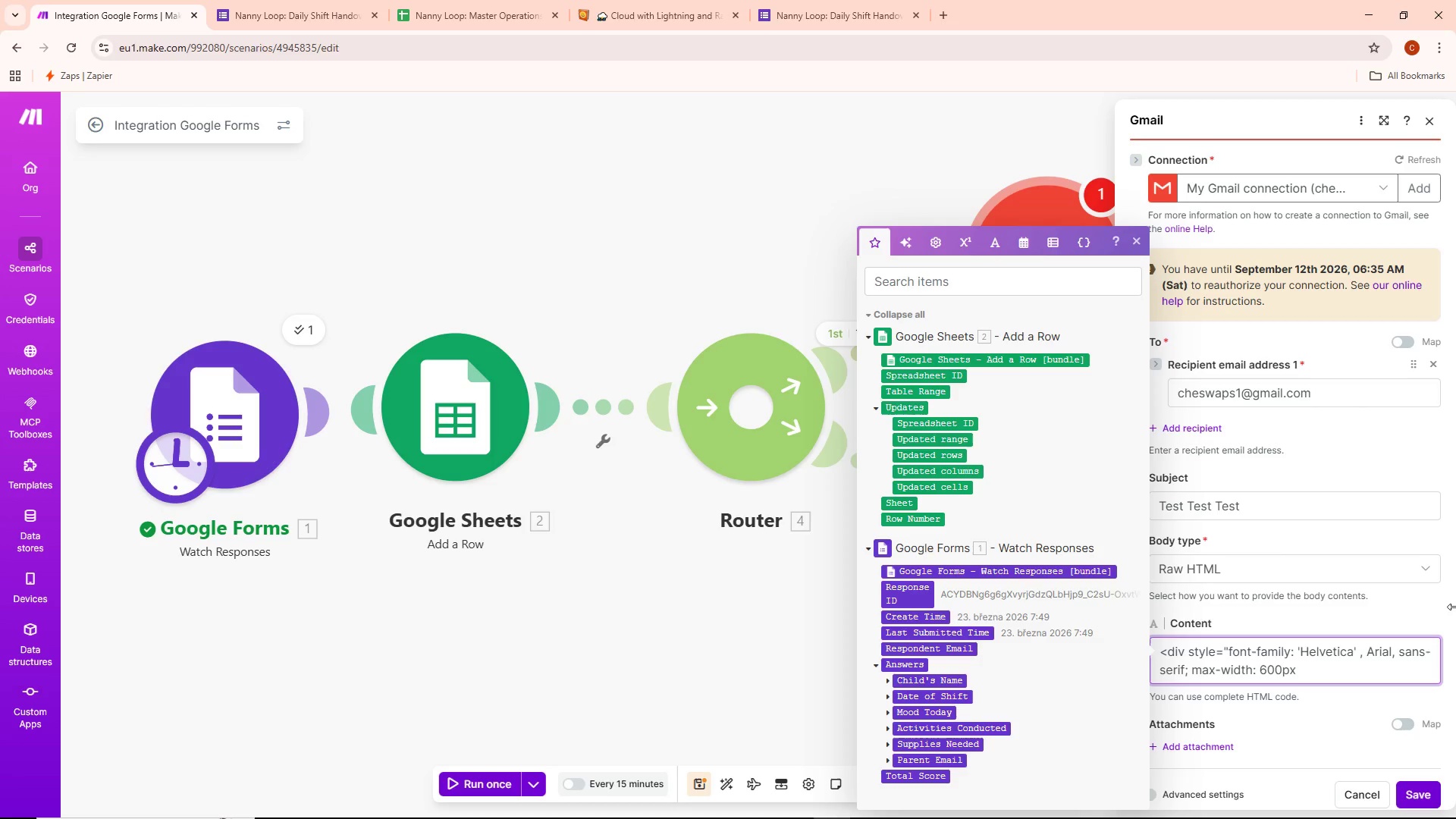 
wait(5.42)
 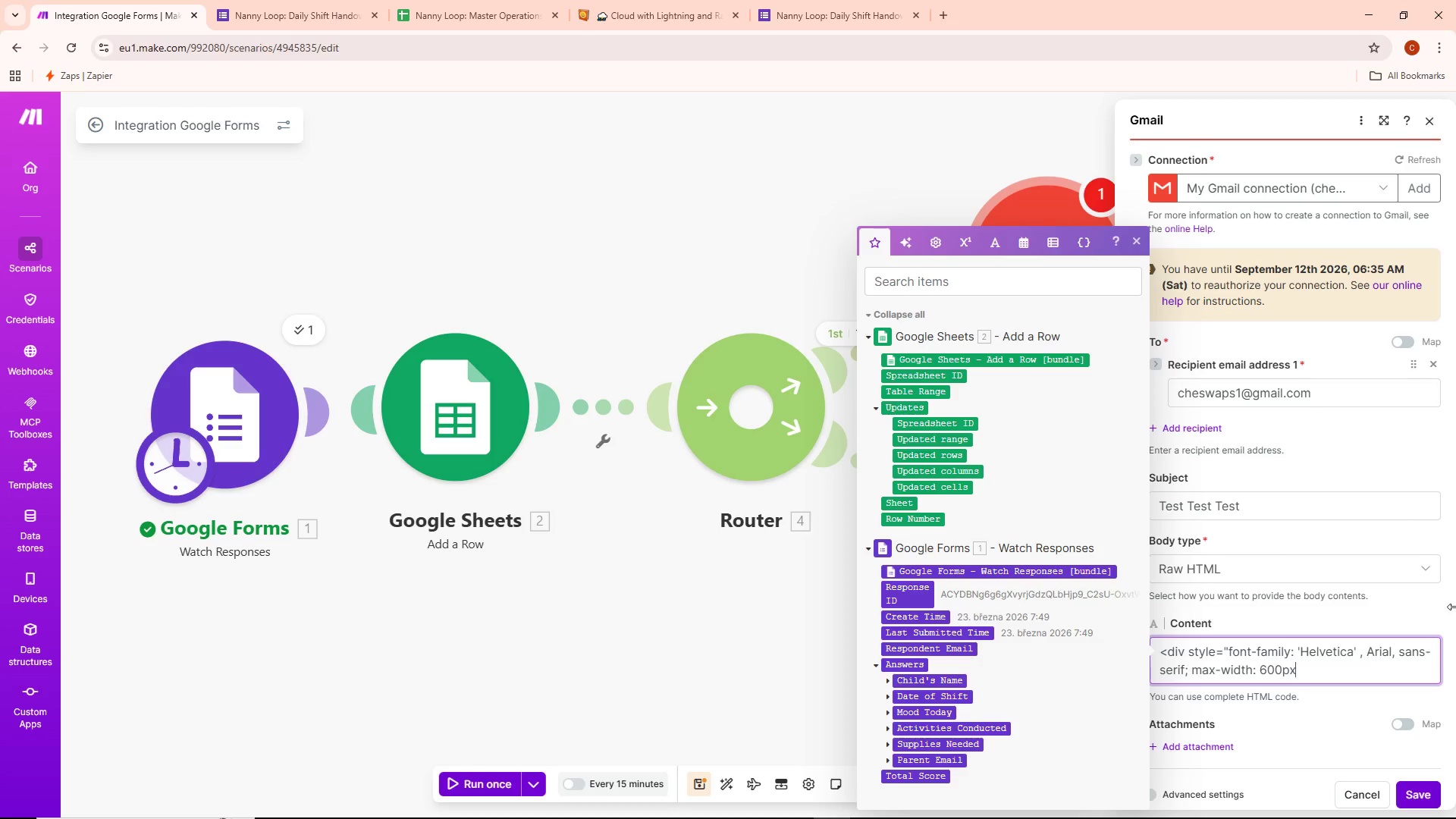 
type(; margin)
 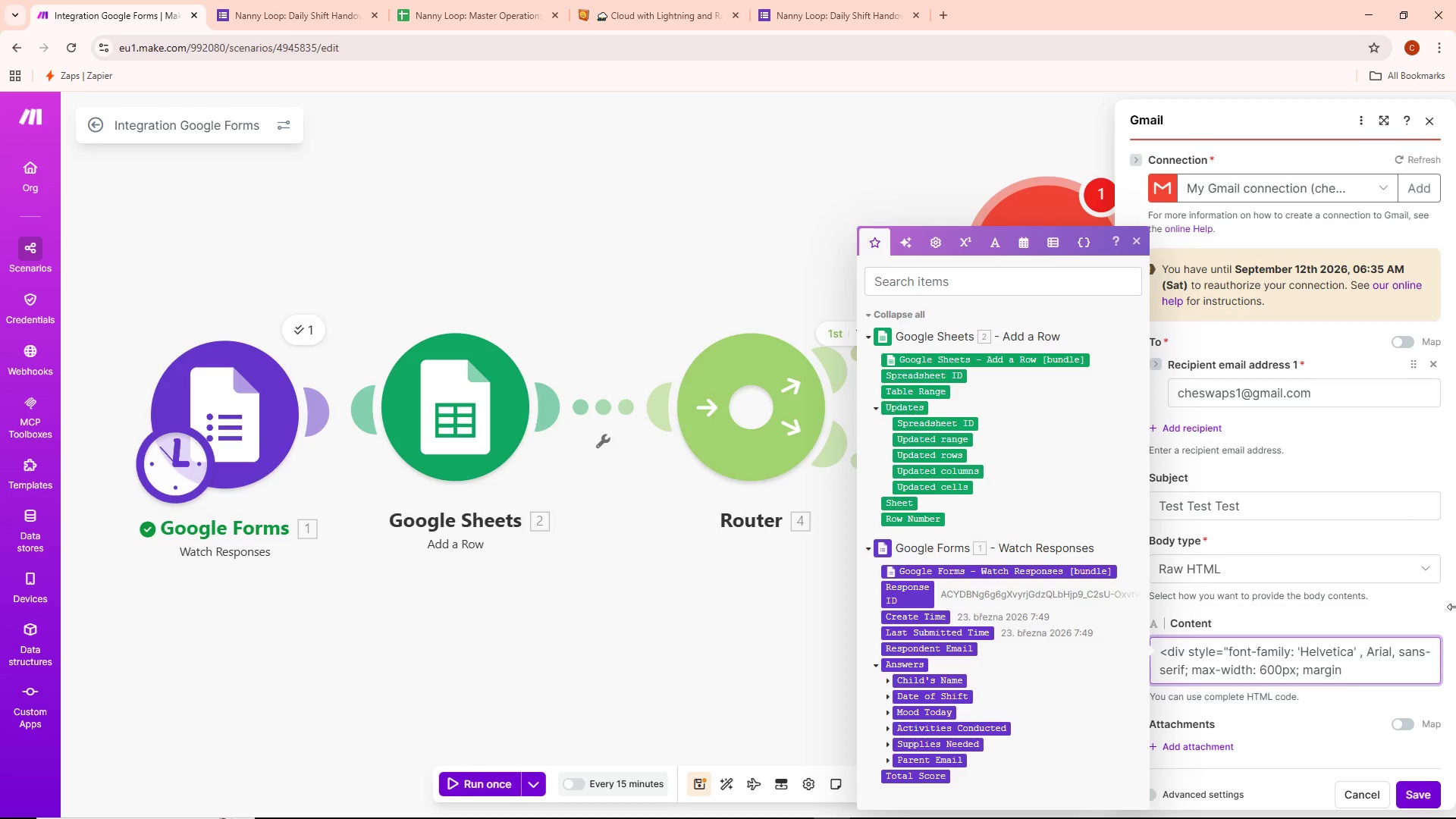 
wait(5.66)
 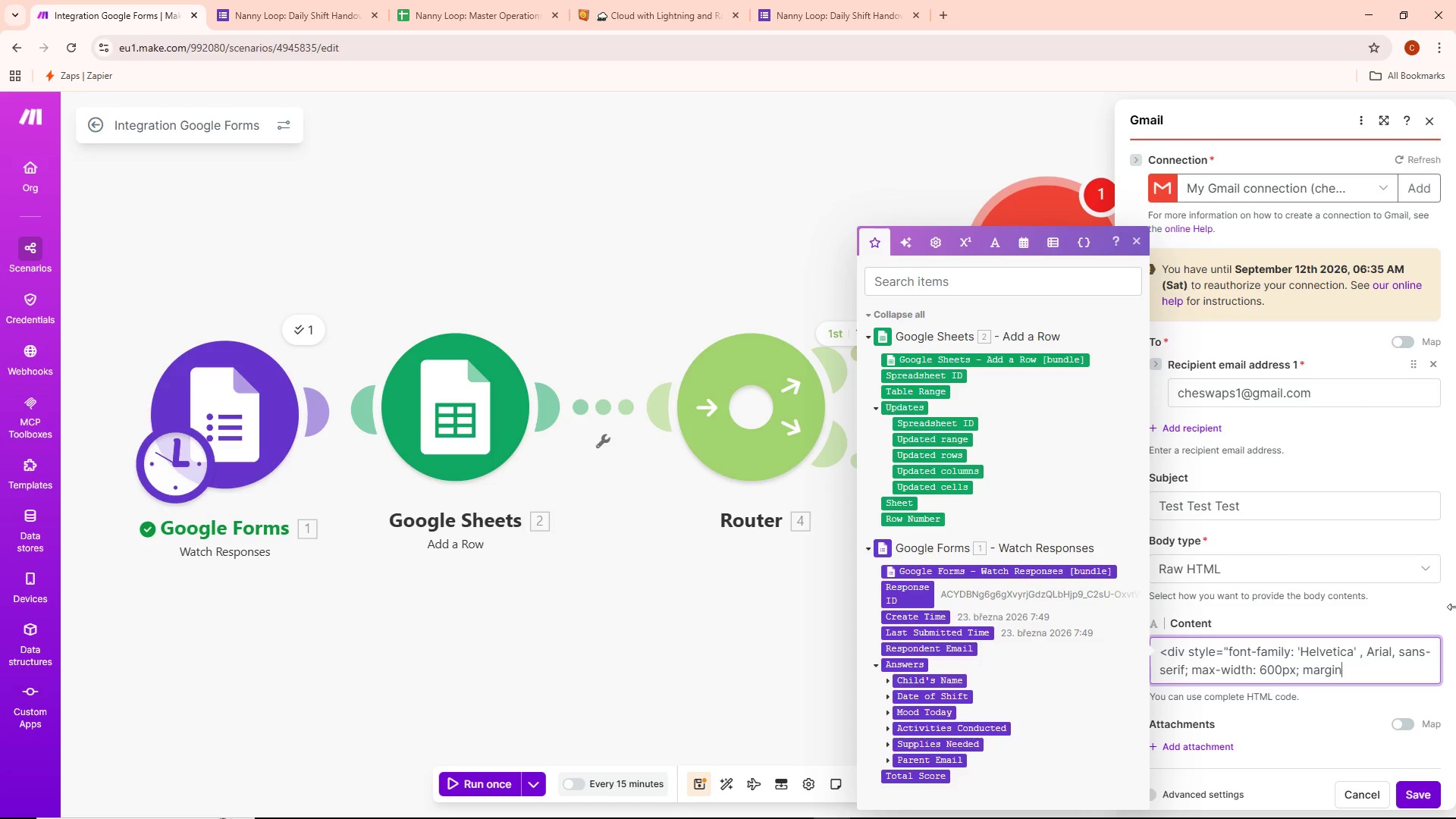 
key(Shift+Semicolon)
 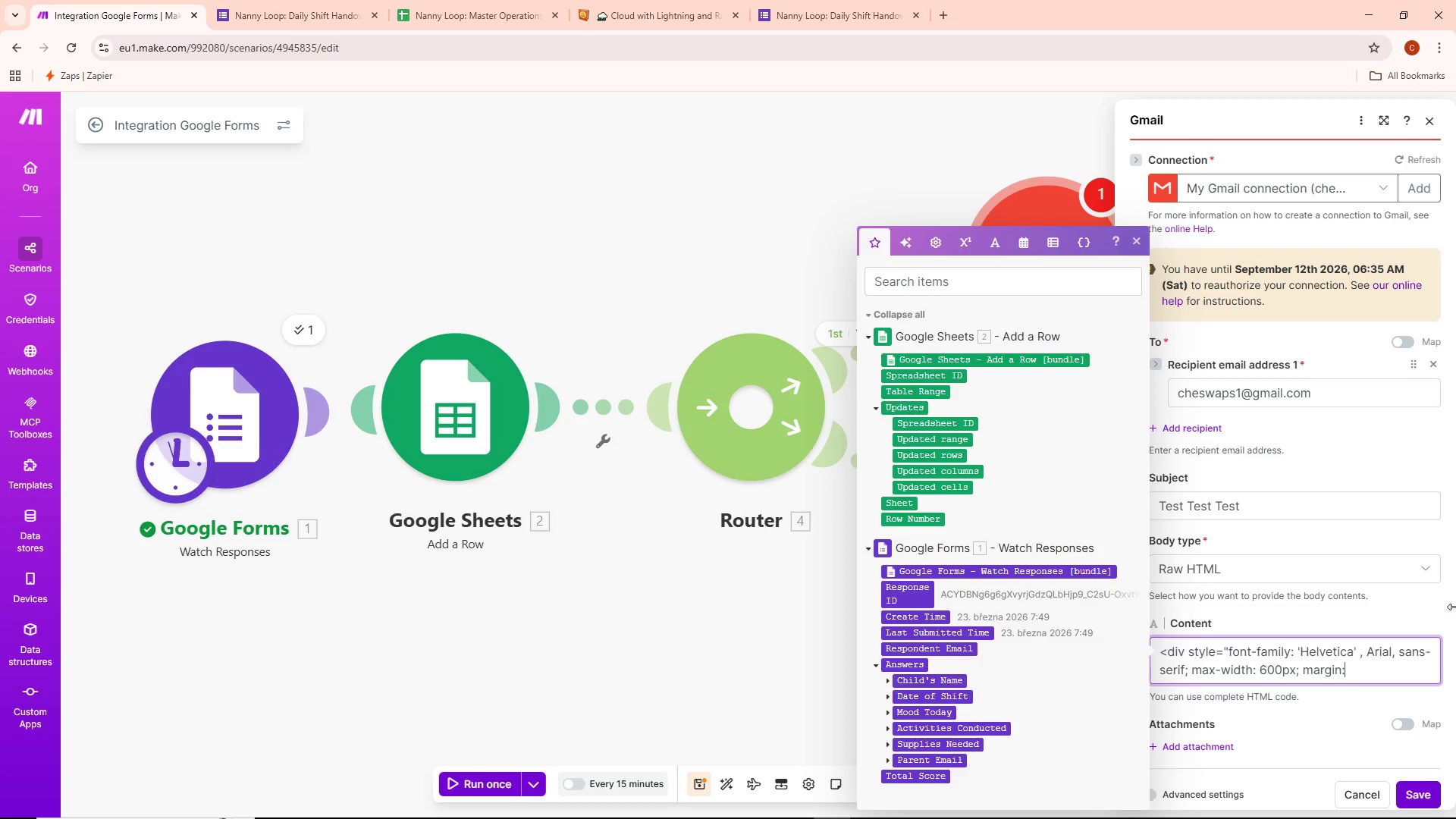 
type(s)
key(Backspace)
type(auto)
 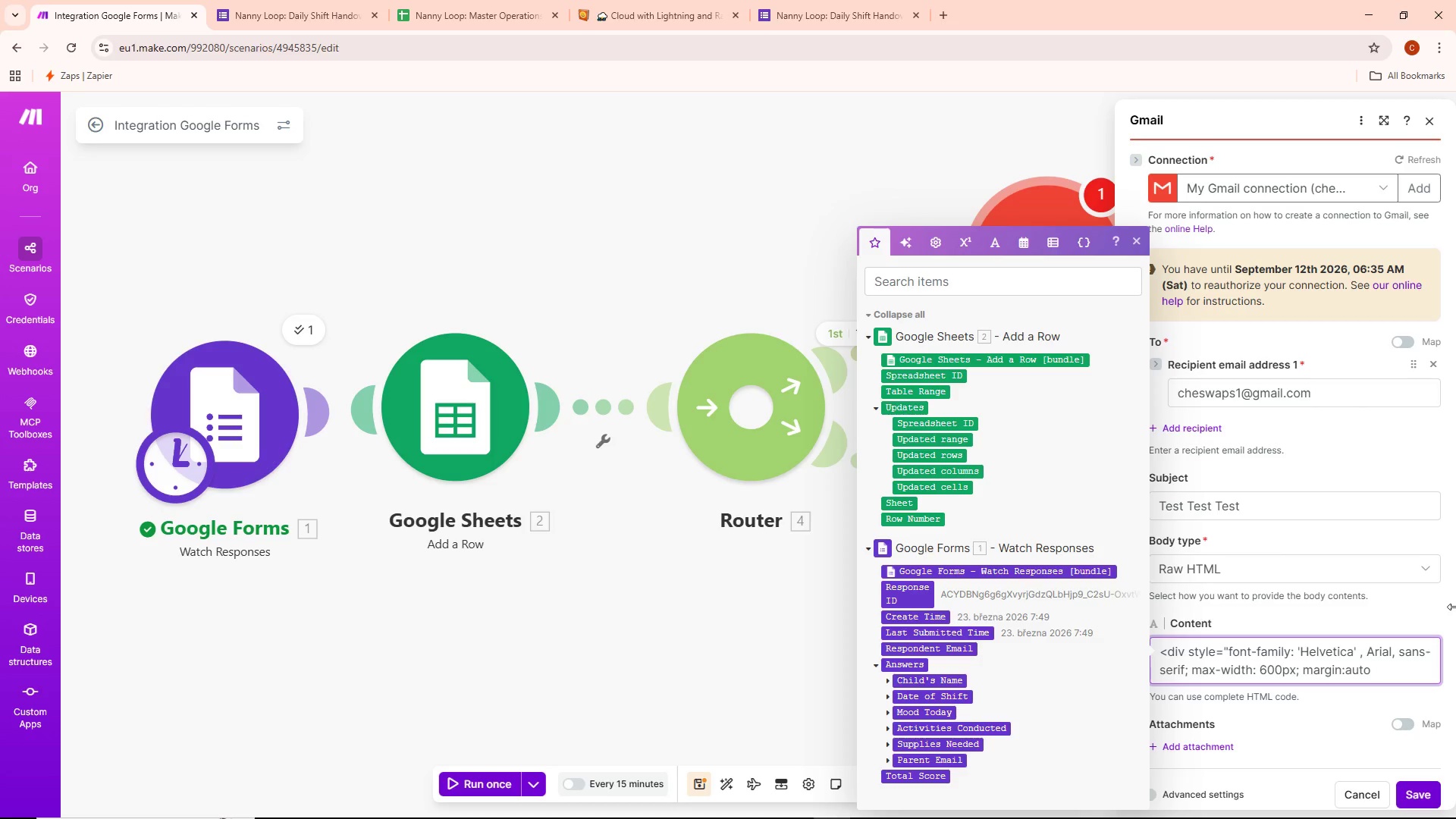 
wait(6.62)
 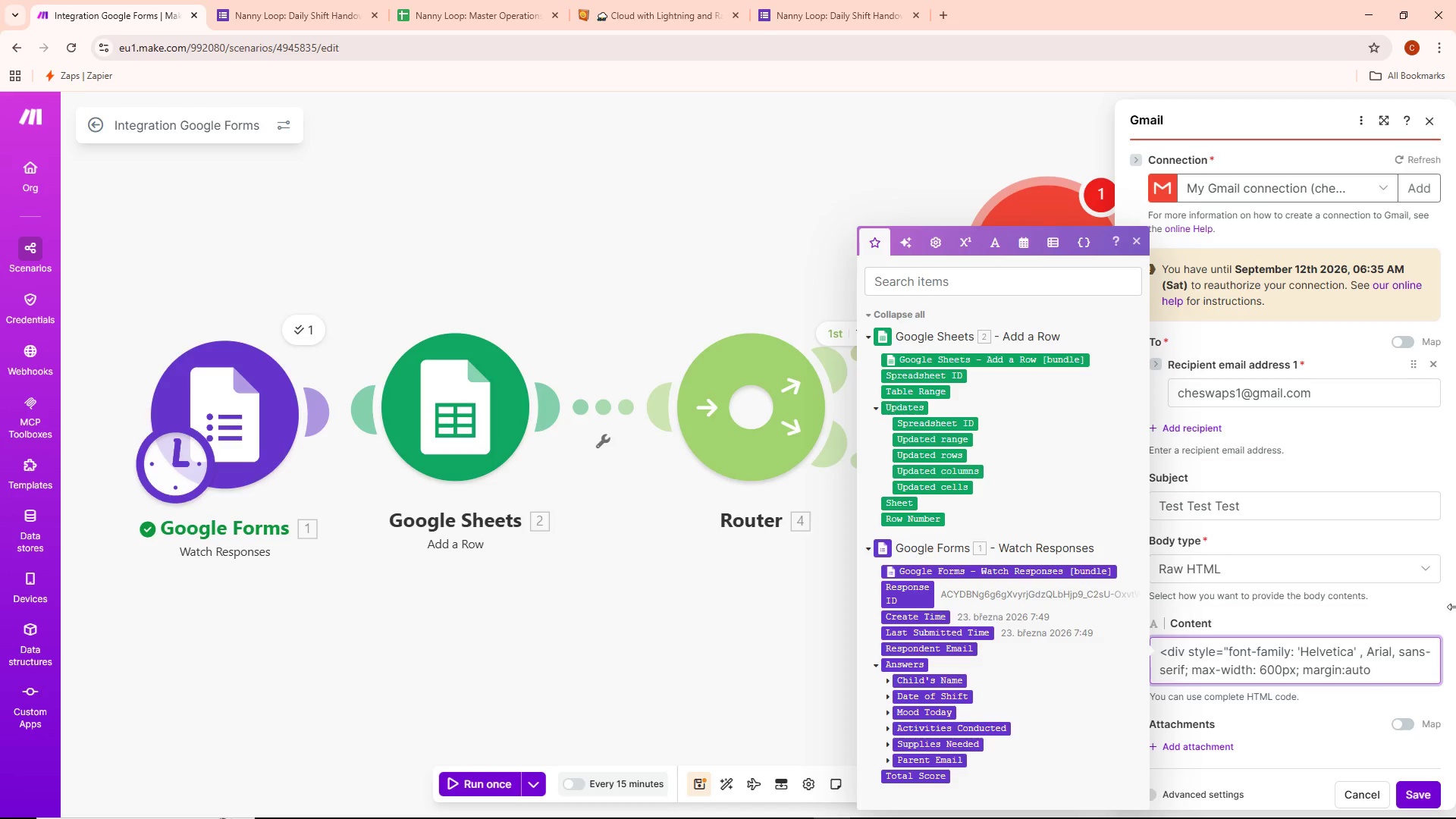 
type(; border: 1px)
key(Backspace)
key(Backspace)
key(Backspace)
type(1px solid #)
 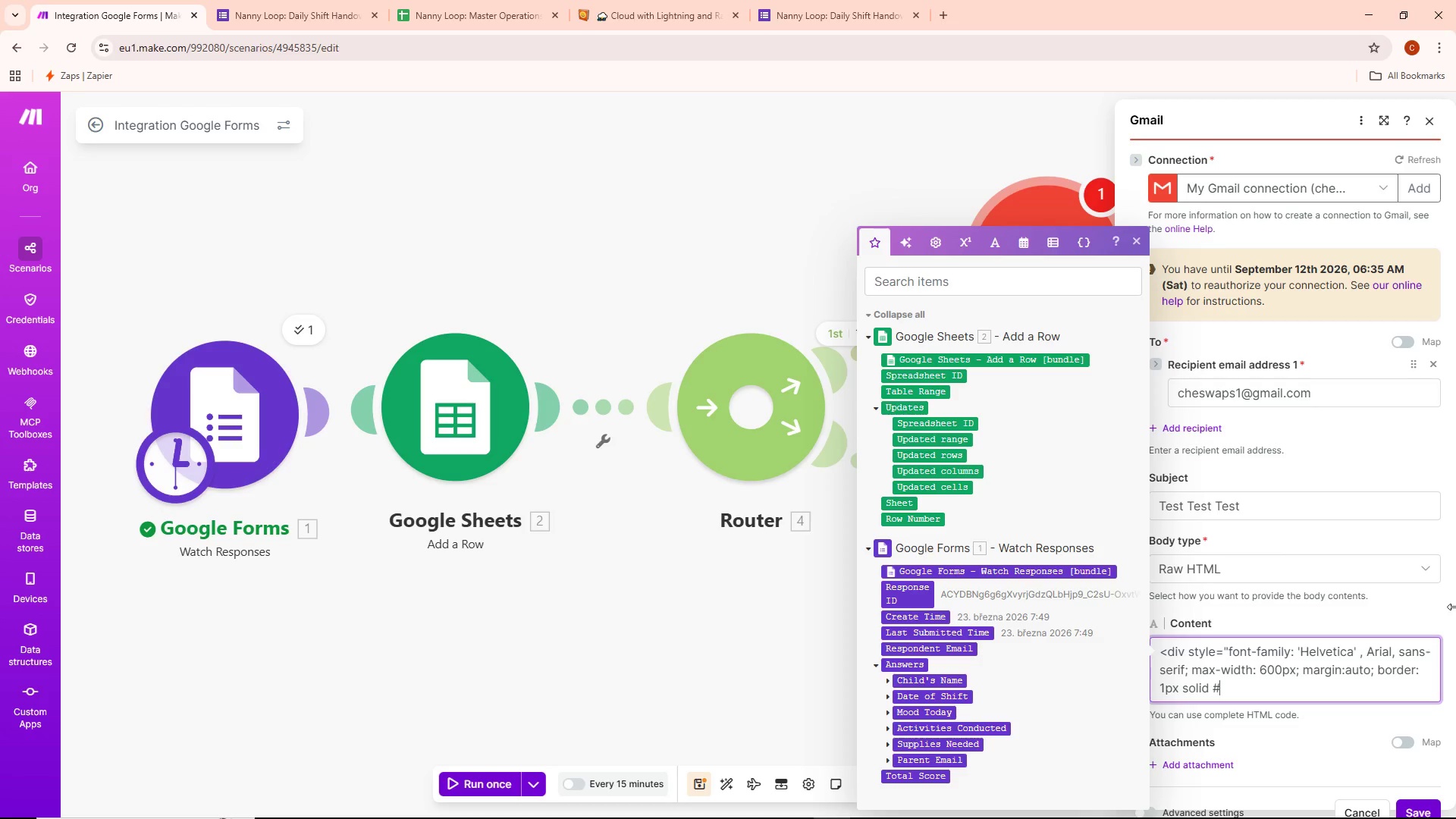 
type(d4ff00)
 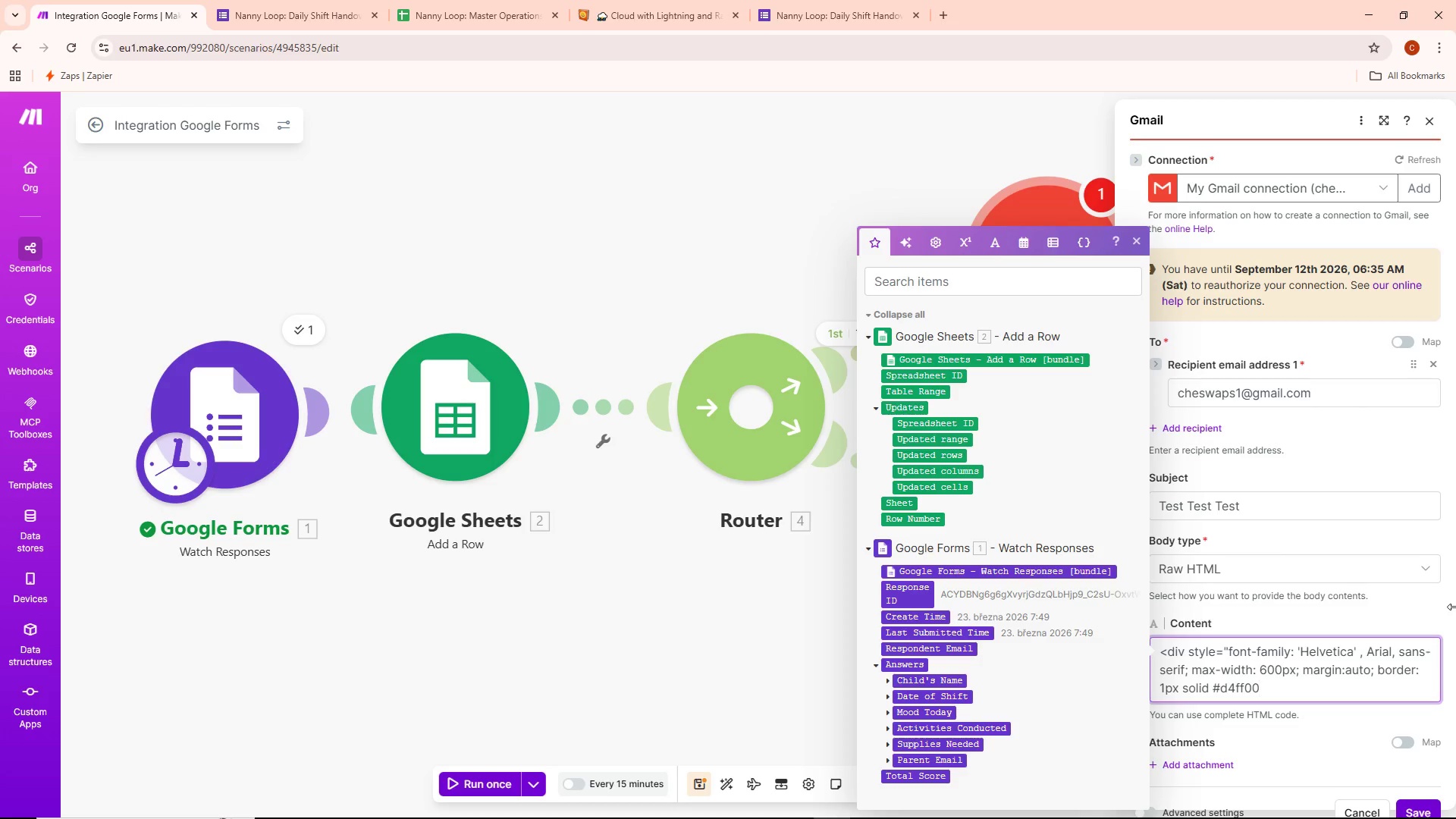 
type(; padding: 20px)
 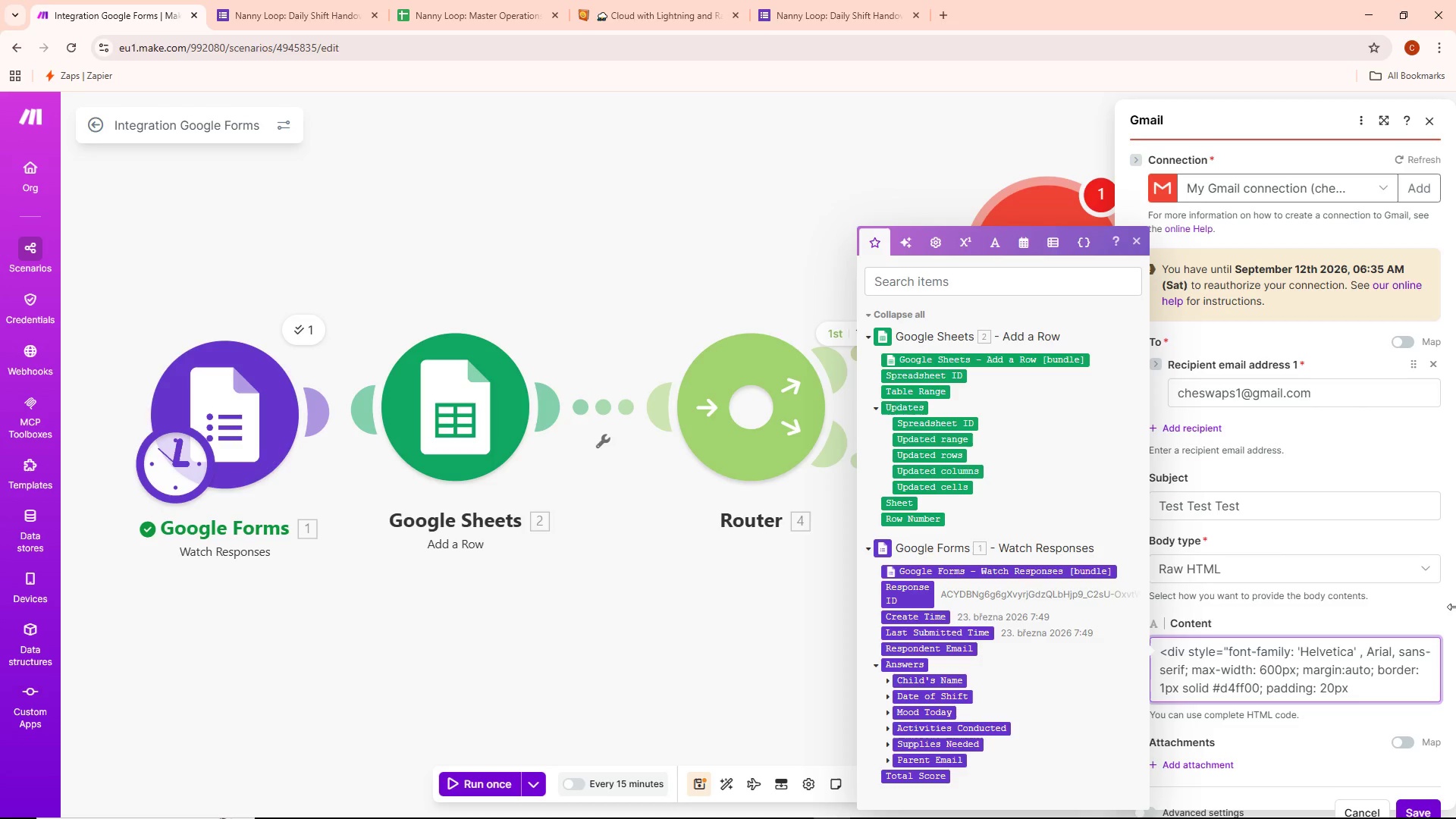 
type(; border-rauis)
key(Backspace)
key(Backspace)
key(Backspace)
 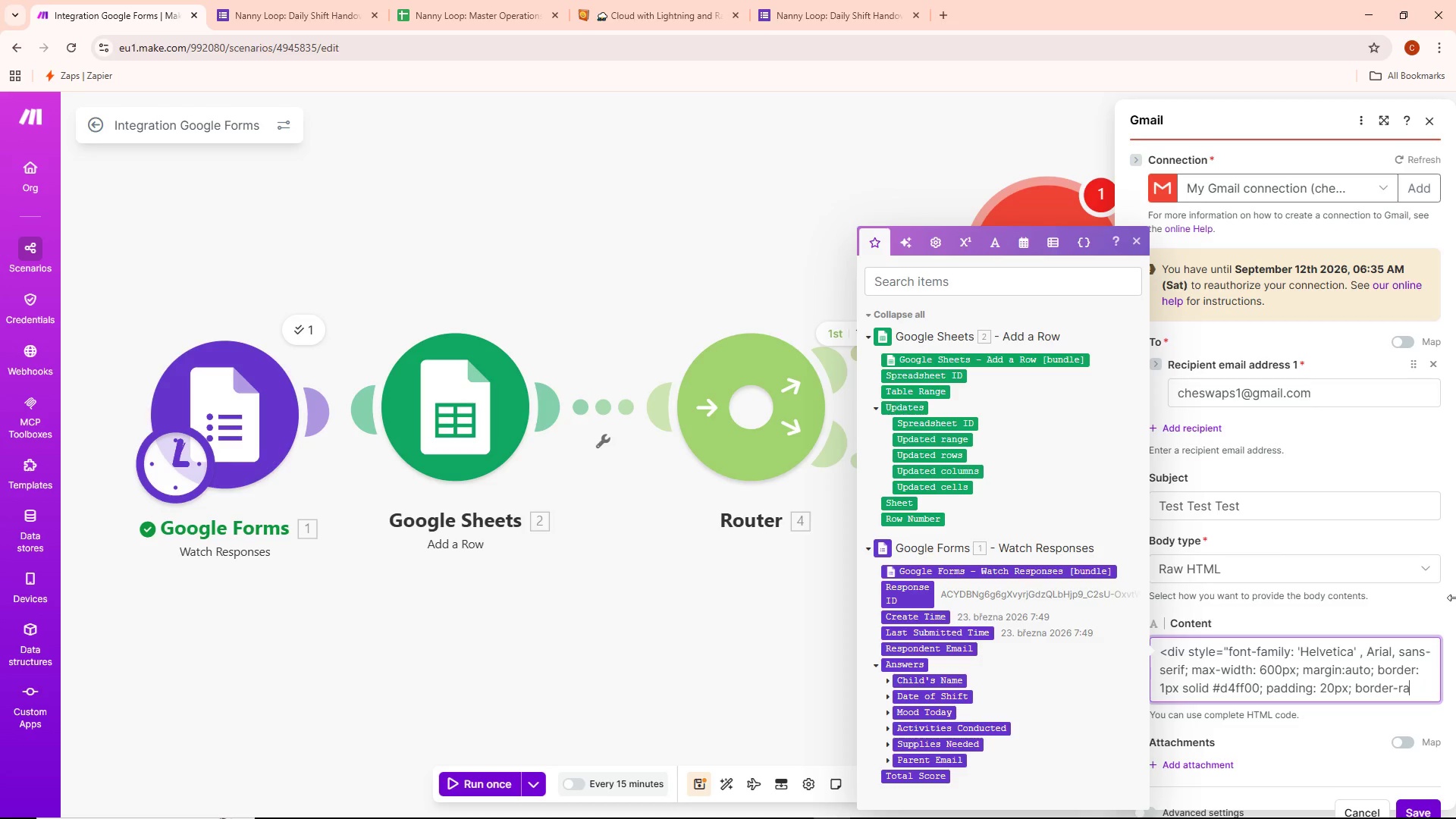 
type(dius: 15px;)
 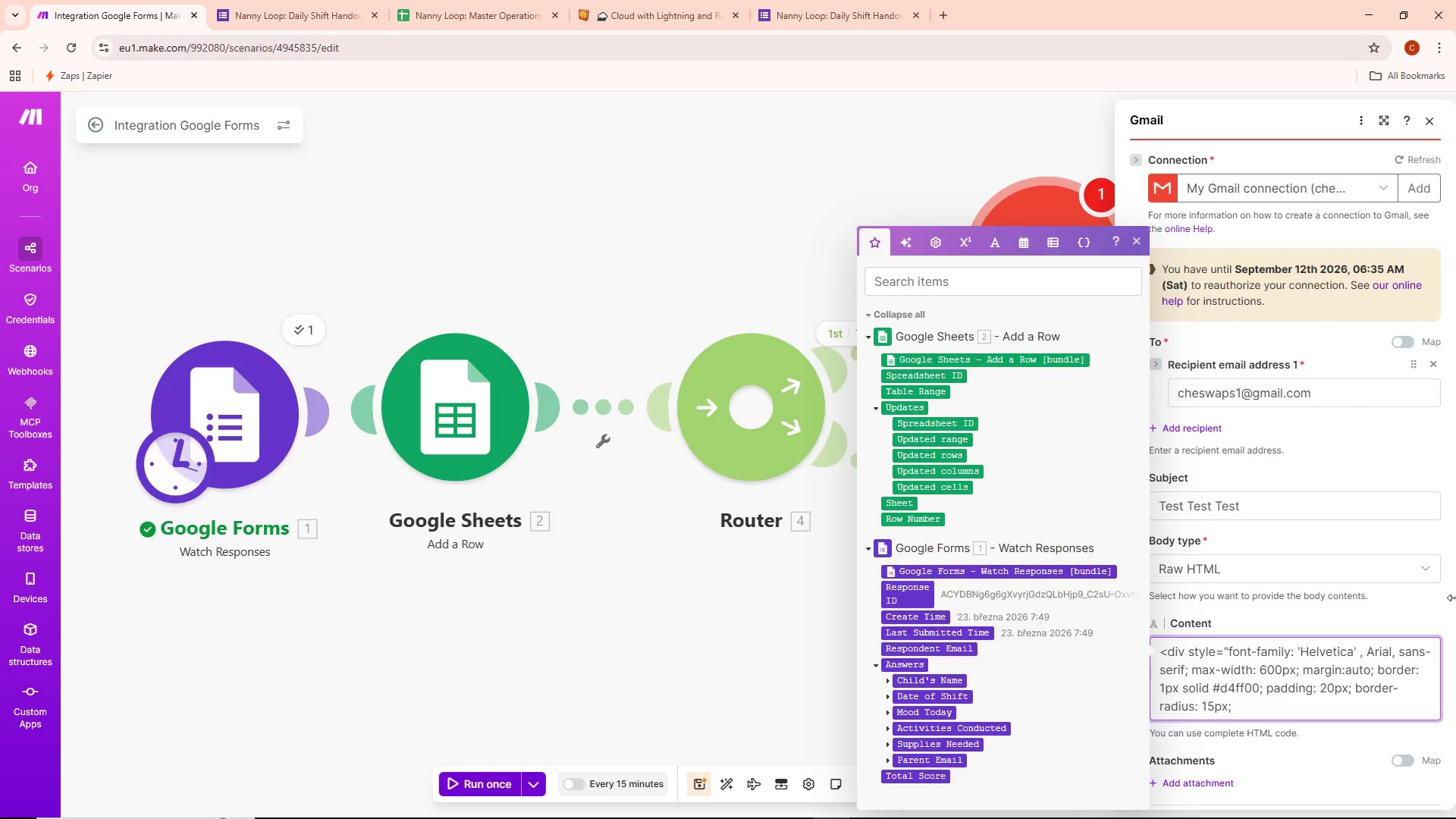 
key(Shift+ShiftLeft)
 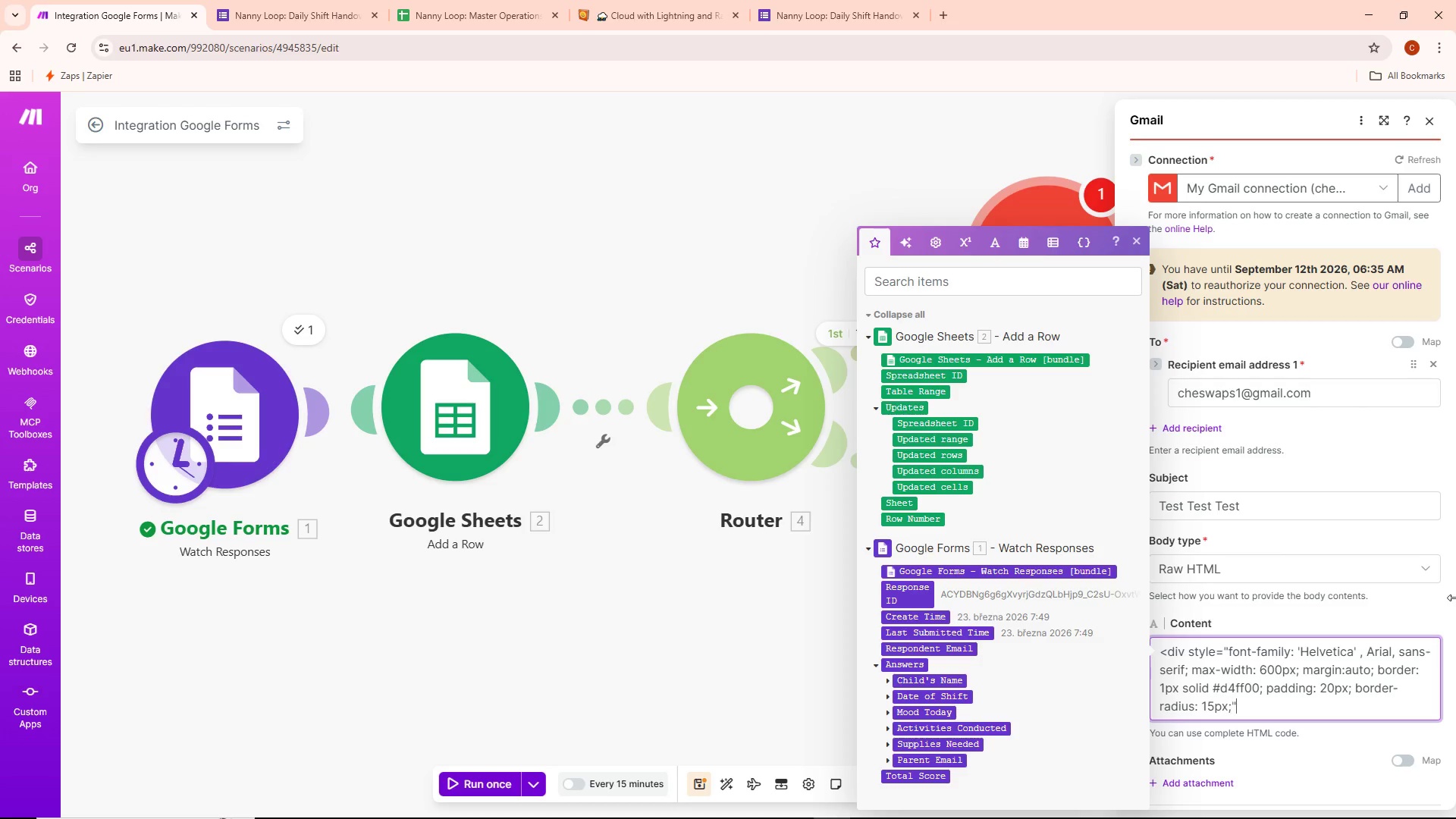 
key(Shift+Quote)
 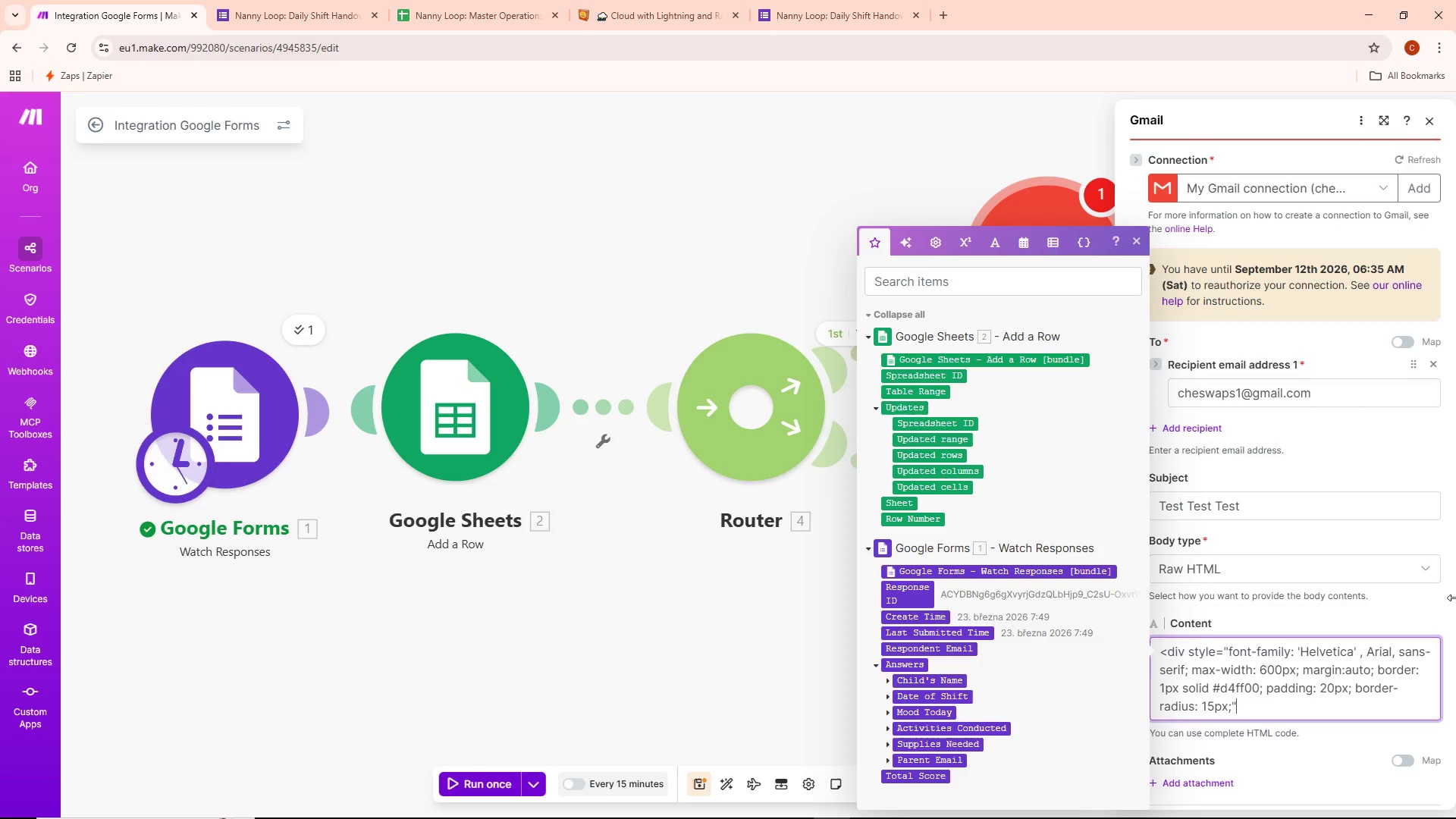 
wait(9.8)
 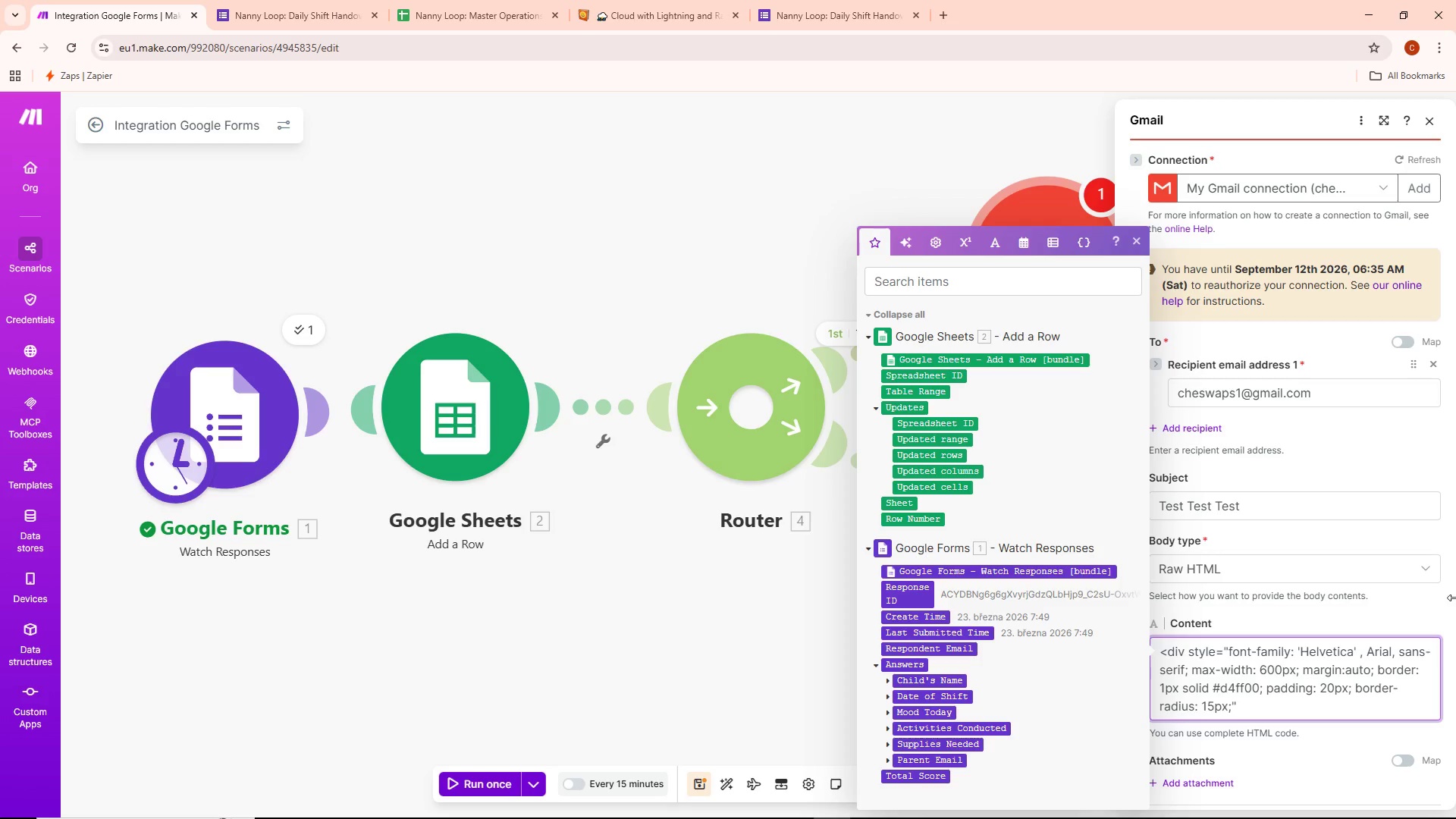 
key(Shift+Period)
 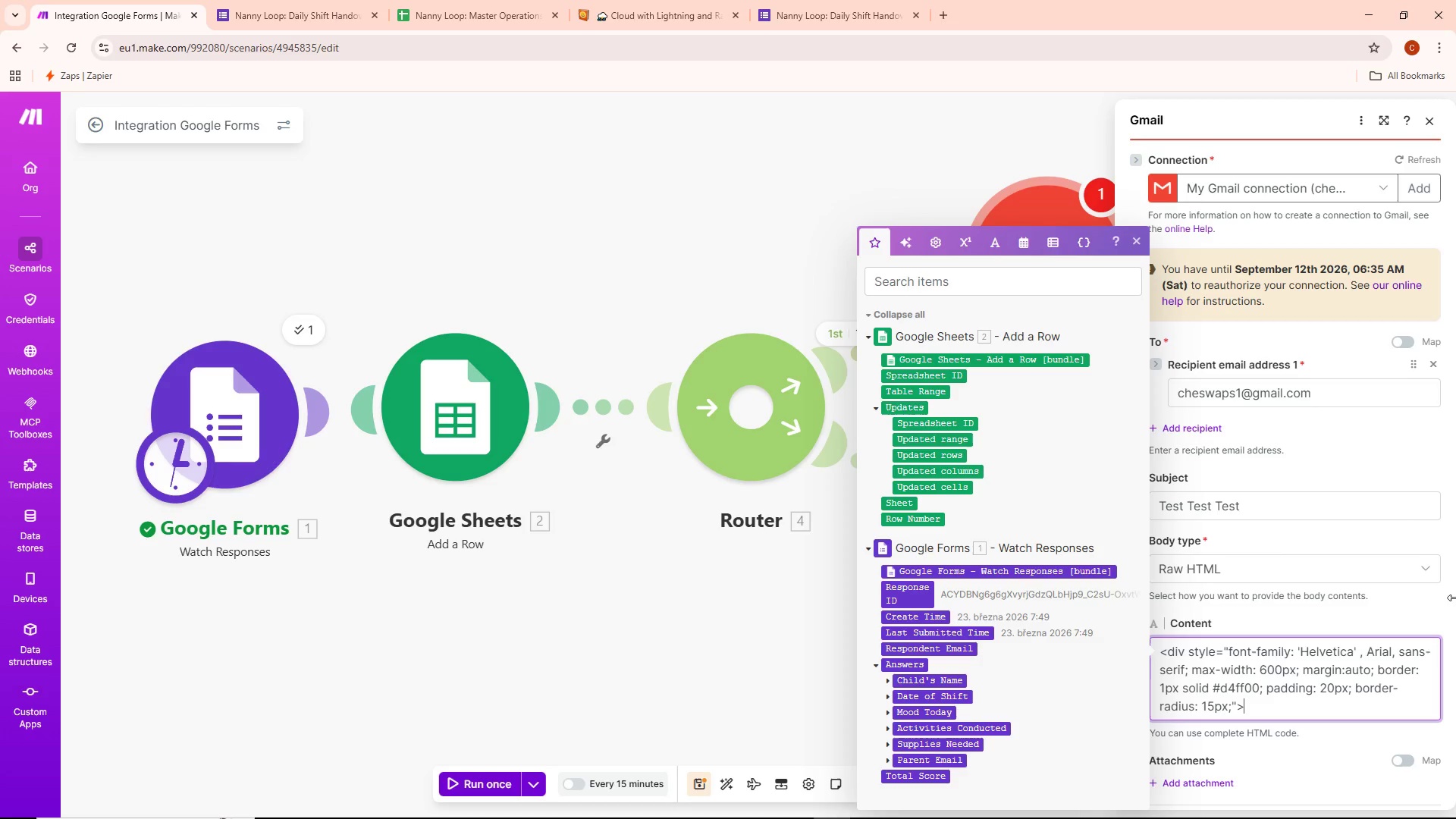 
key(Space)
 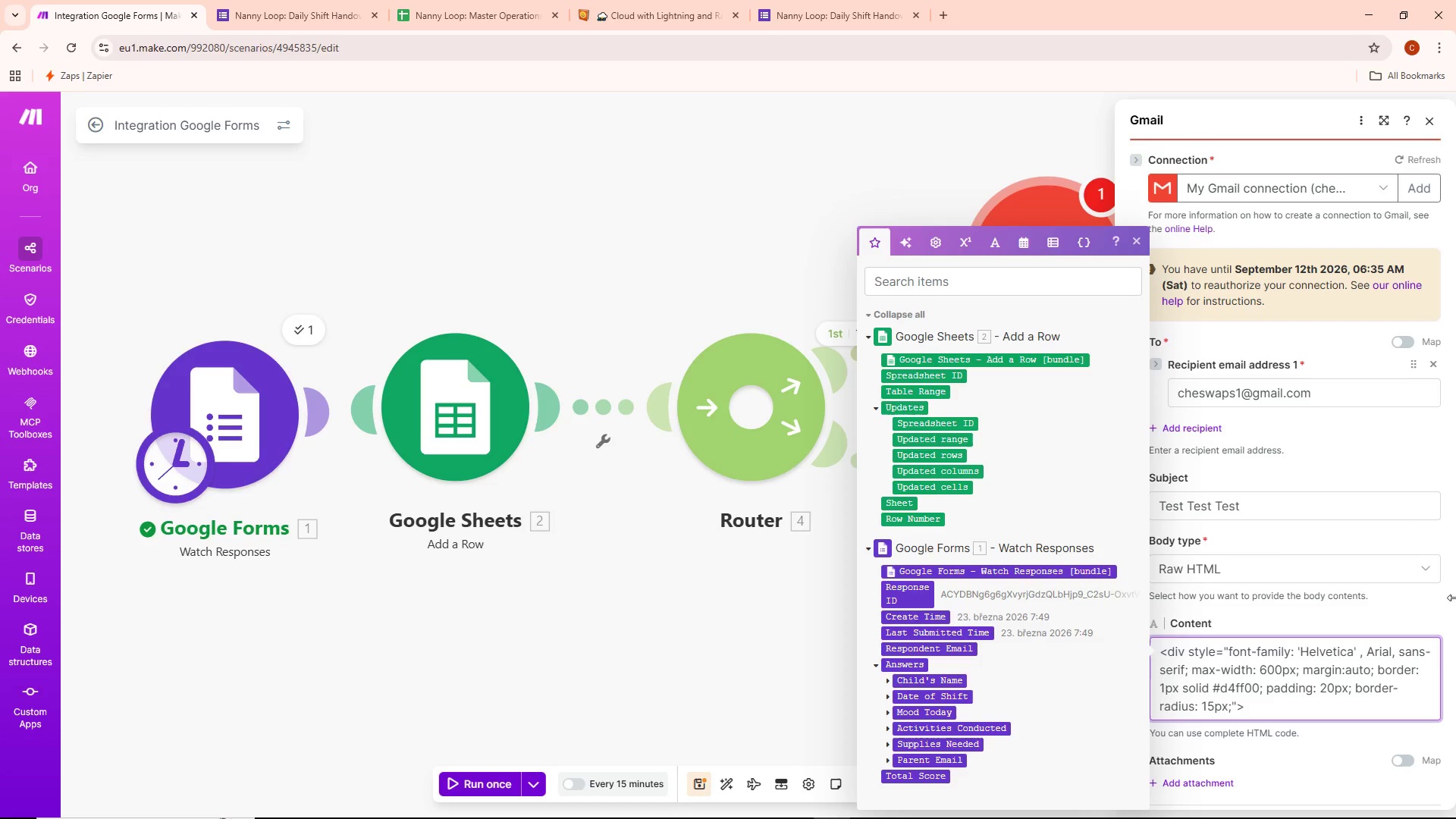 
wait(7.66)
 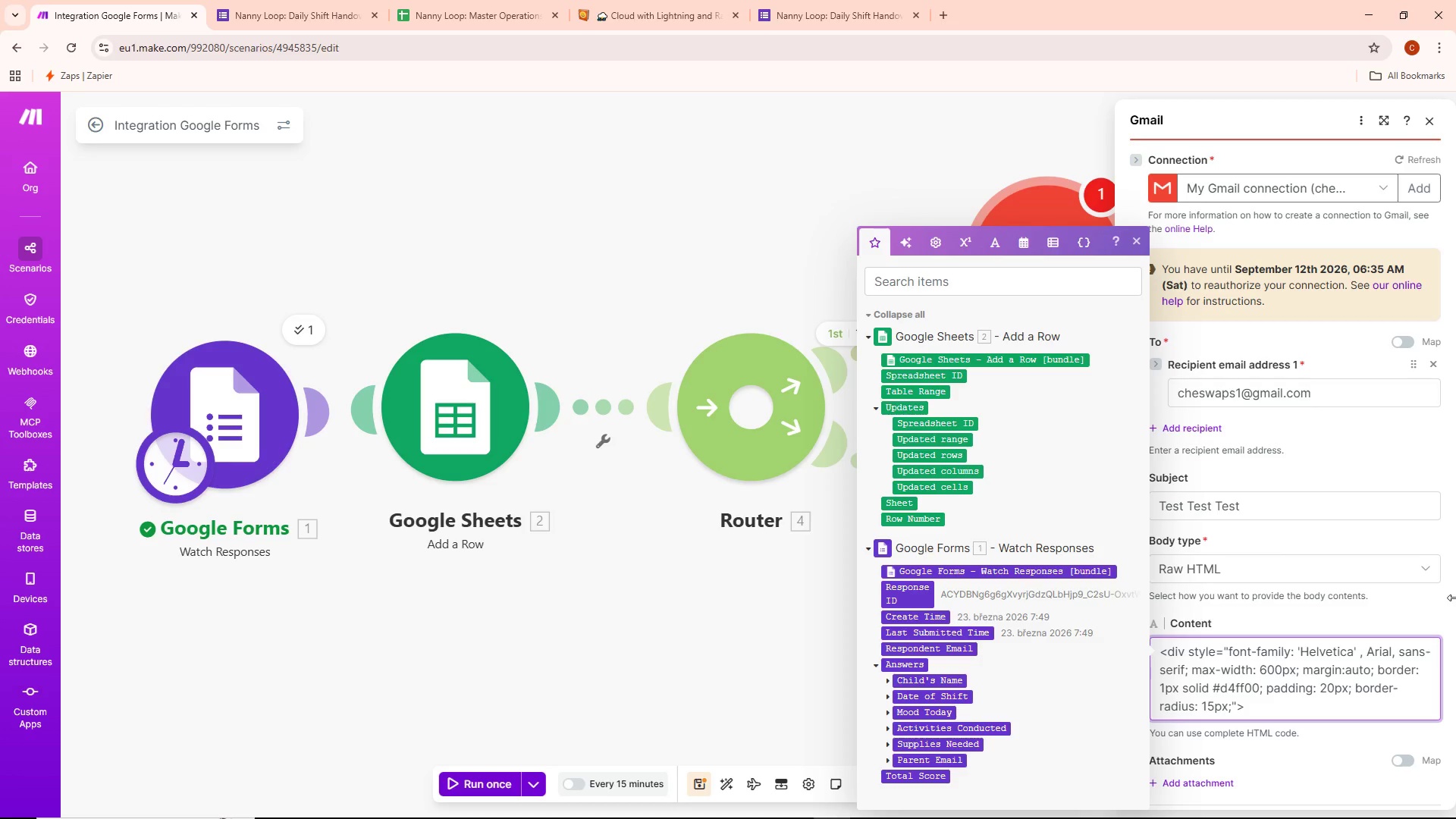 
key(Enter)
 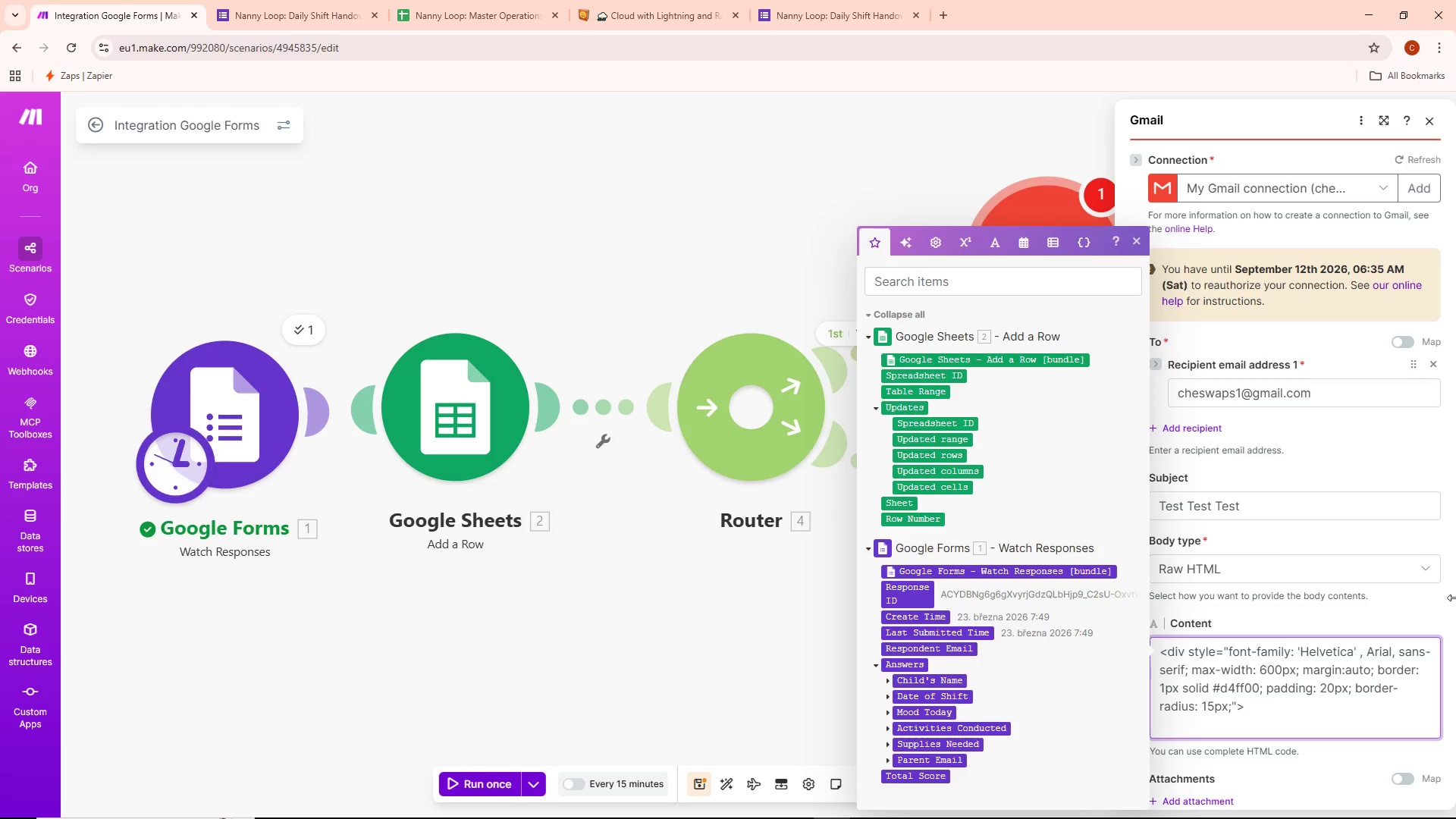 
wait(14.42)
 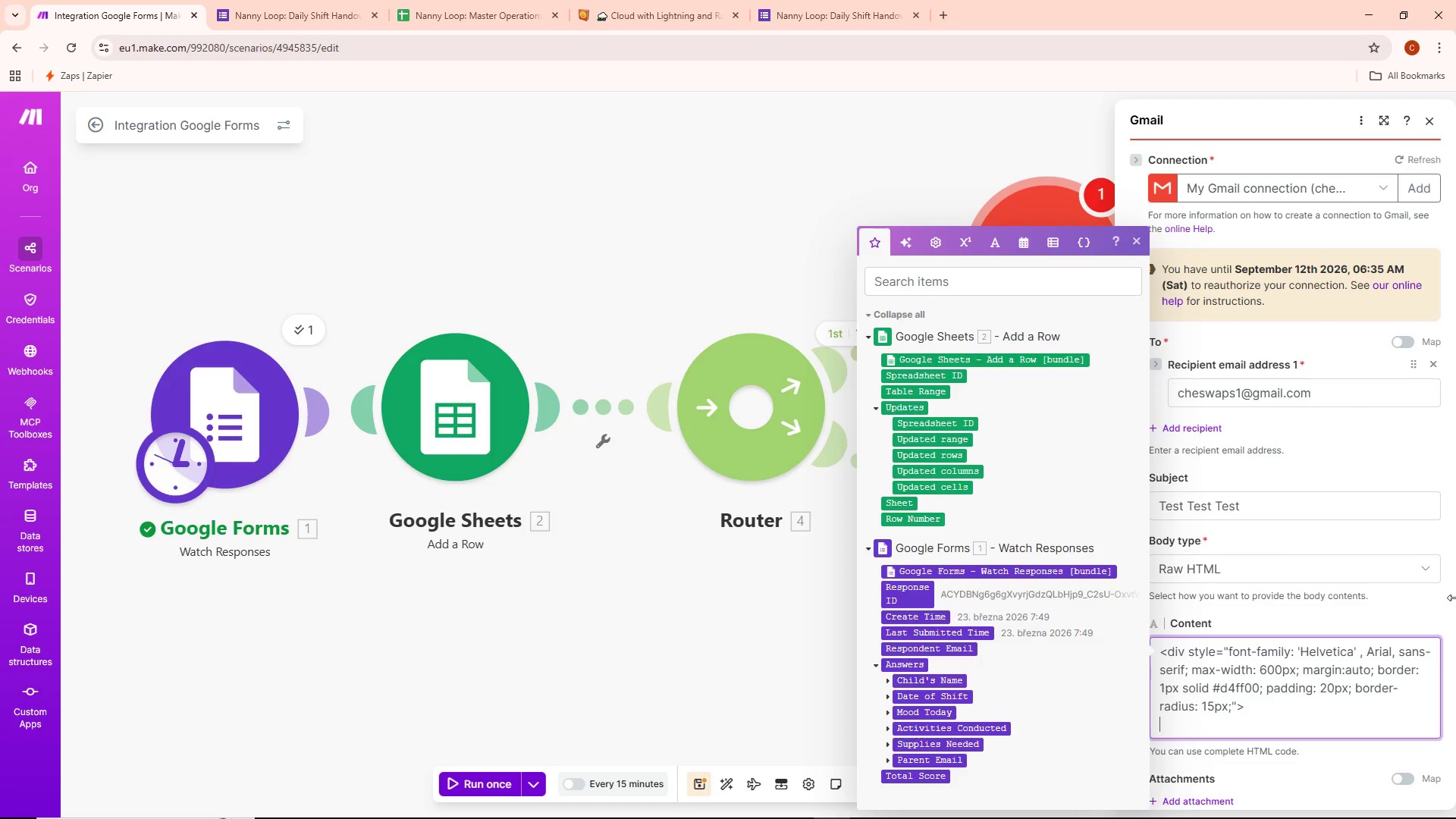 
type(<h2 style)
 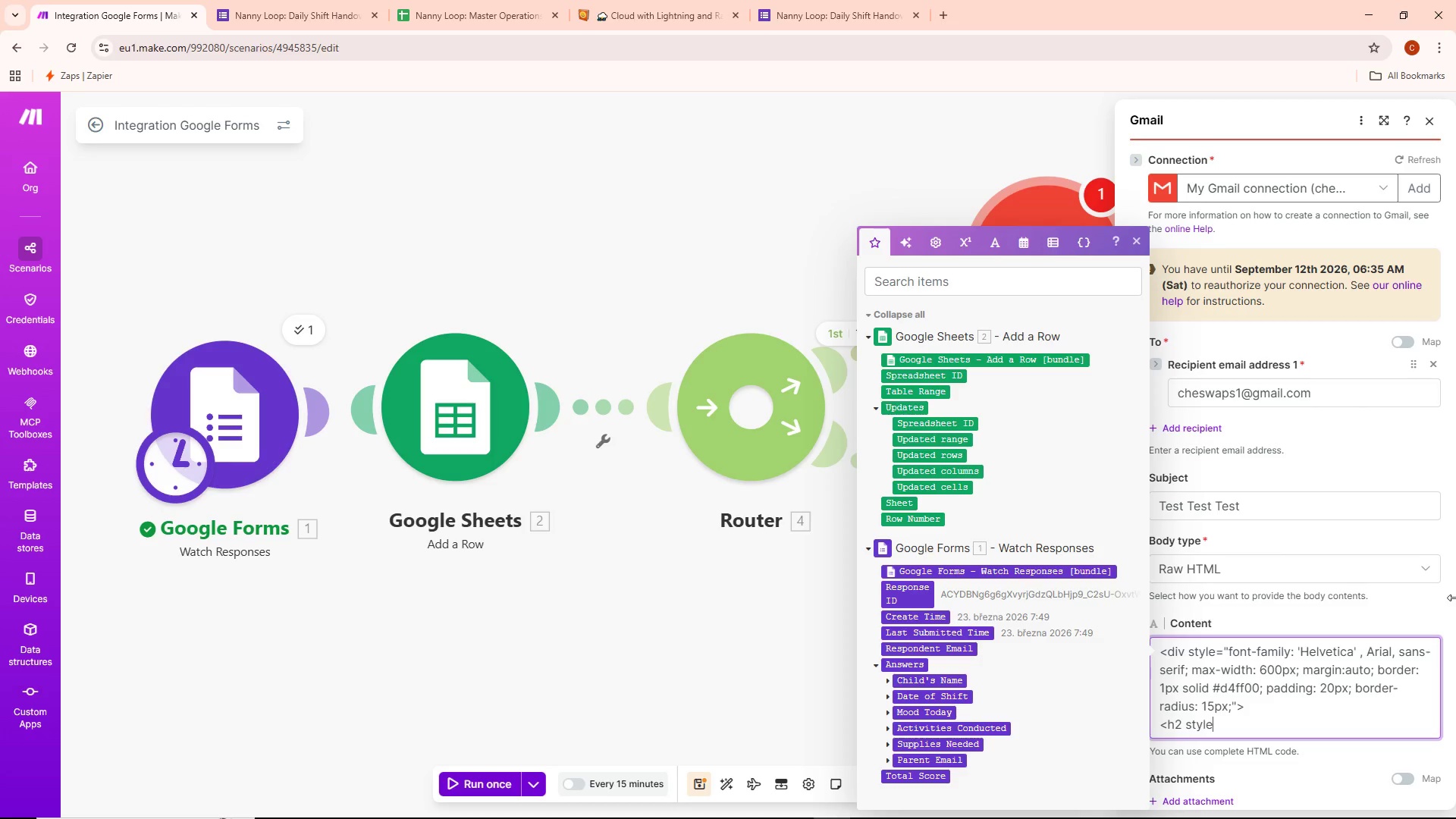 
key(Equal)
 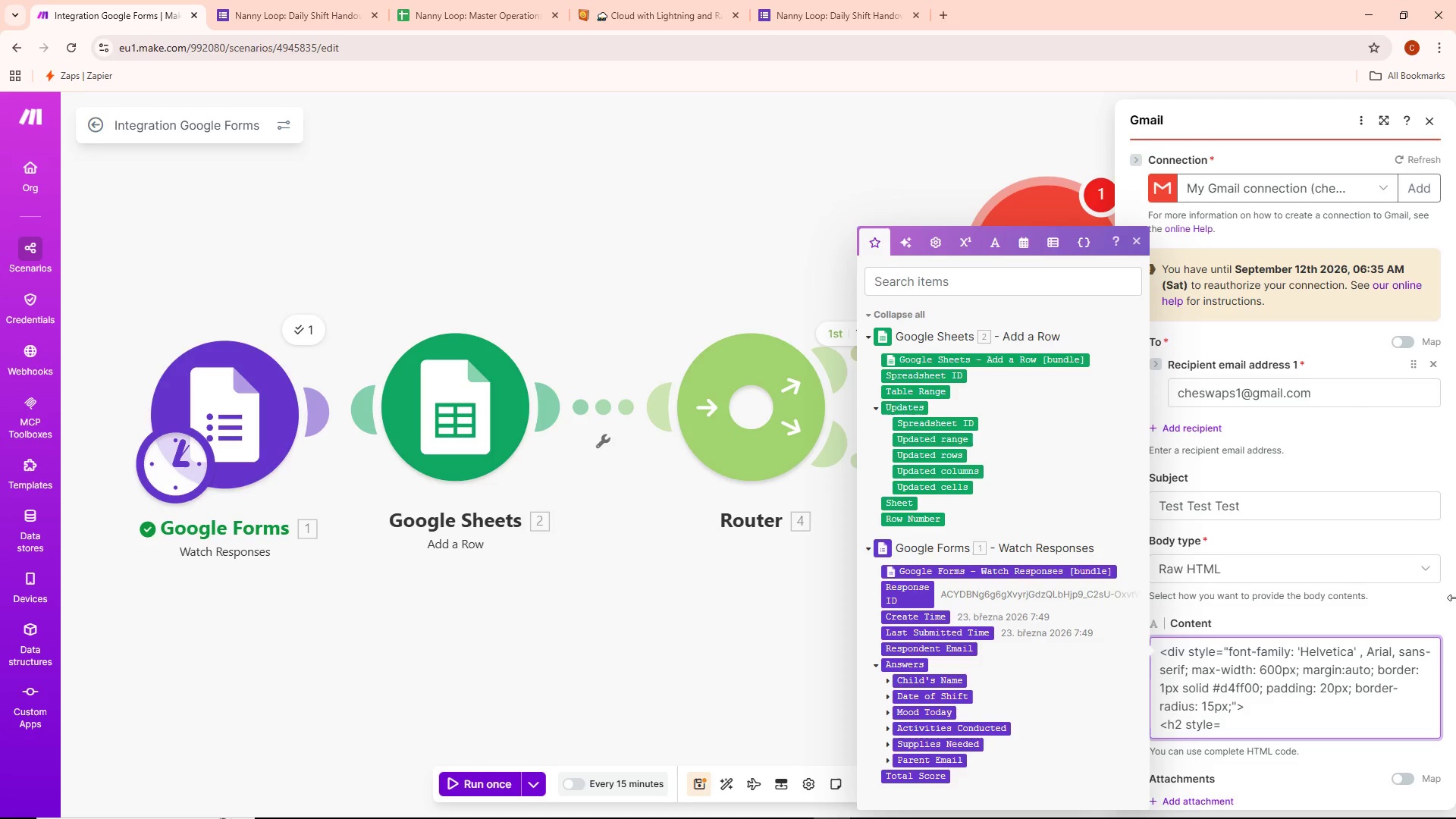 
type("color:)
 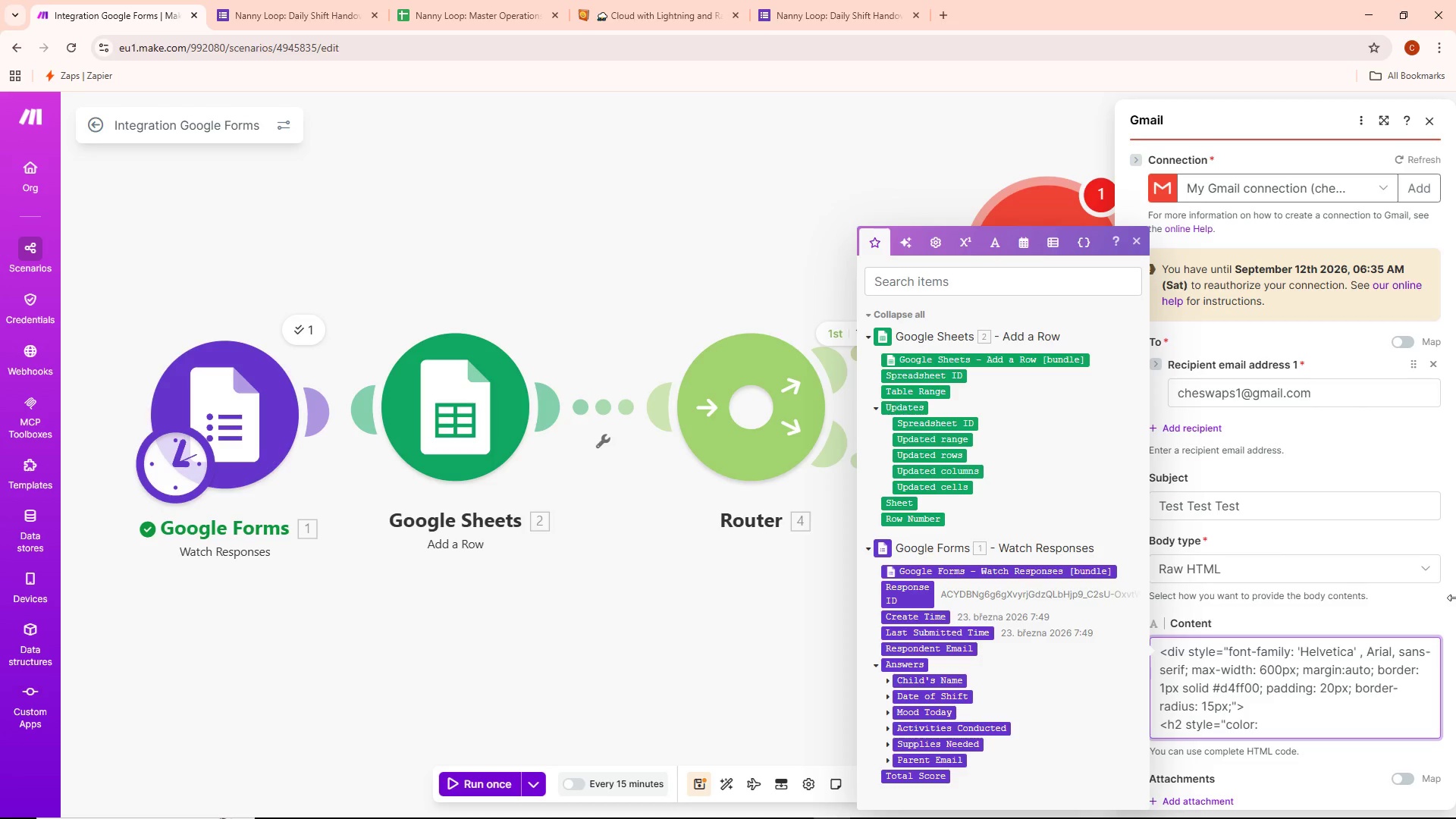 
type( #121212; border)
 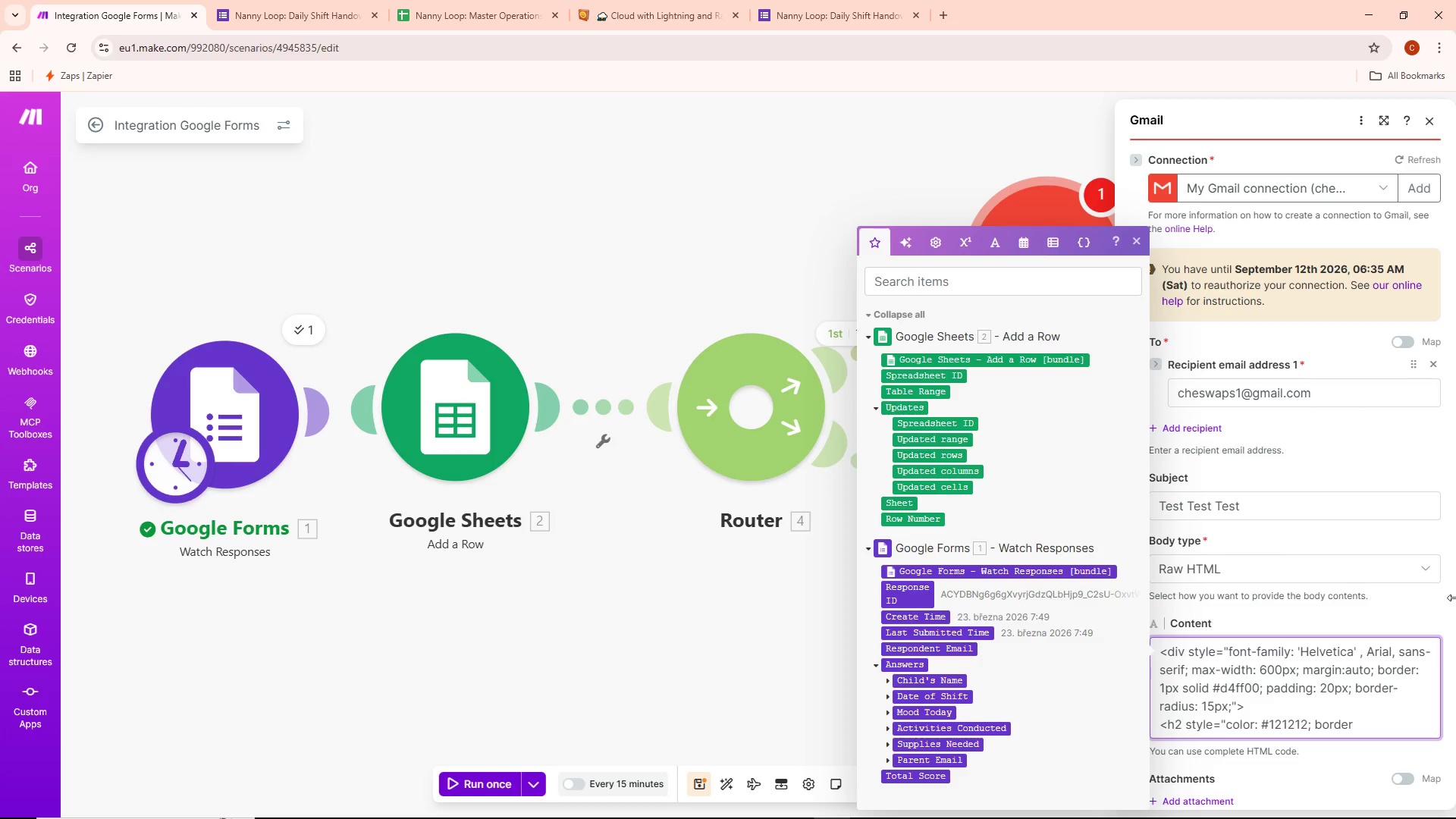 
type(-bottum)
key(Backspace)
type(om: 2px solo)
key(Backspace)
type(id #)
 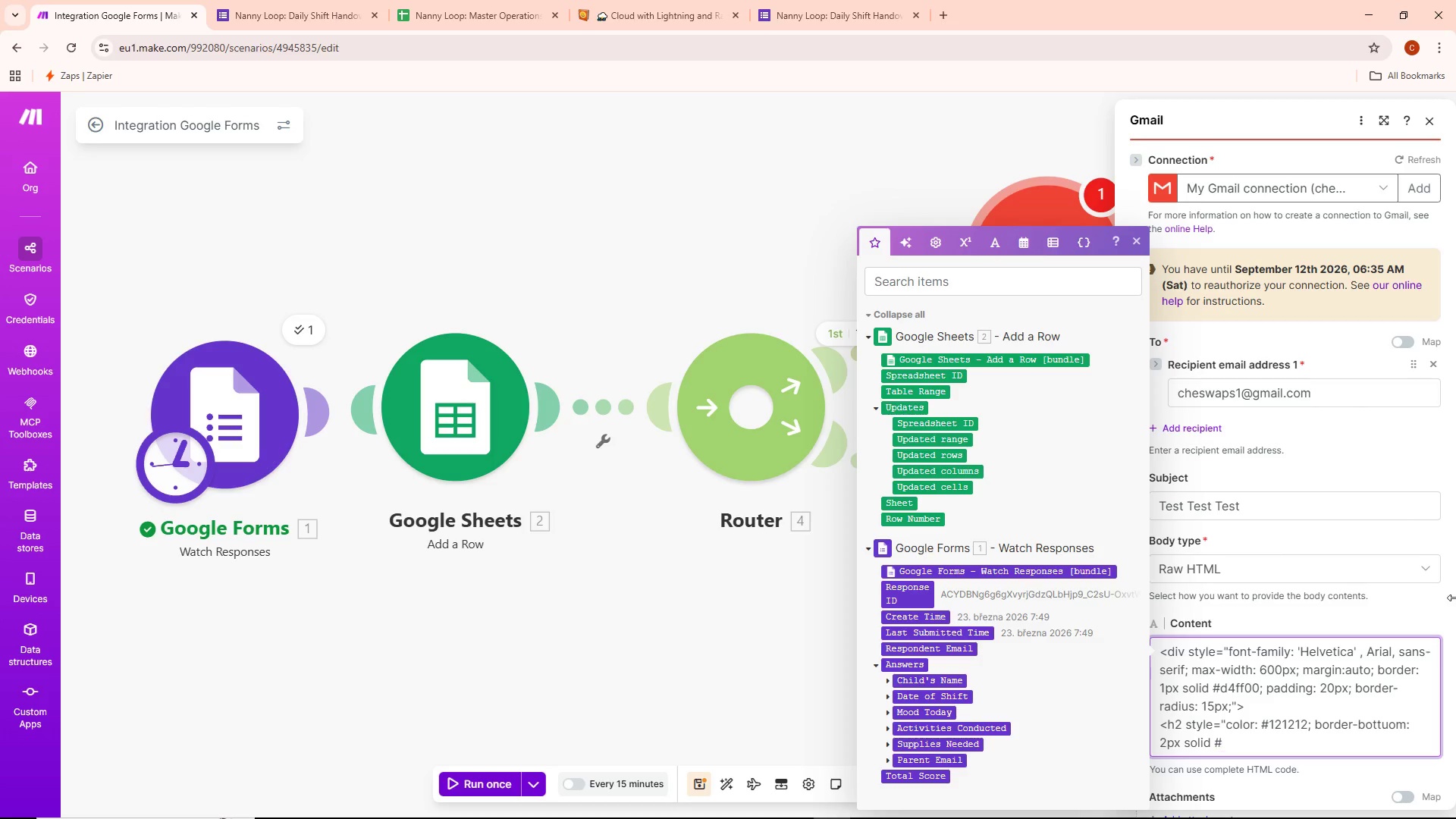 
wait(26.67)
 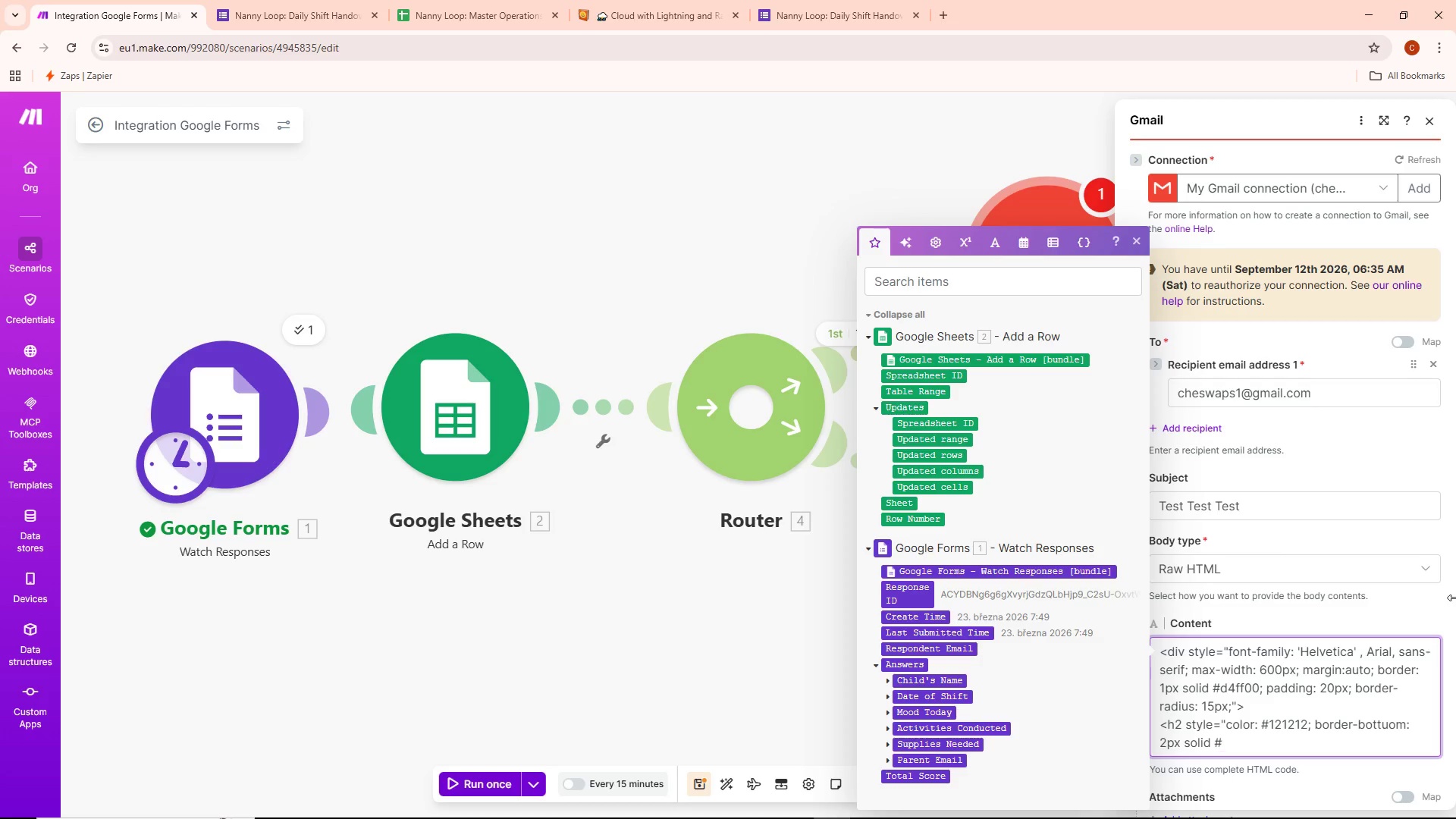 
left_click([1390, 731])
 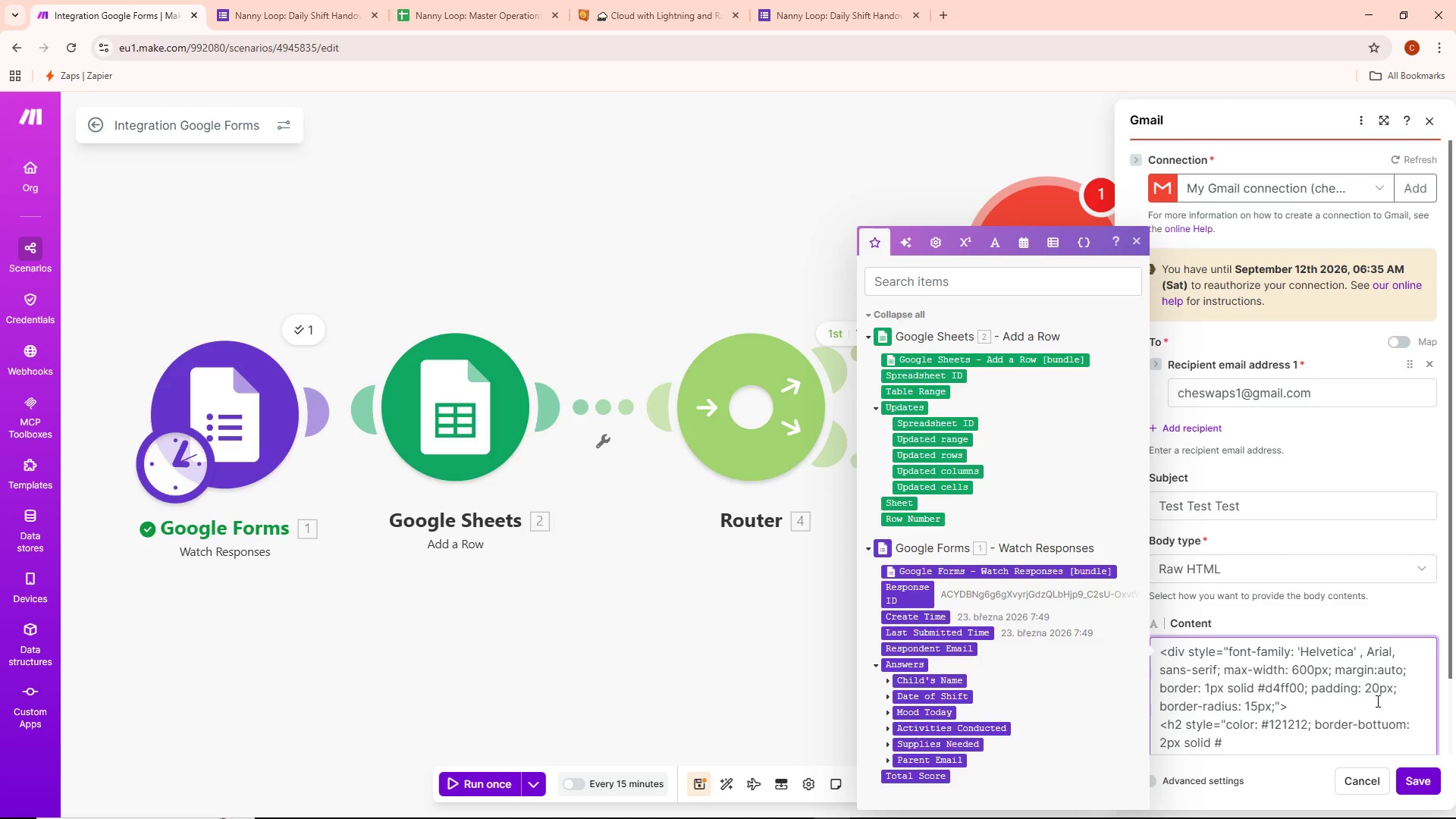 
key(Backspace)
 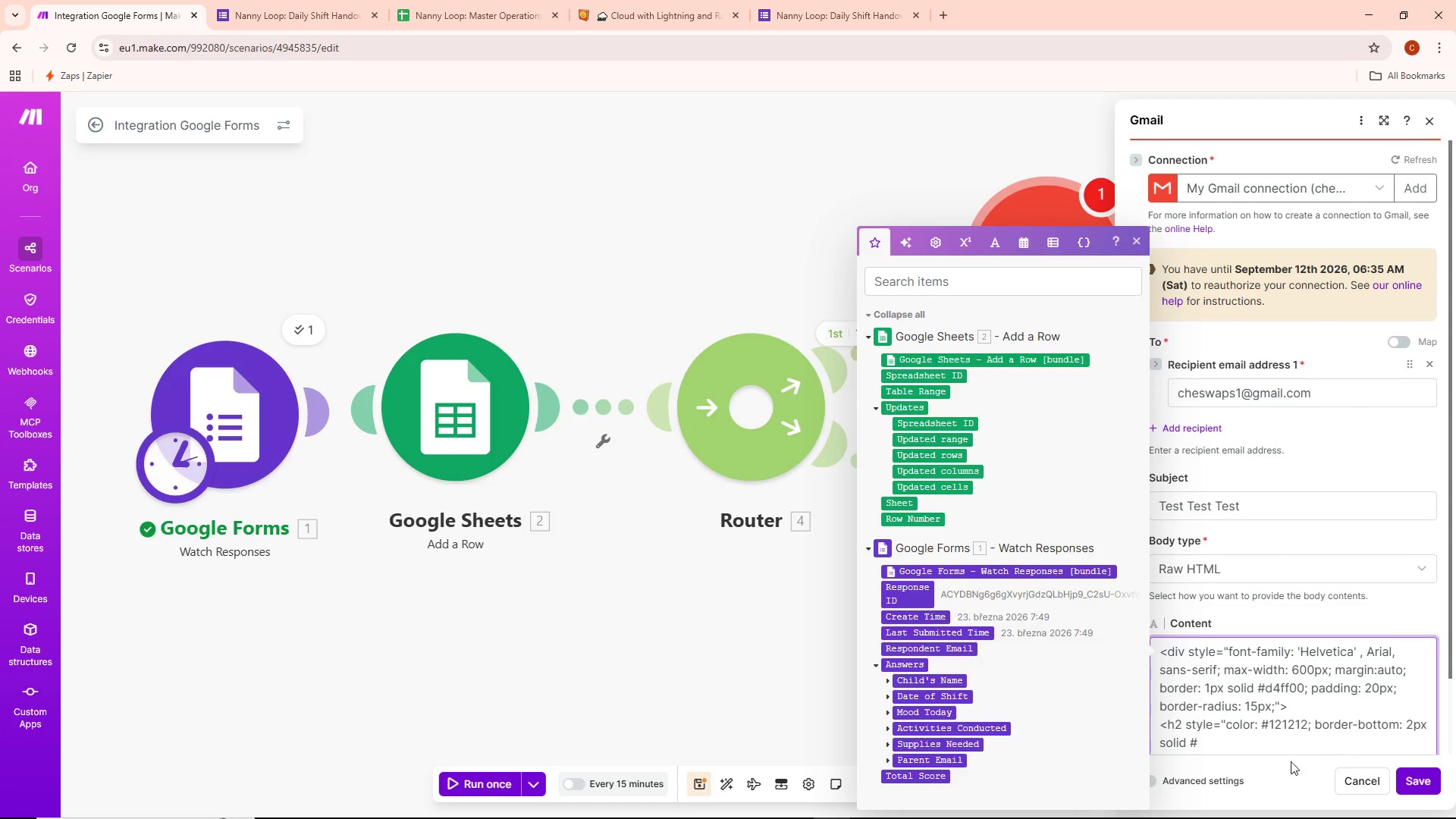 
left_click([1226, 739])
 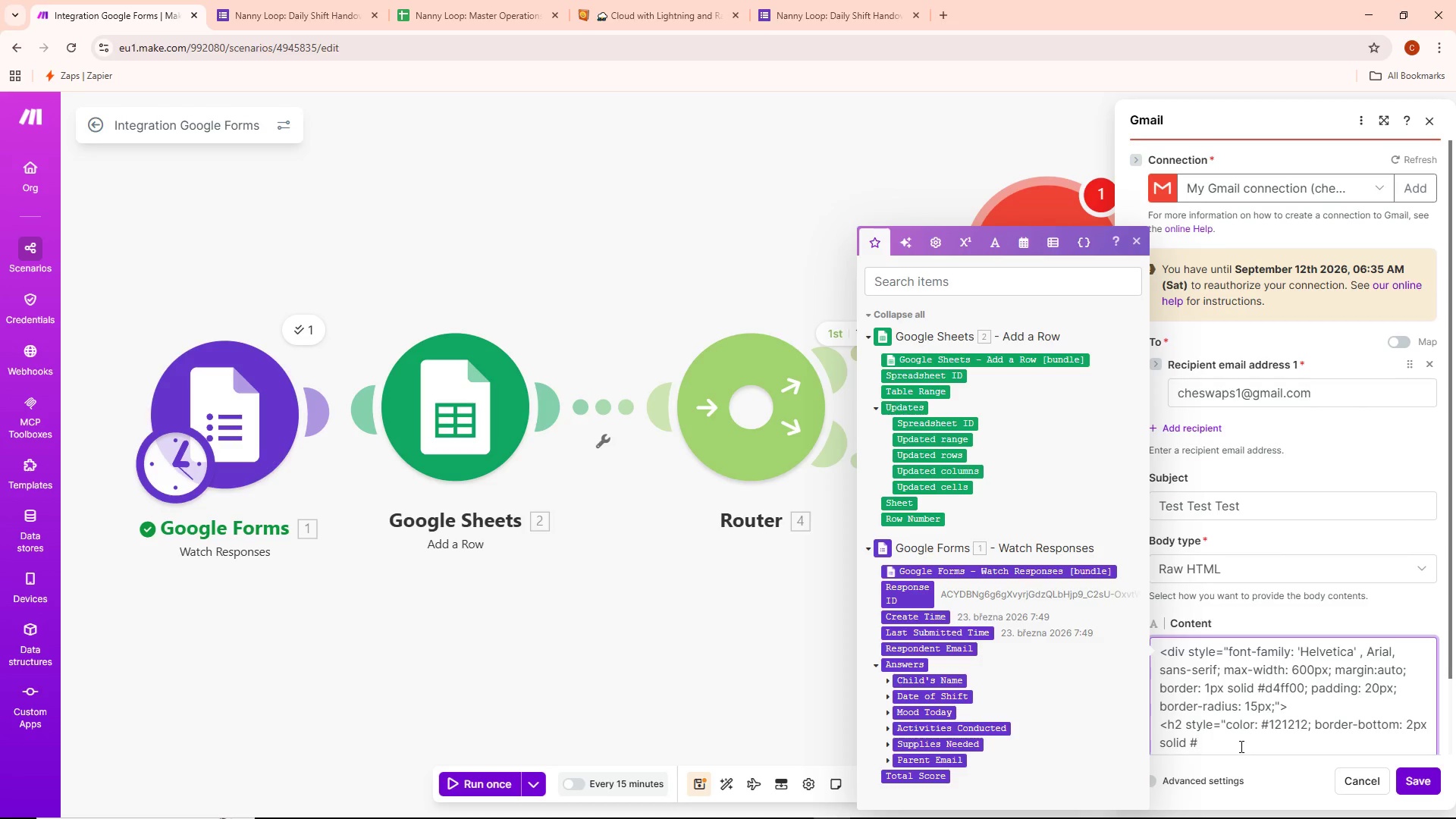 
wait(15.02)
 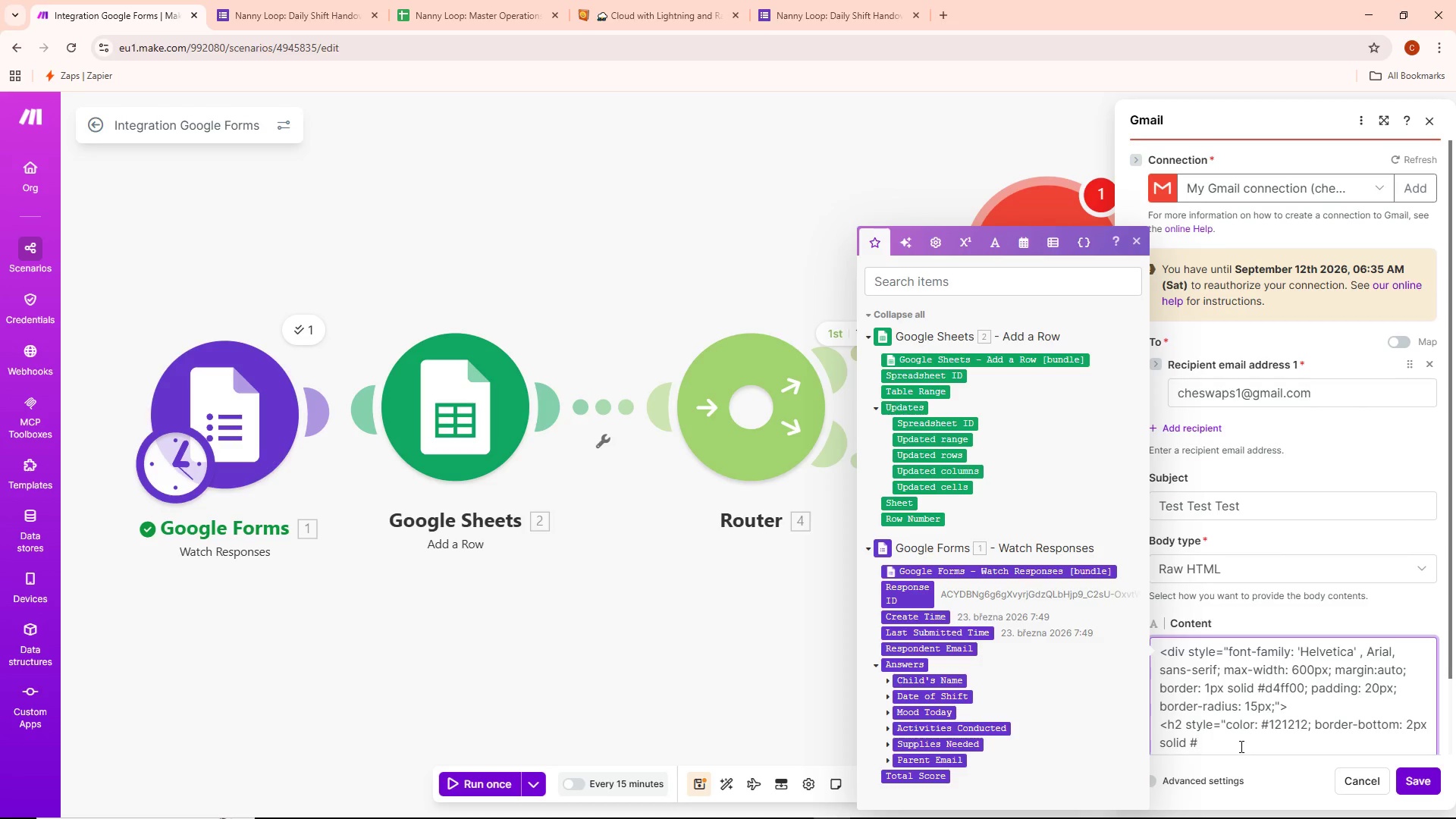 
type(d4ff)))
key(Backspace)
key(Backspace)
type(00)
 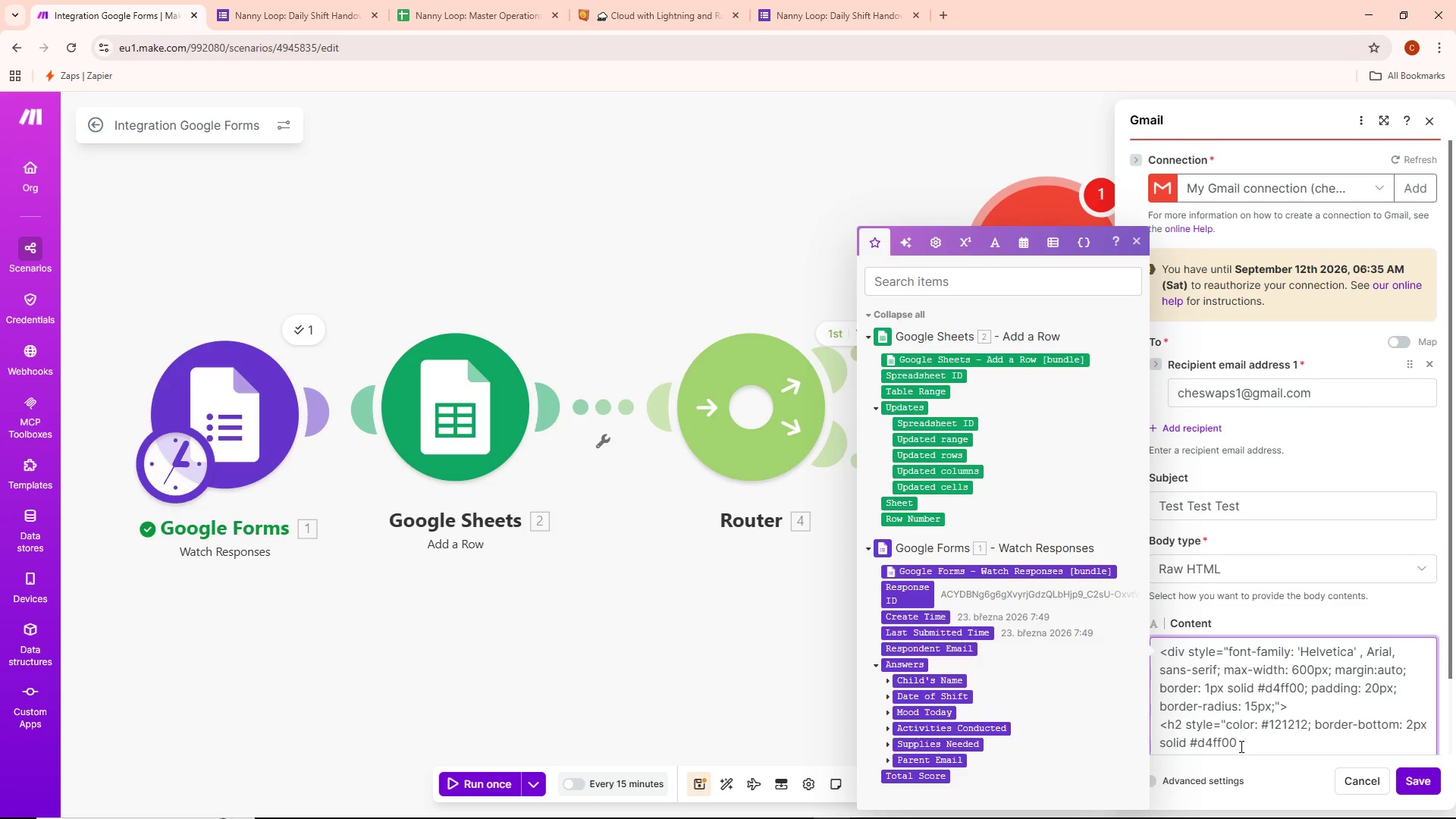 
key(Semicolon)
 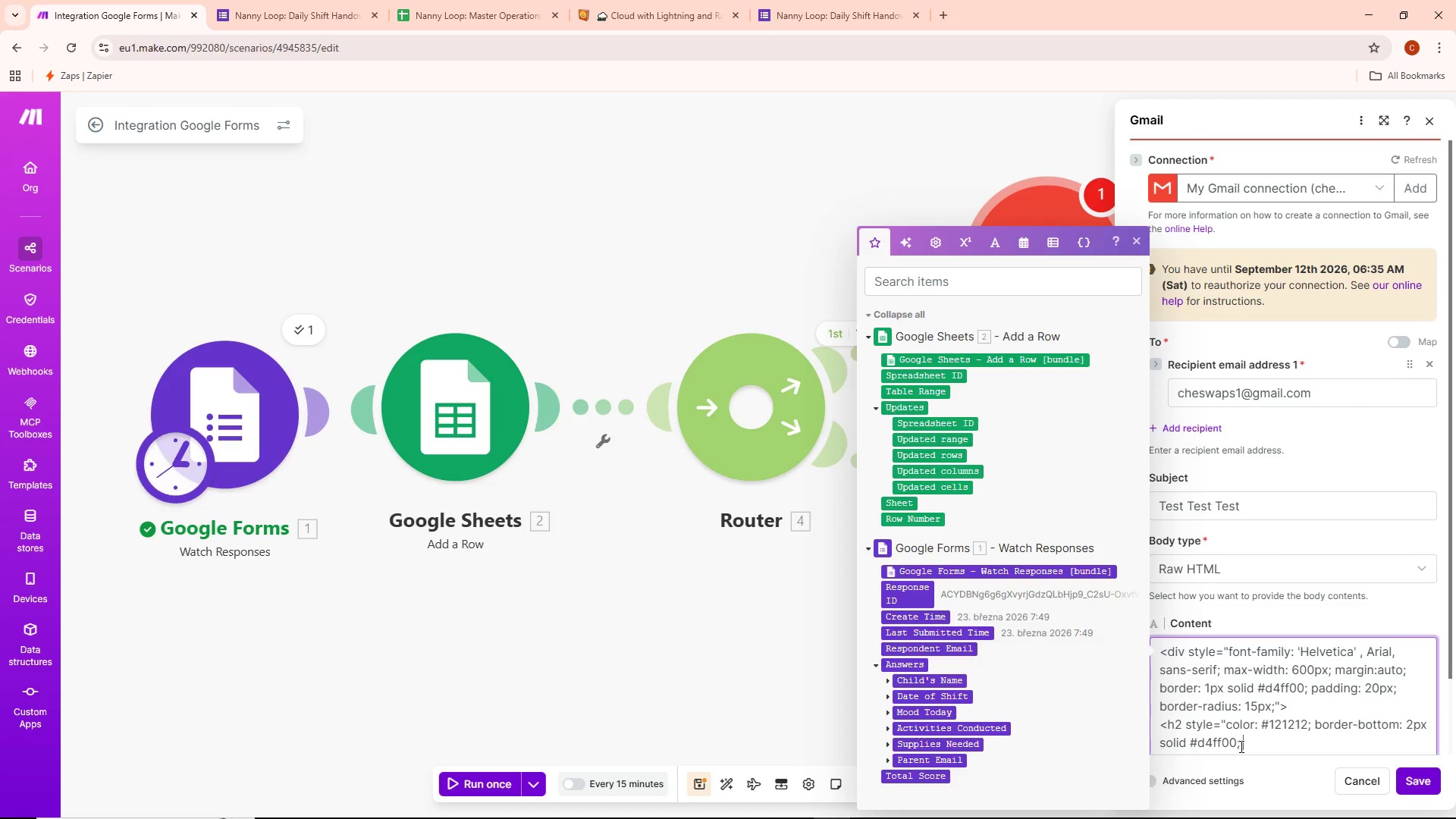 
key(Space)
 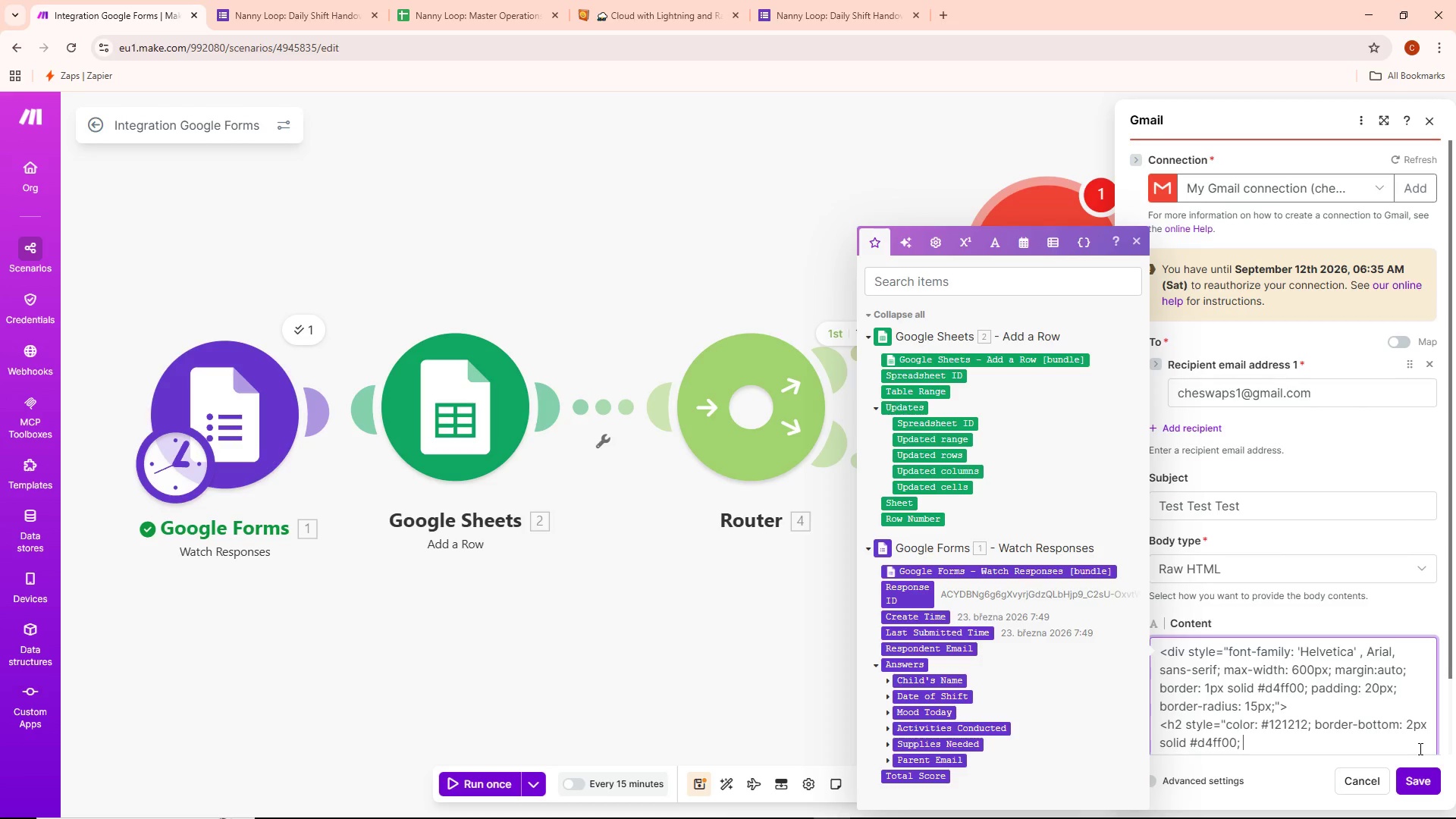 
type(padding-bottom:)
 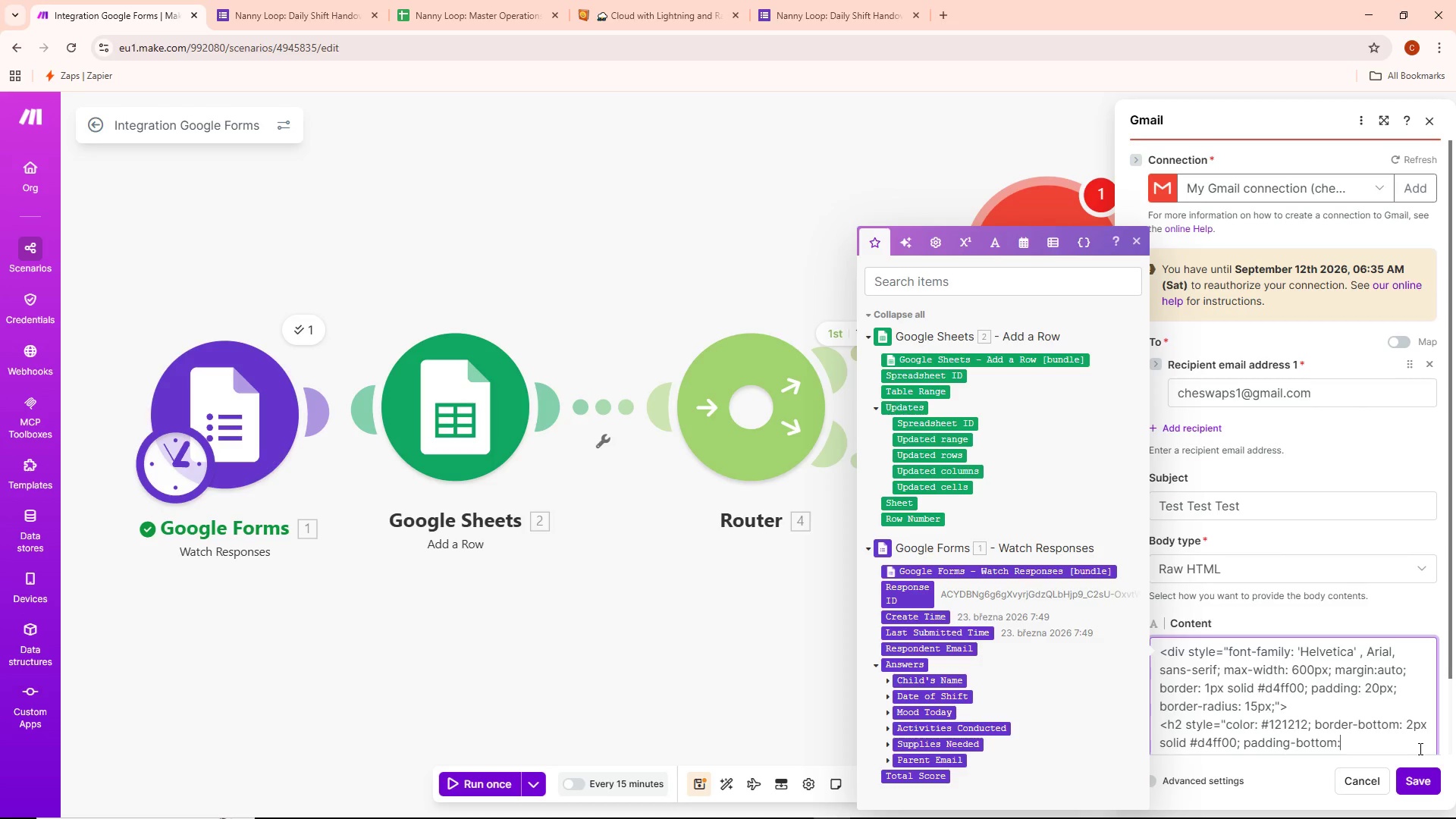 
type( 10px;")
 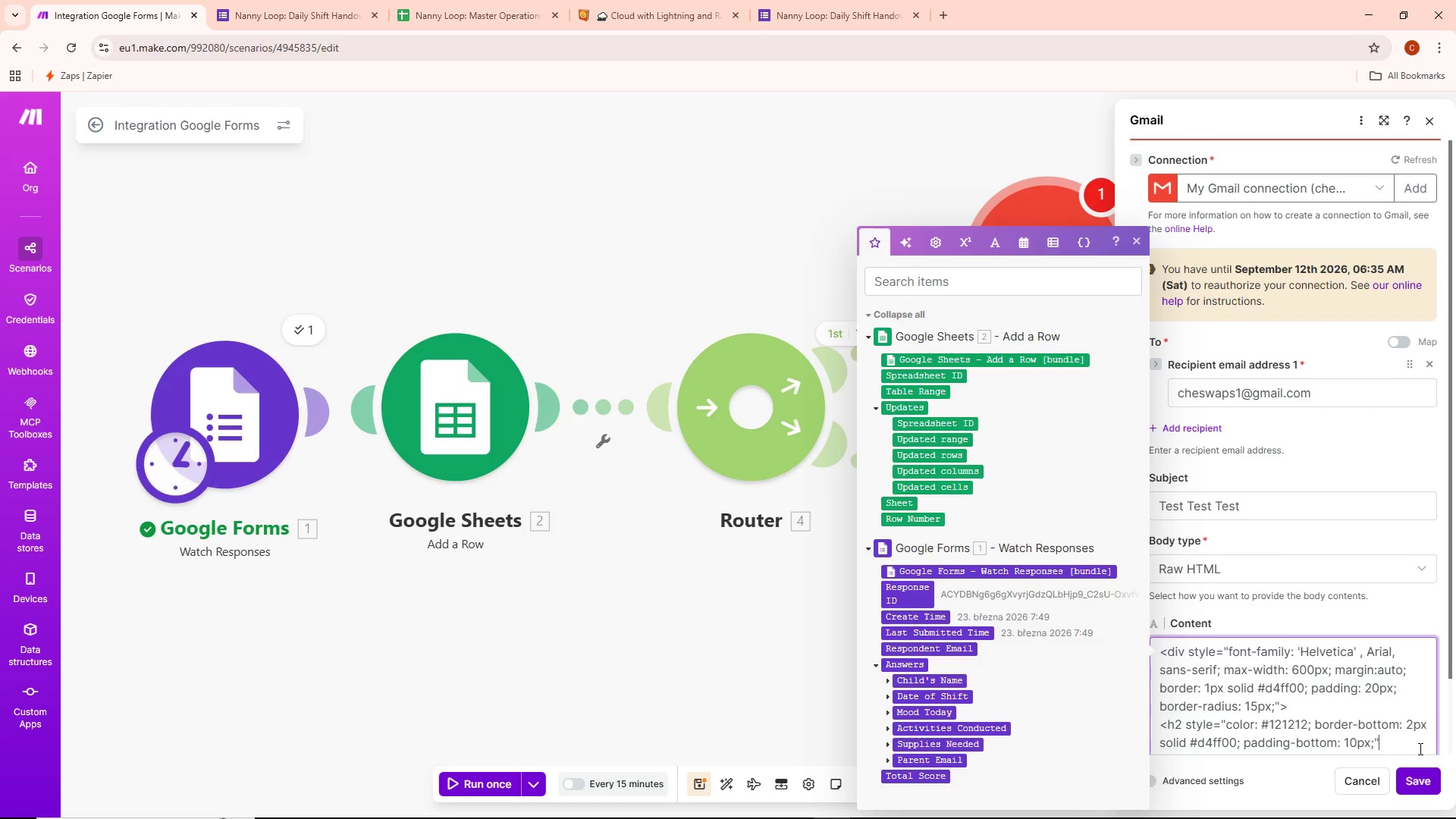 
key(Shift+Period)
 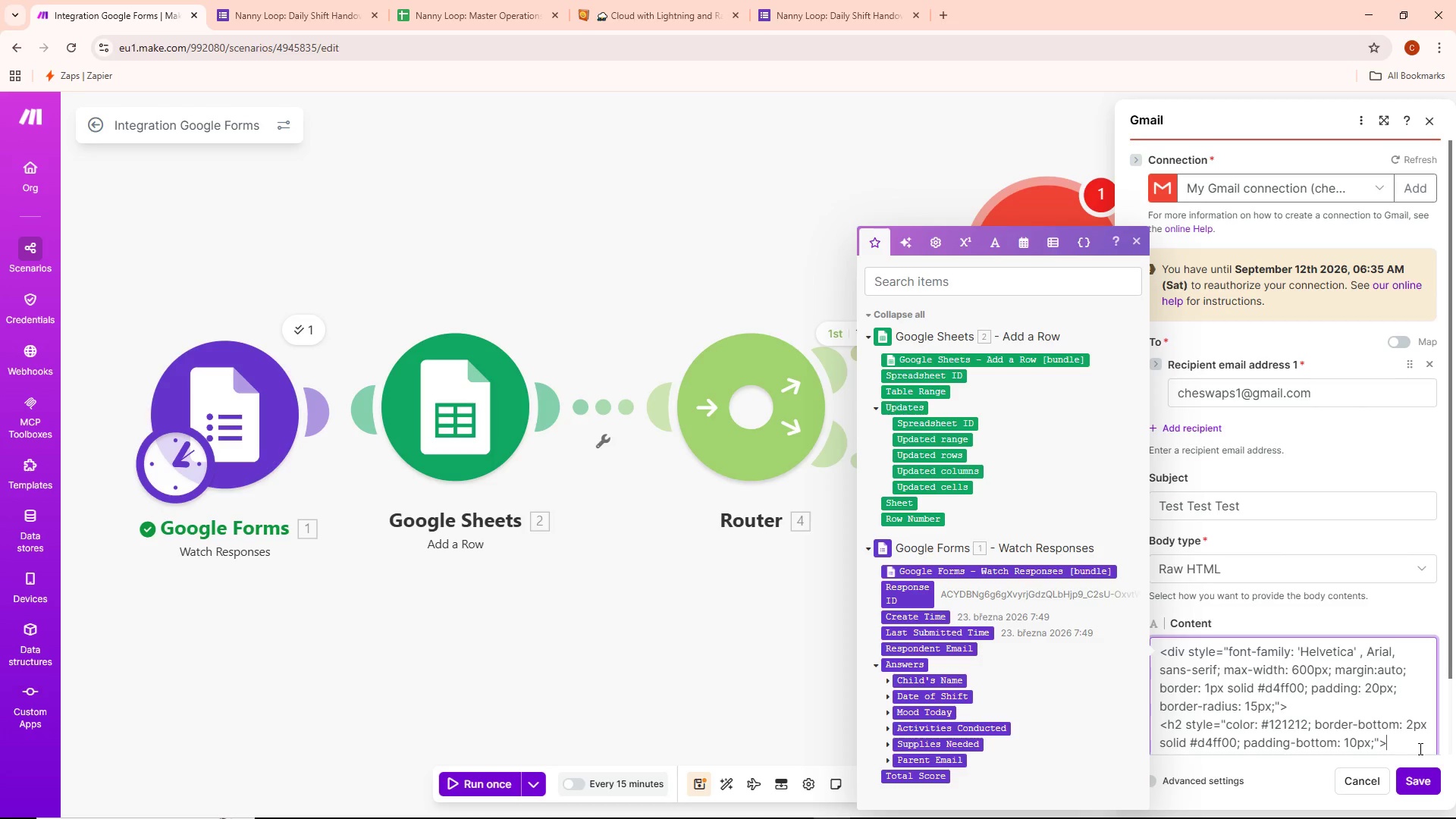 
type(The Nanny Loop)
 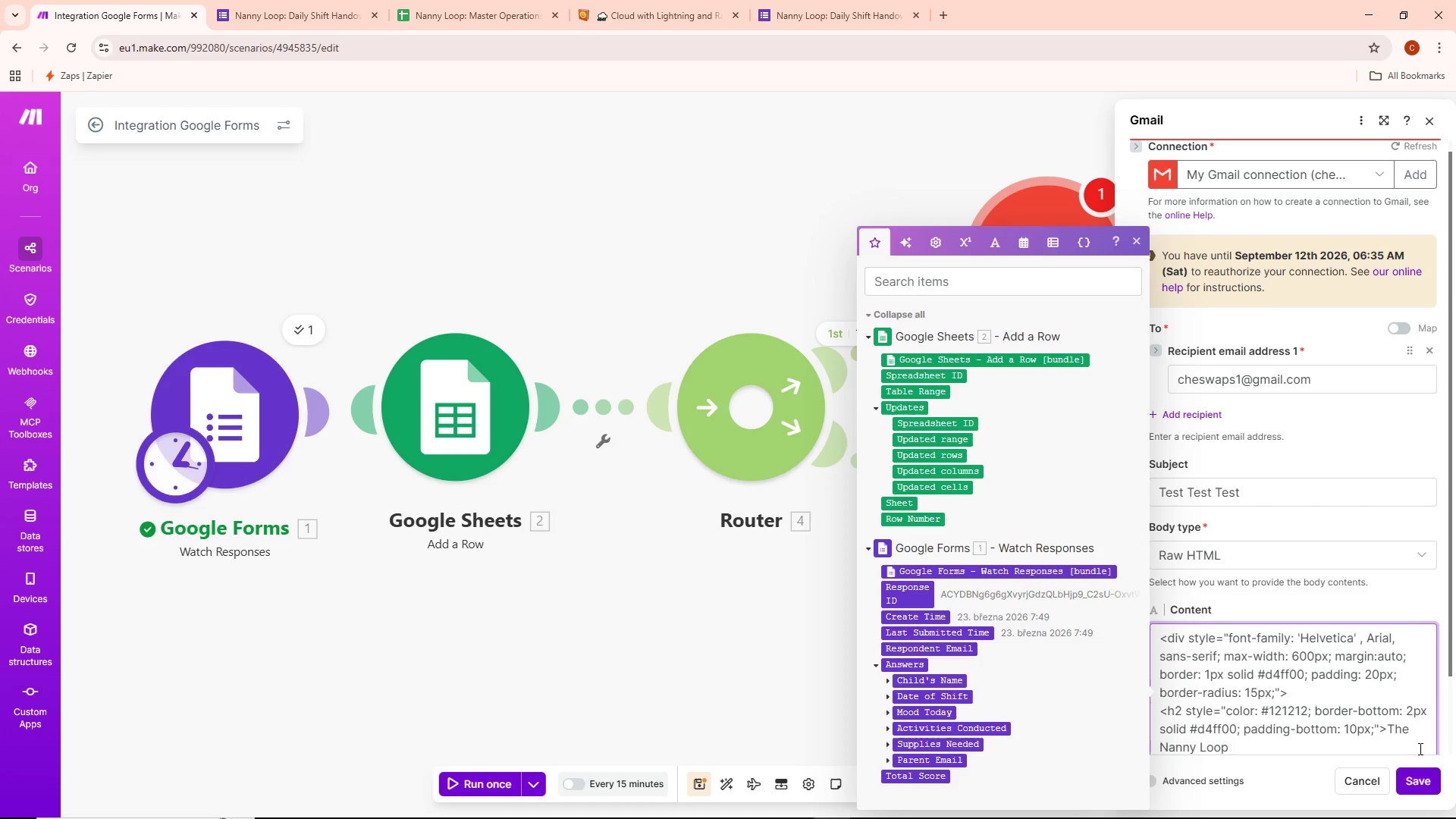 
type(: Daily Update)
 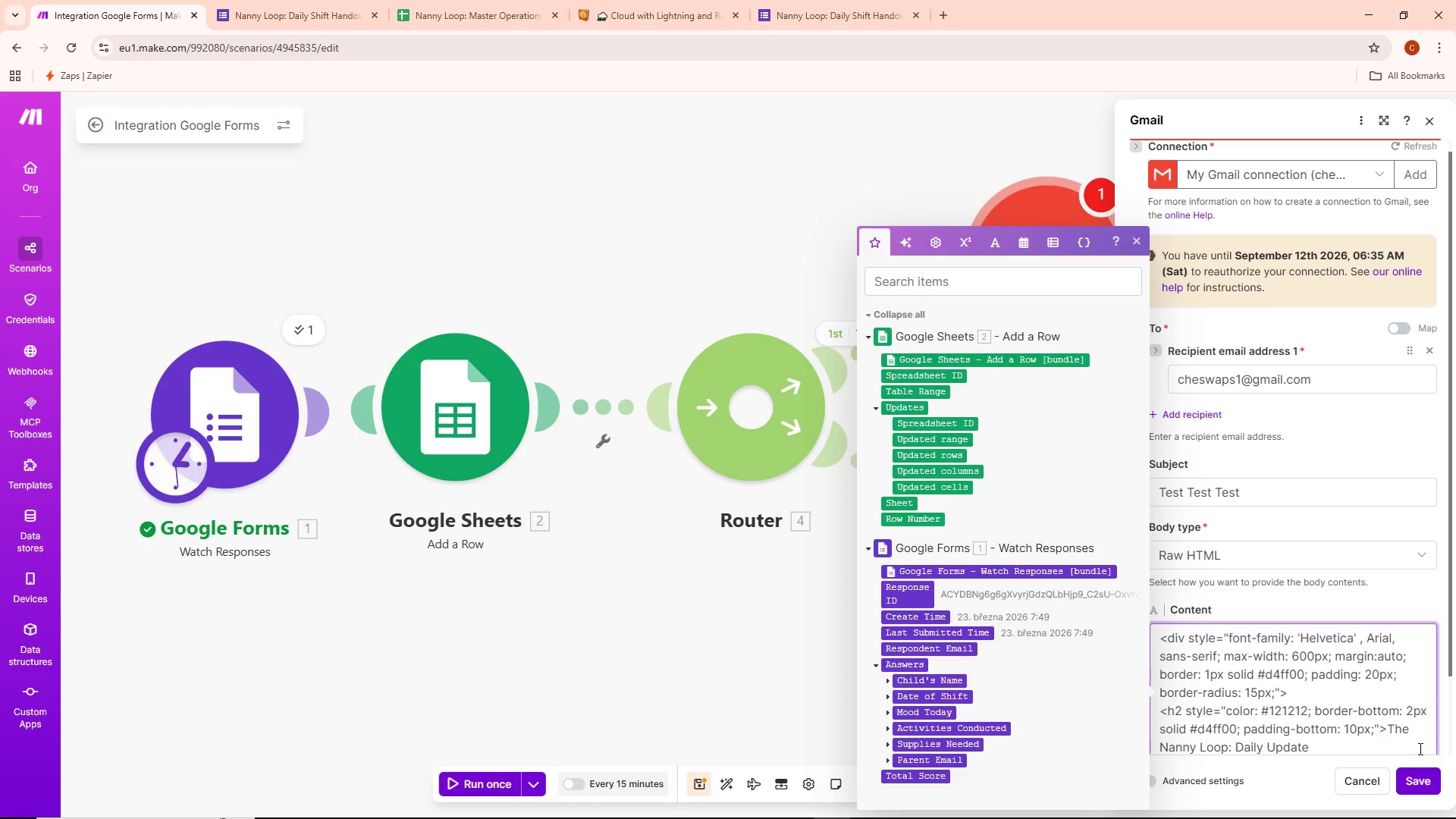 
wait(5.5)
 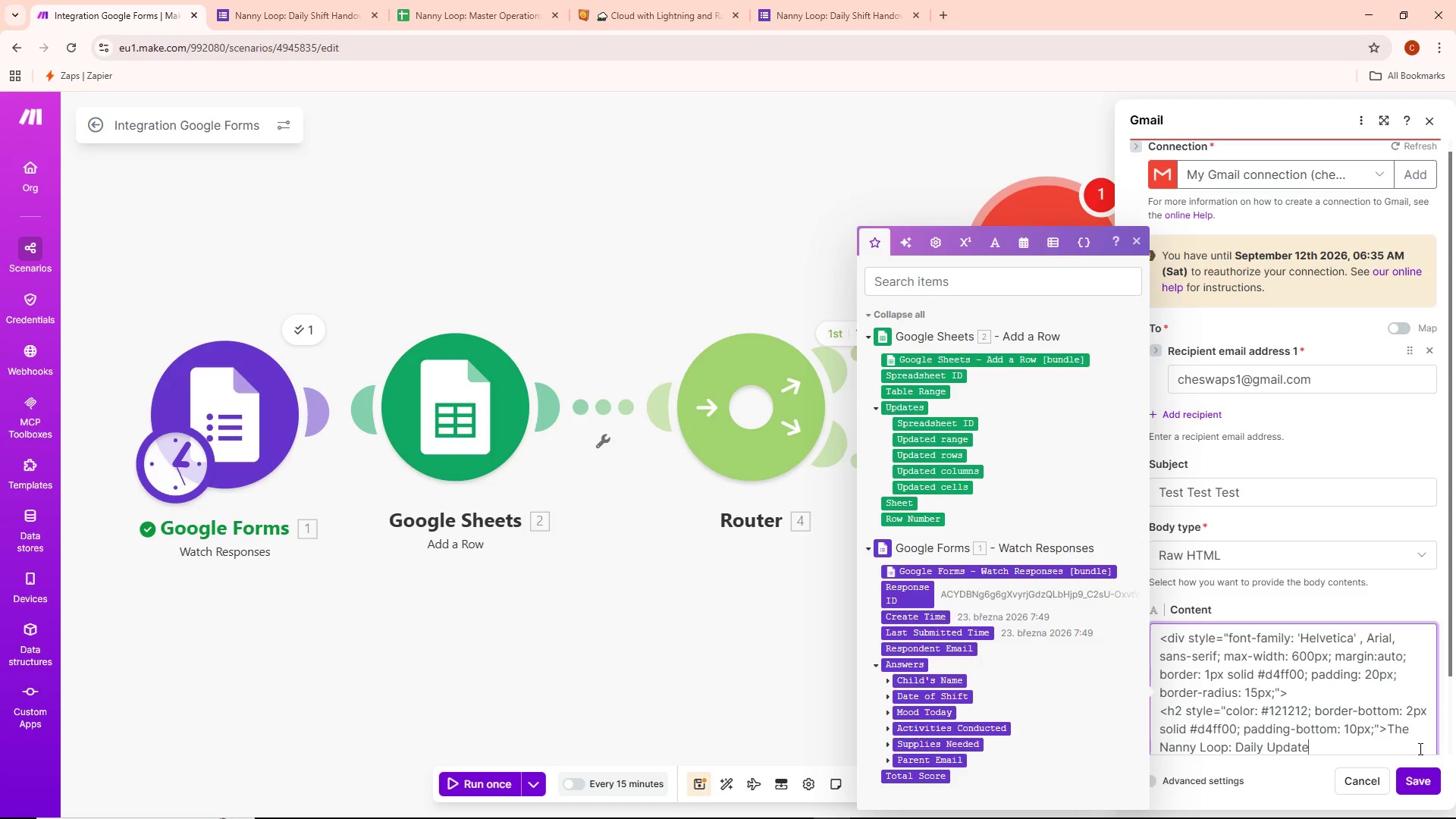 
key(Shift+ShiftLeft)
 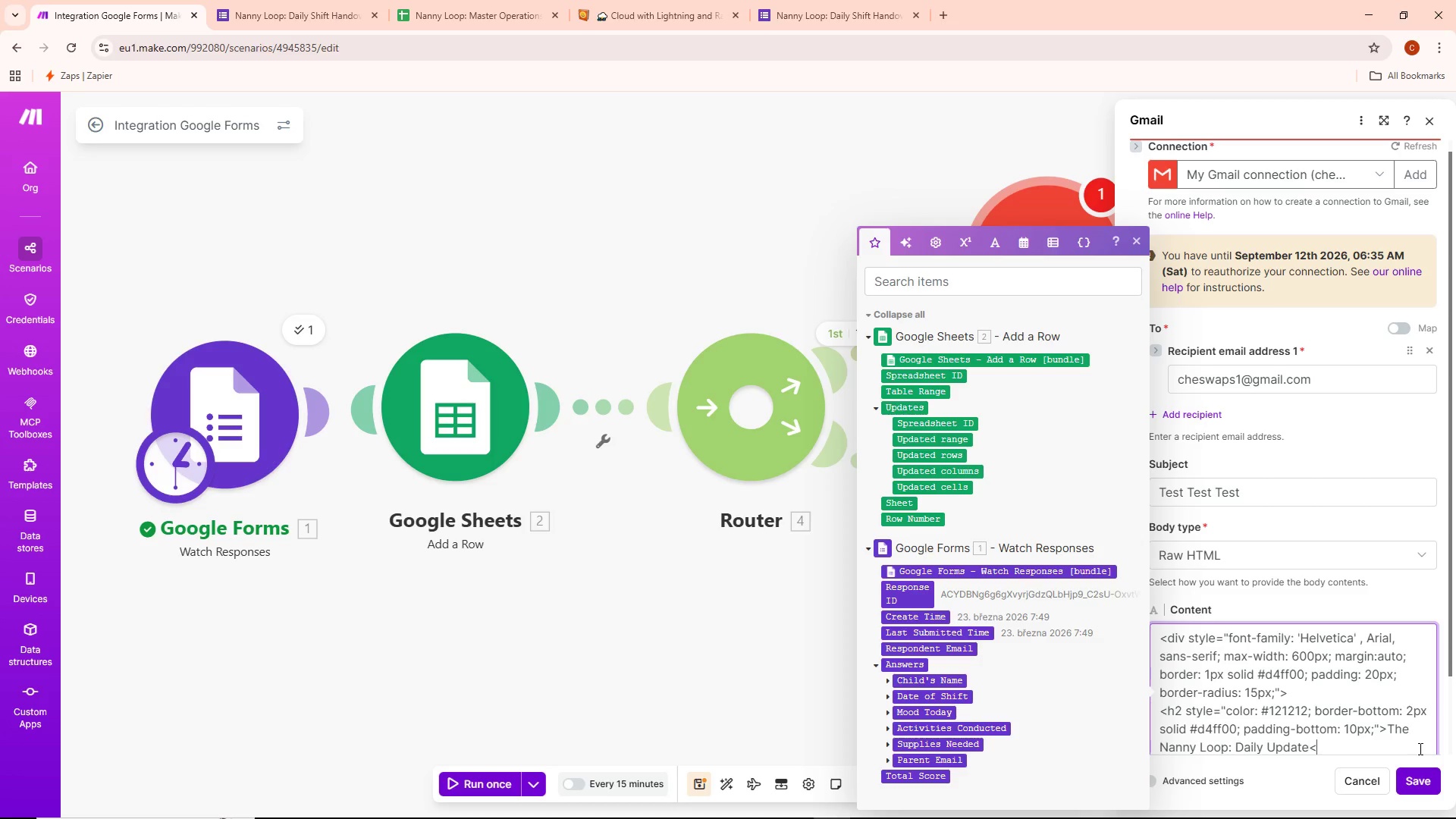 
key(Shift+Comma)
 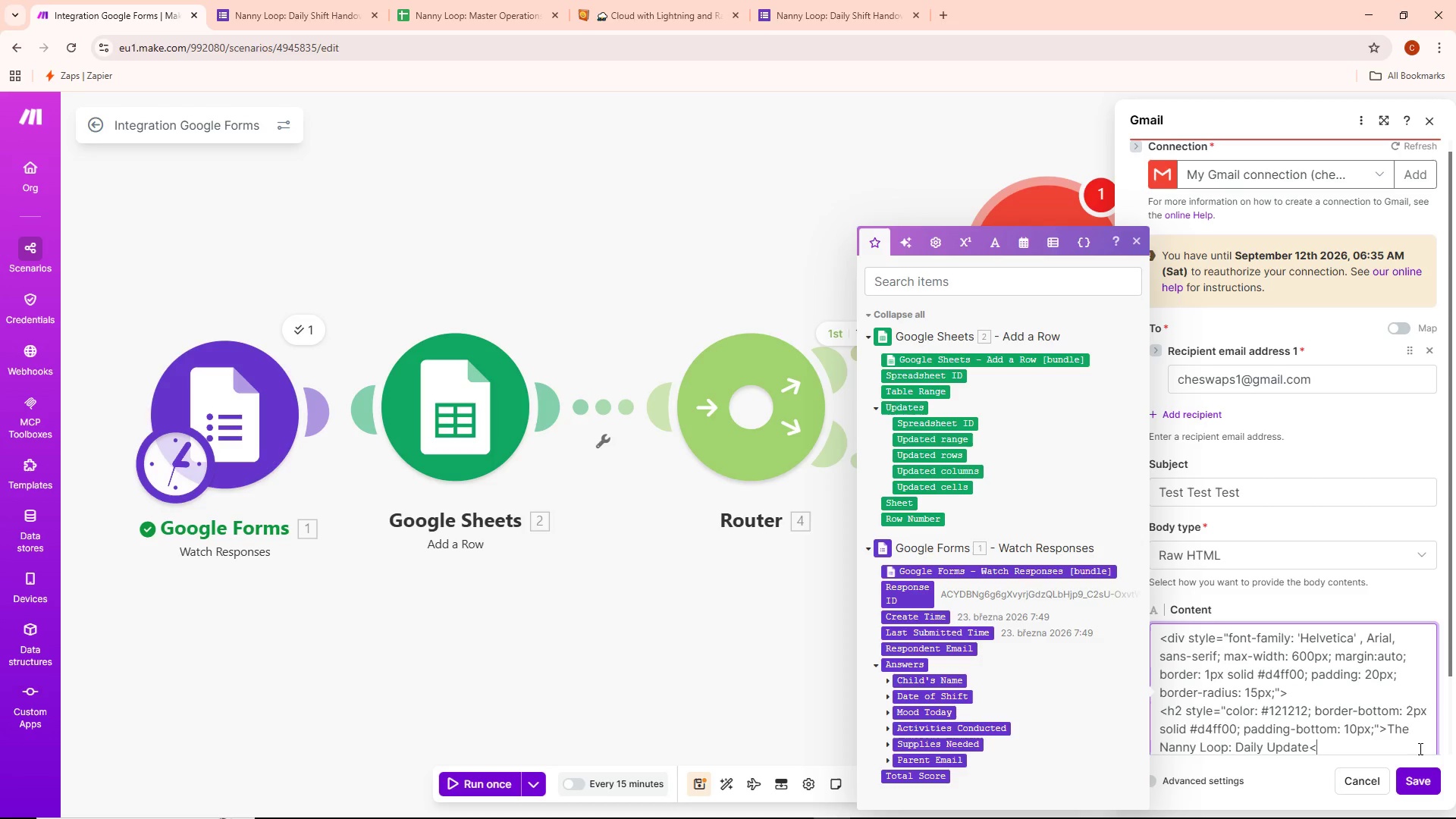 
type(/h2?)
key(Backspace)
type(>)
 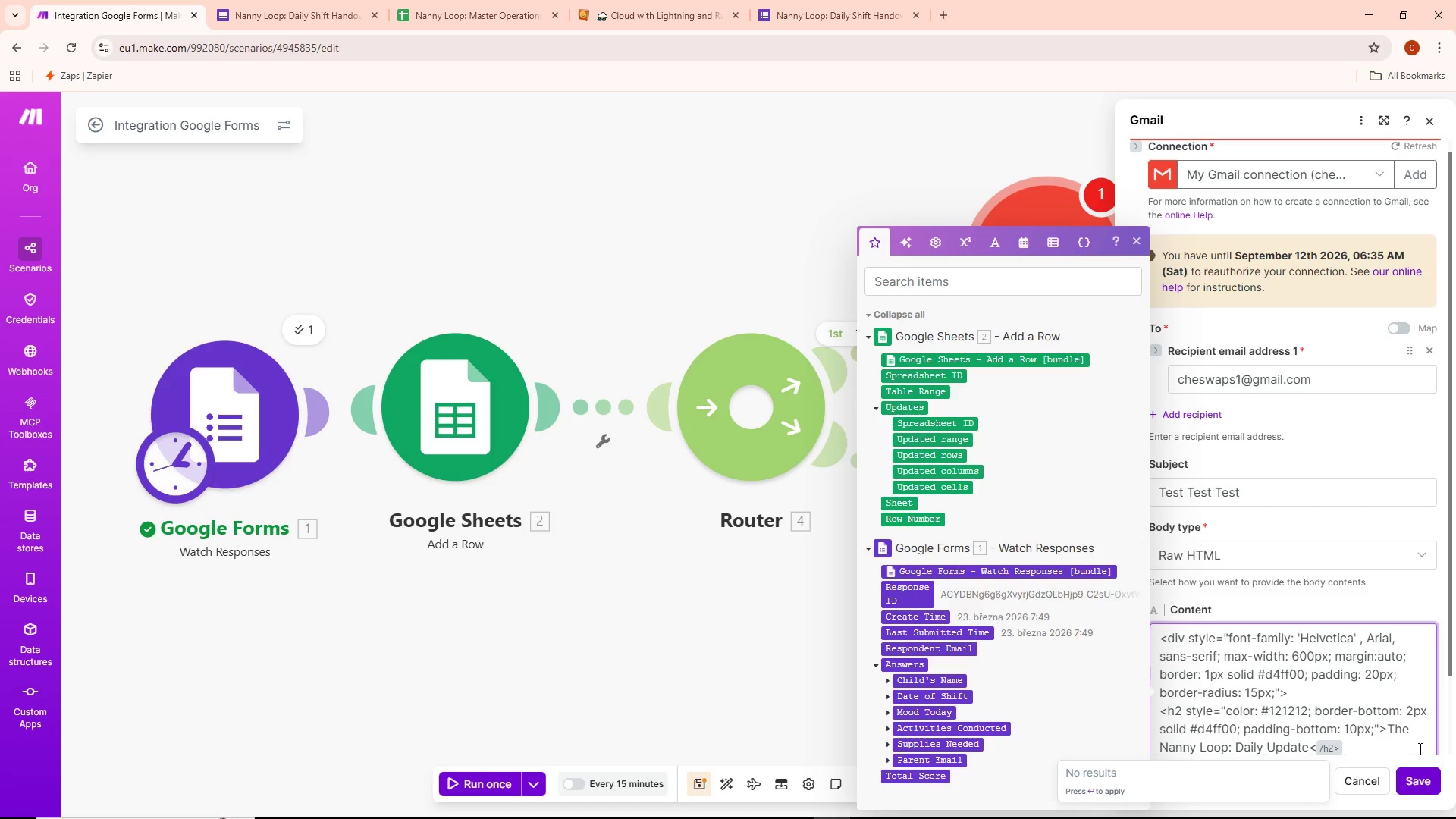 
left_click([1365, 743])
 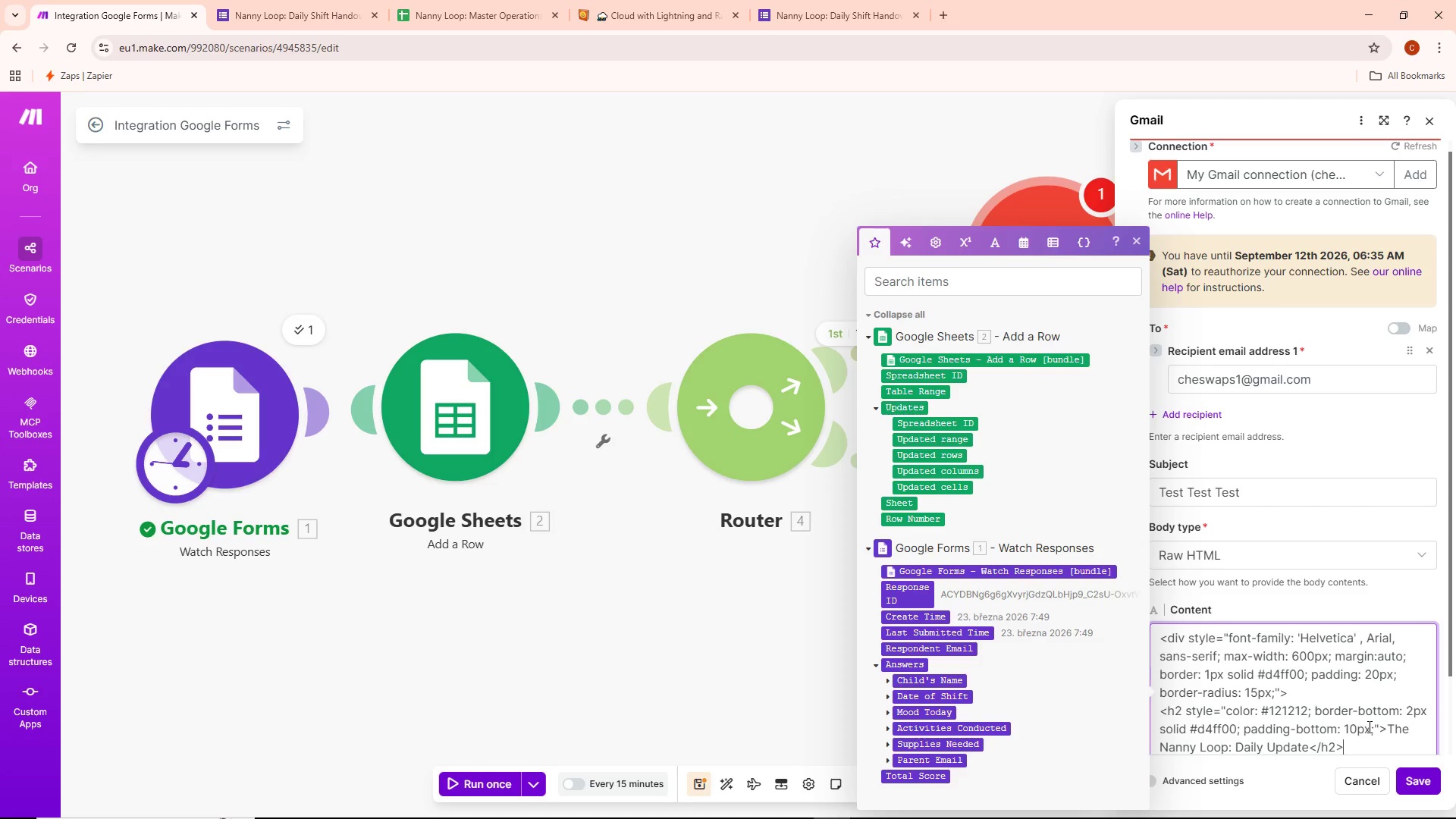 
scroll: coordinate [1368, 726], scroll_direction: down, amount: 1.0
 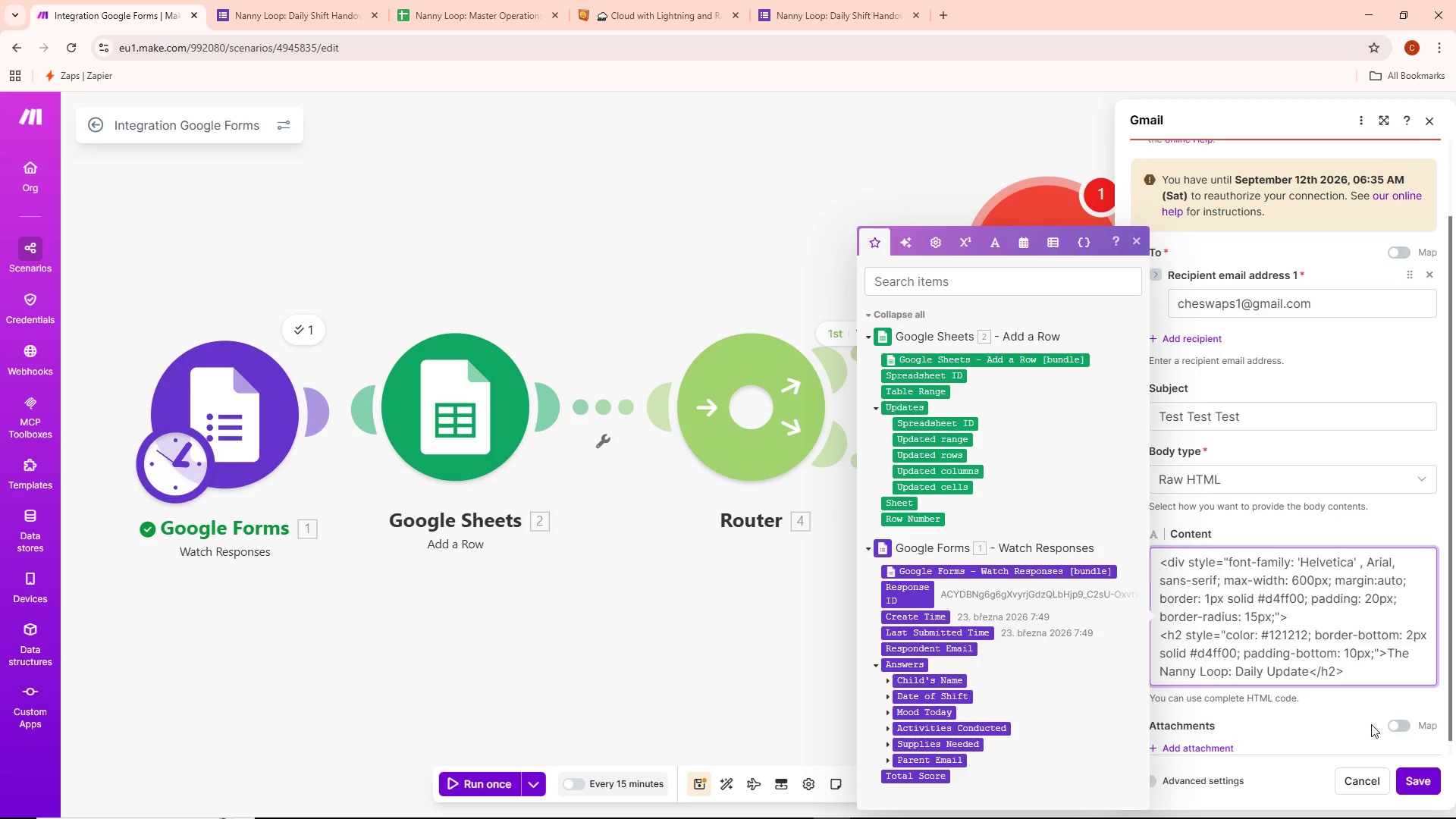 
key(Enter)
 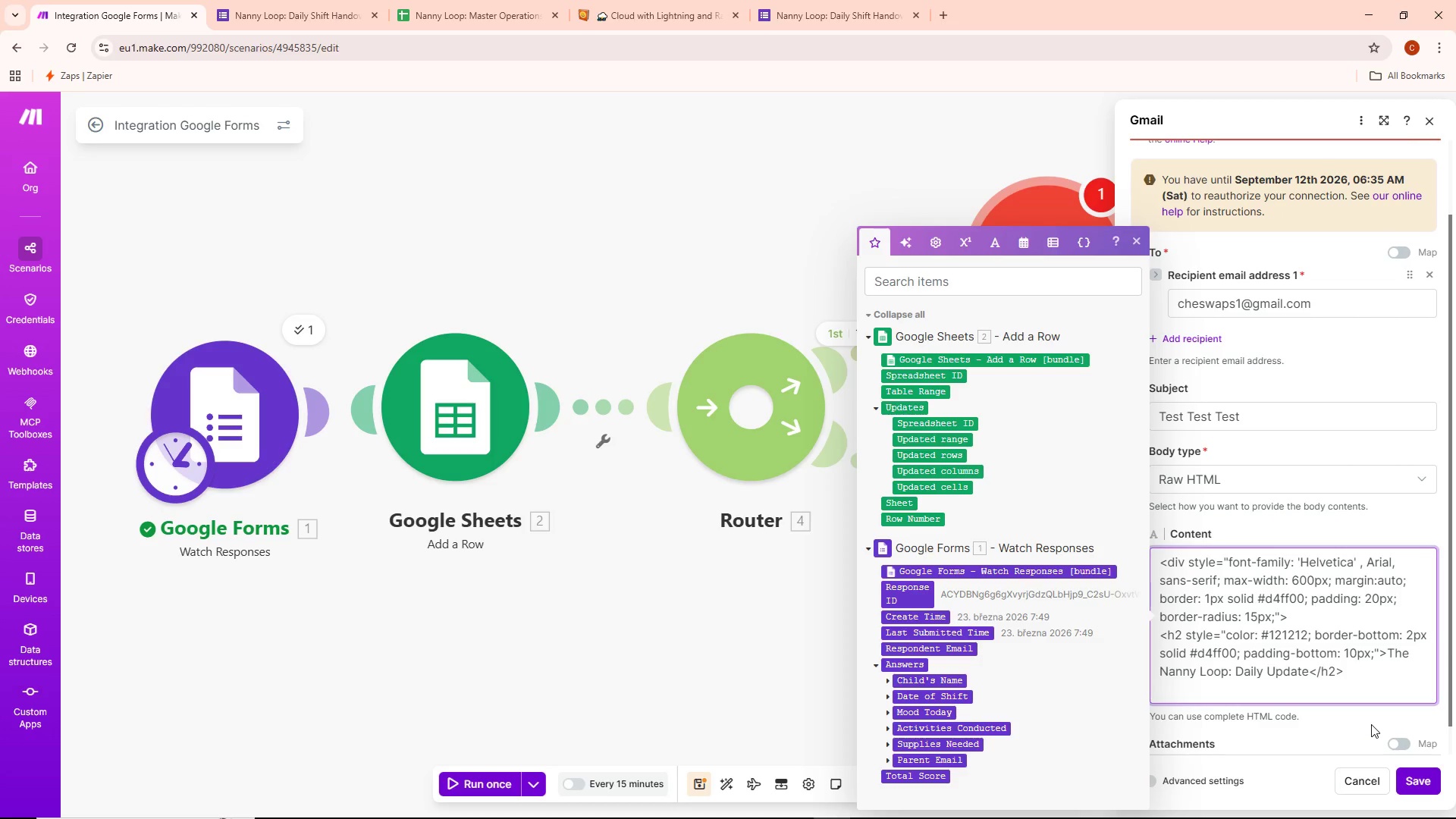 
key(Shift+ShiftLeft)
 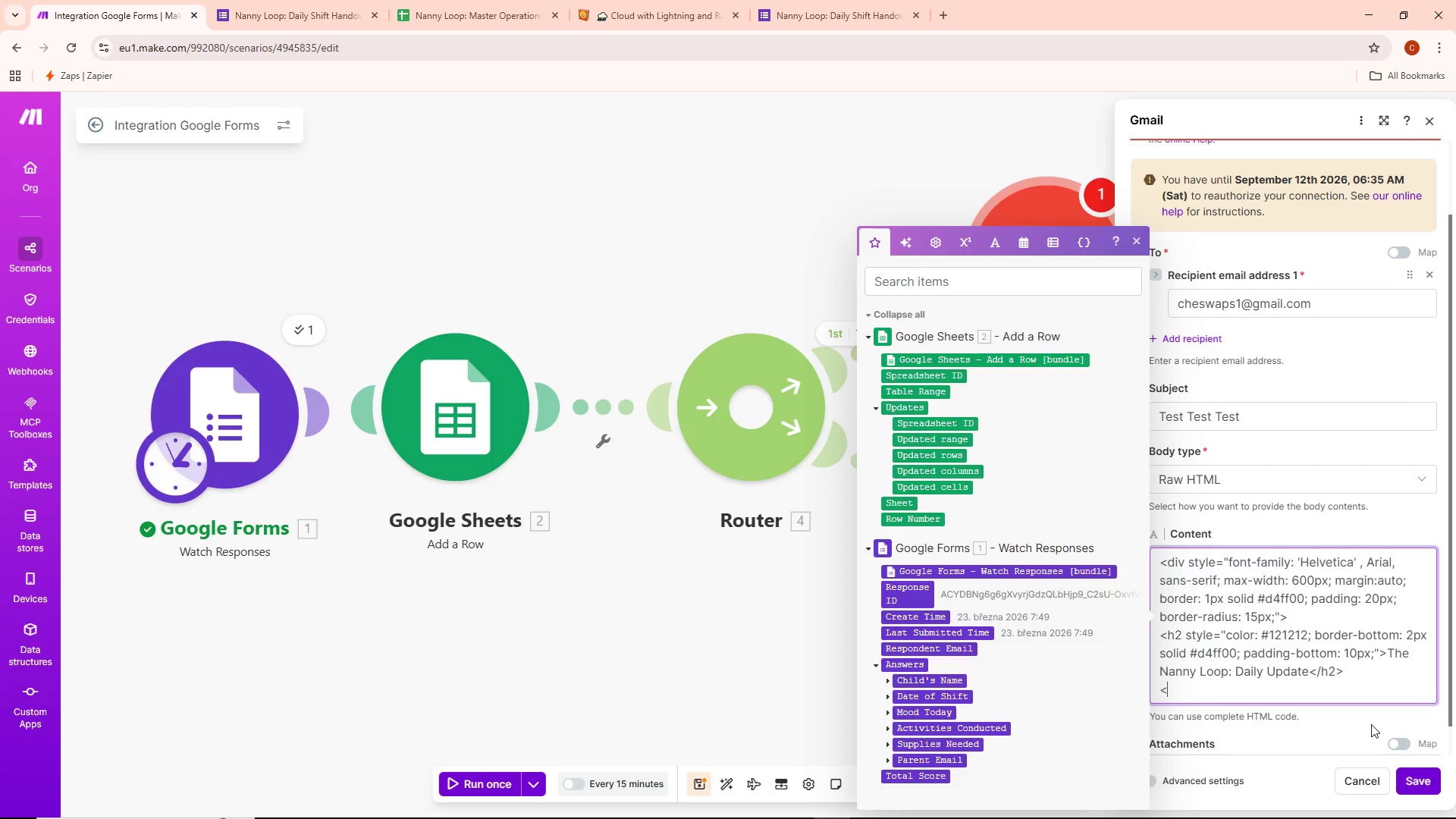 
key(Shift+Comma)
 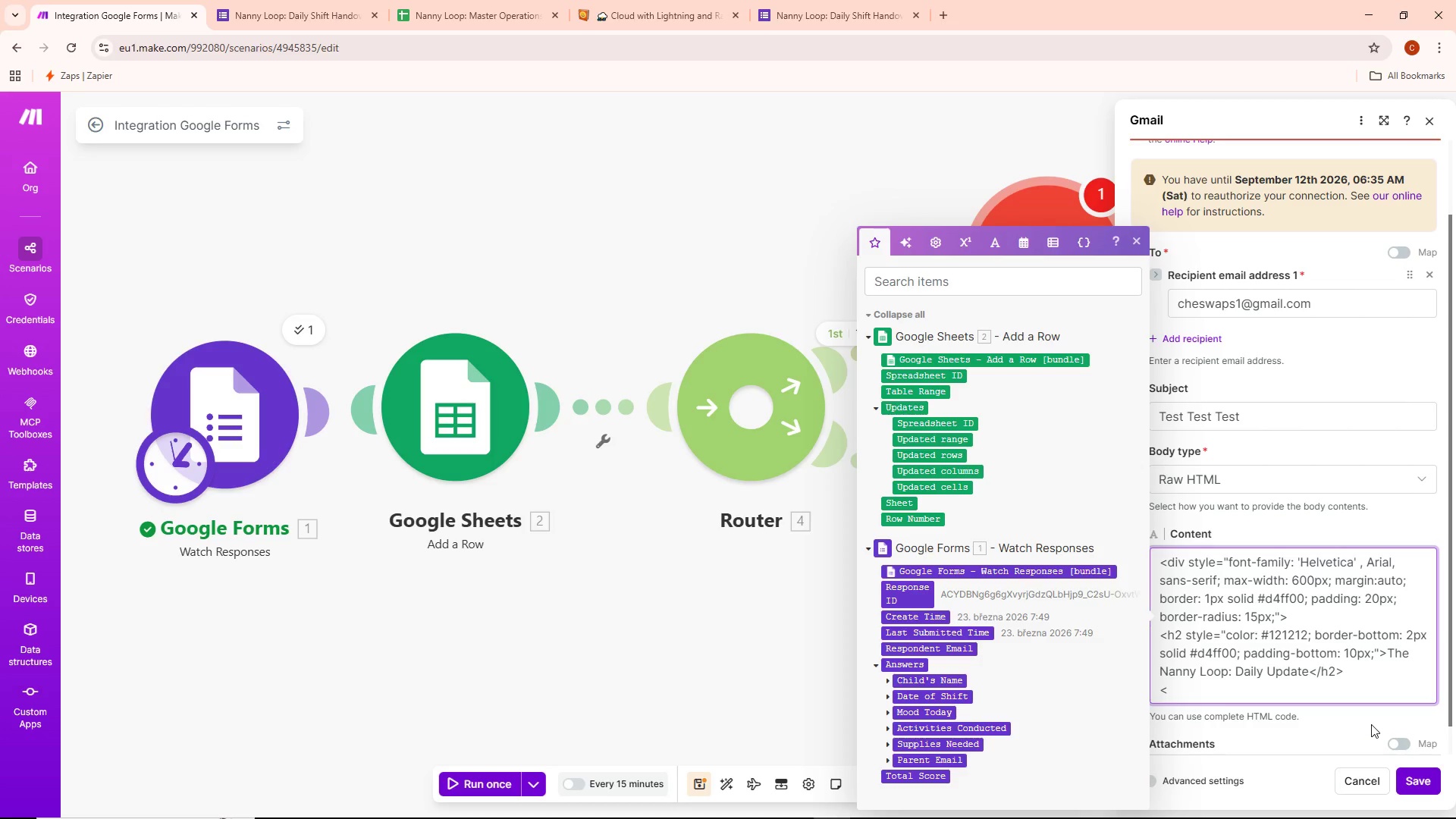 
key(P)
 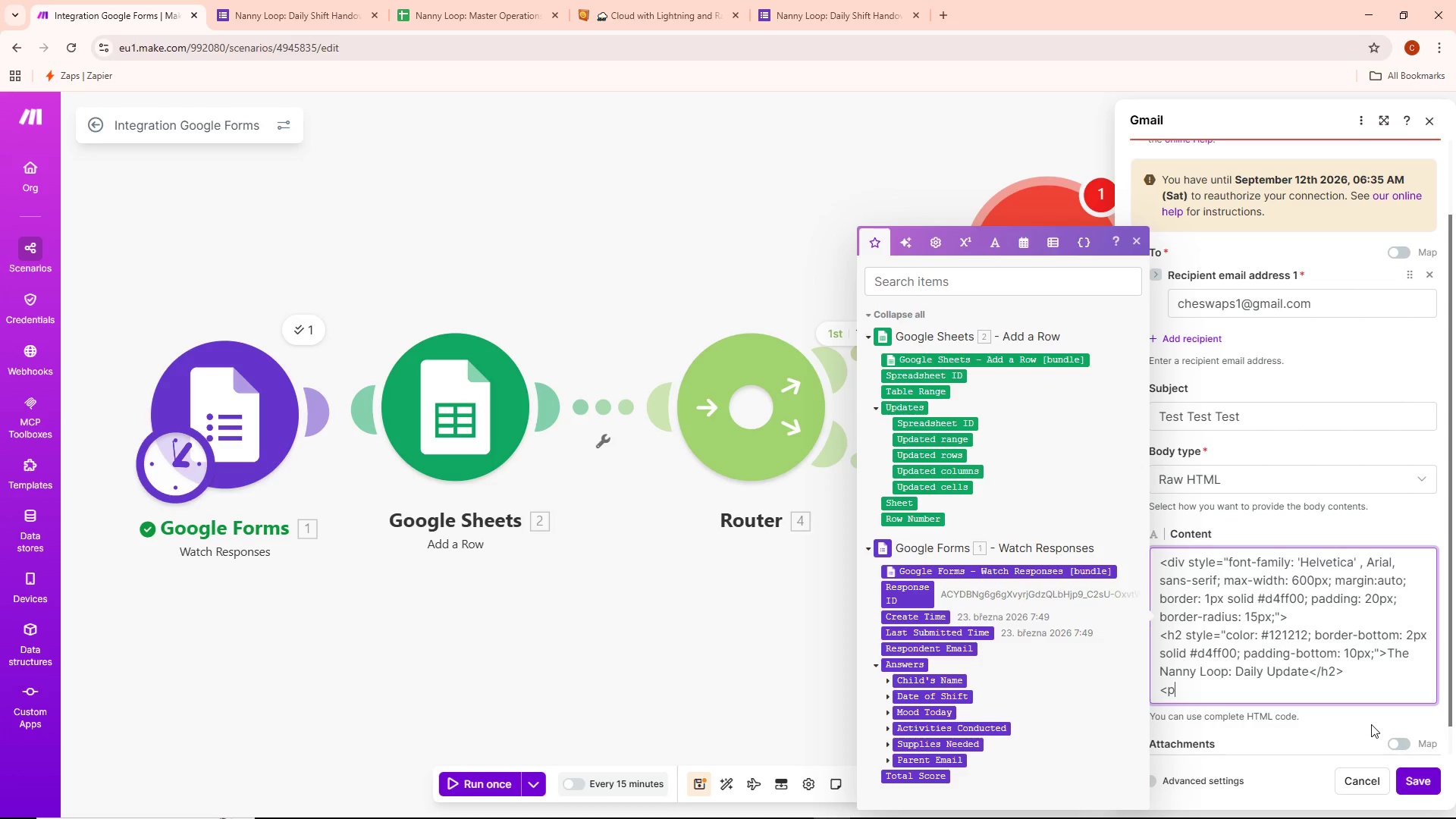 
key(Shift+ShiftLeft)
 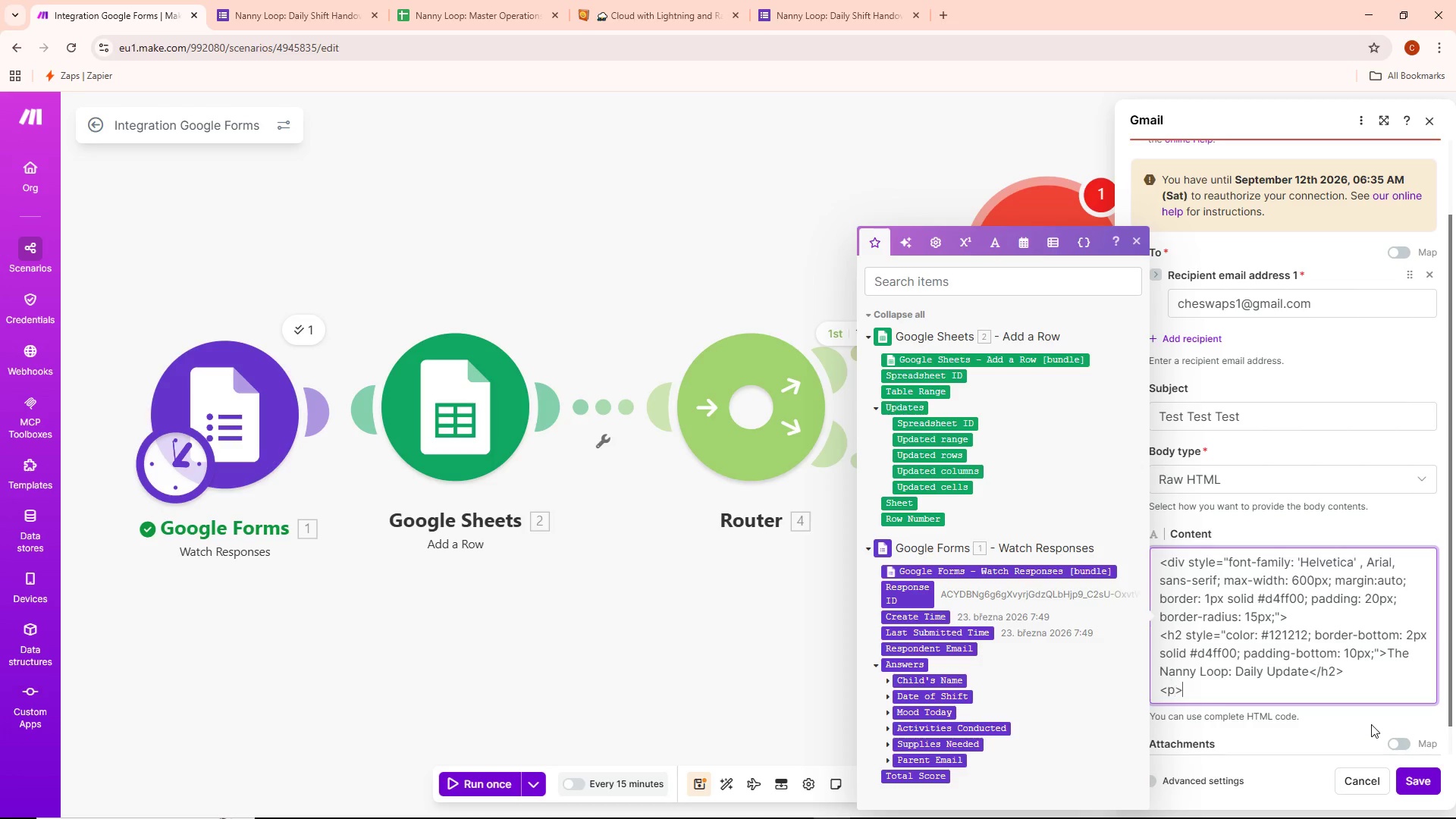 
key(Shift+Period)
 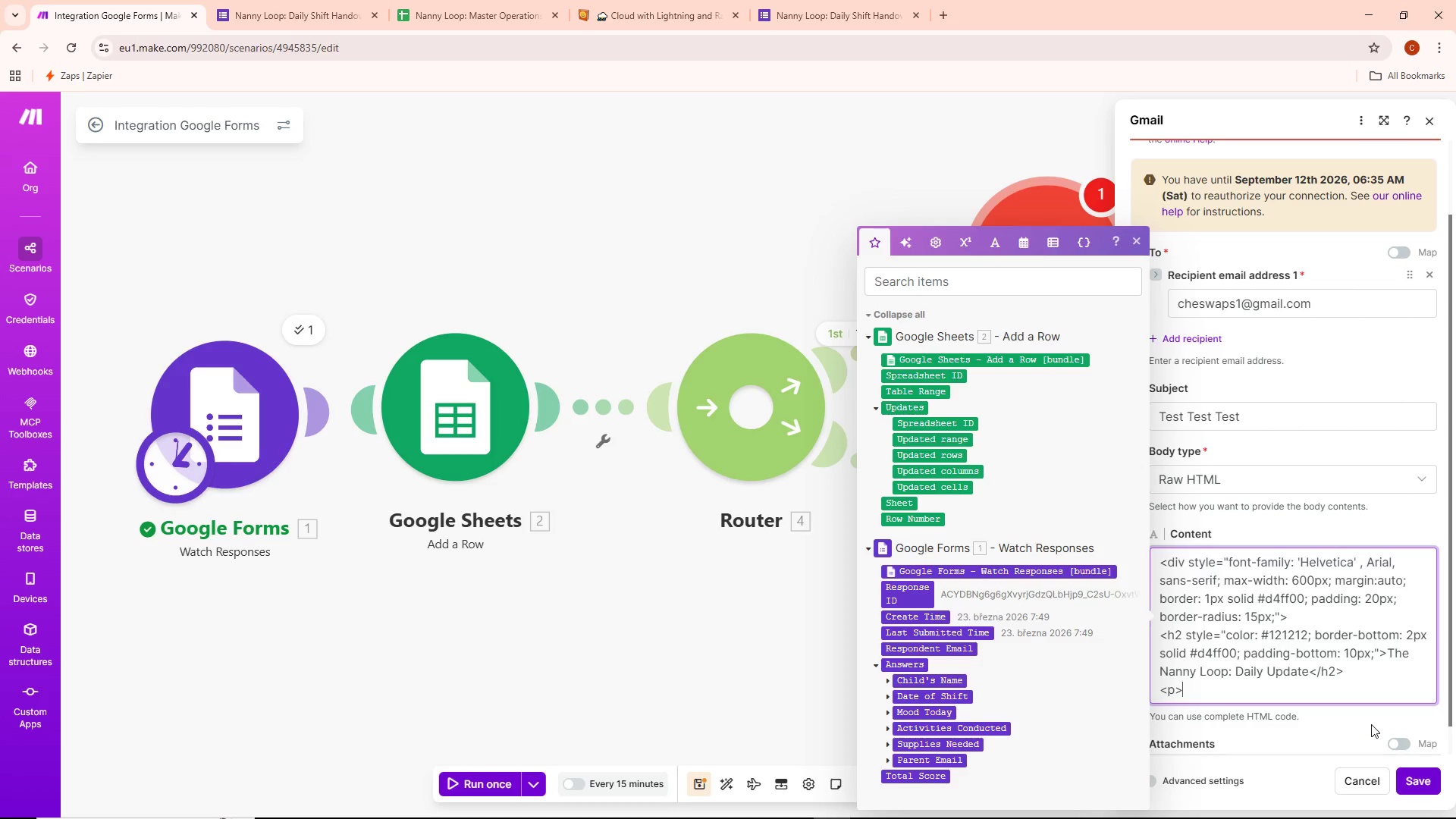 
type(Hello, here is the daily report for )
 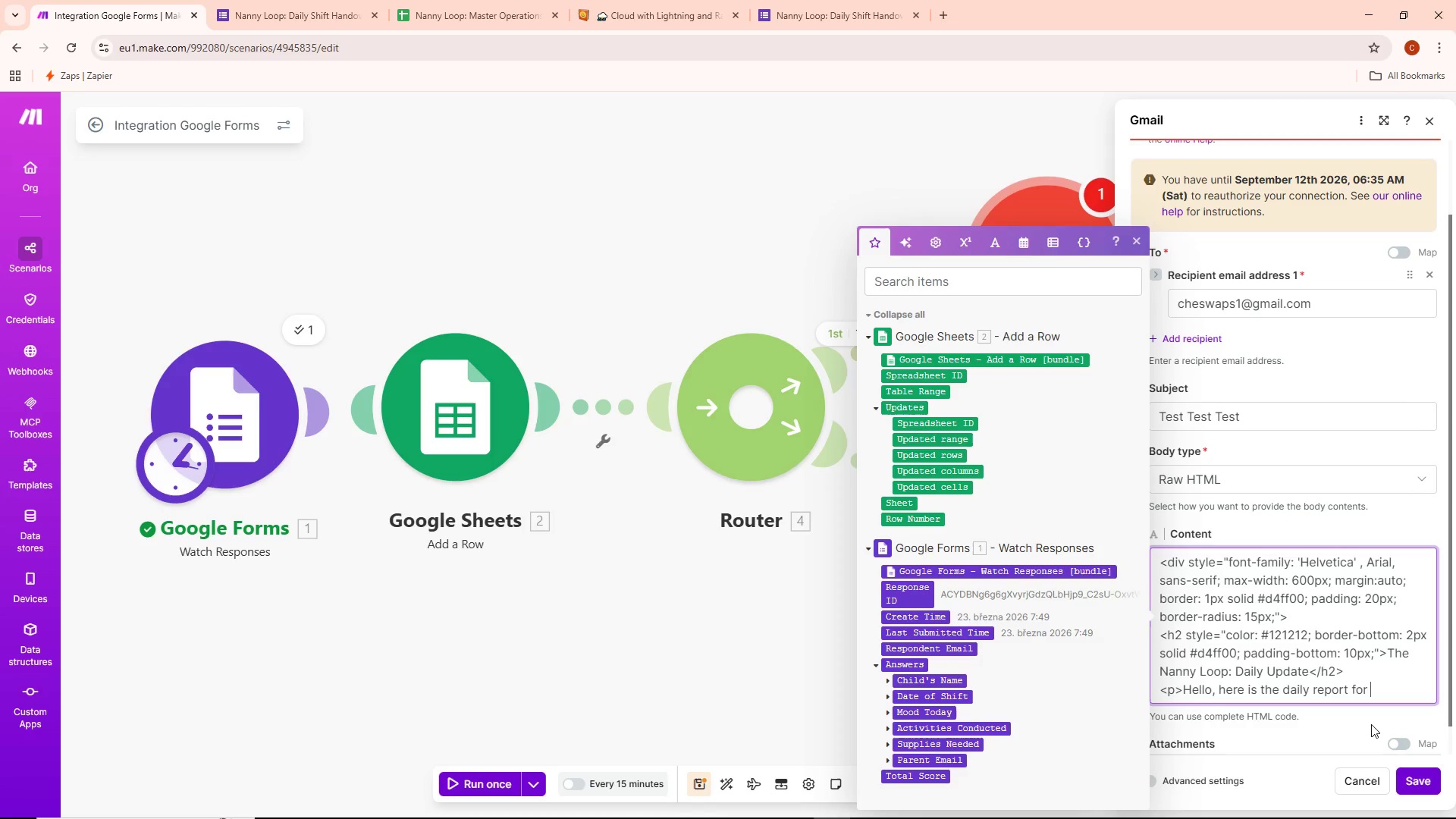 
type(<strong>)
 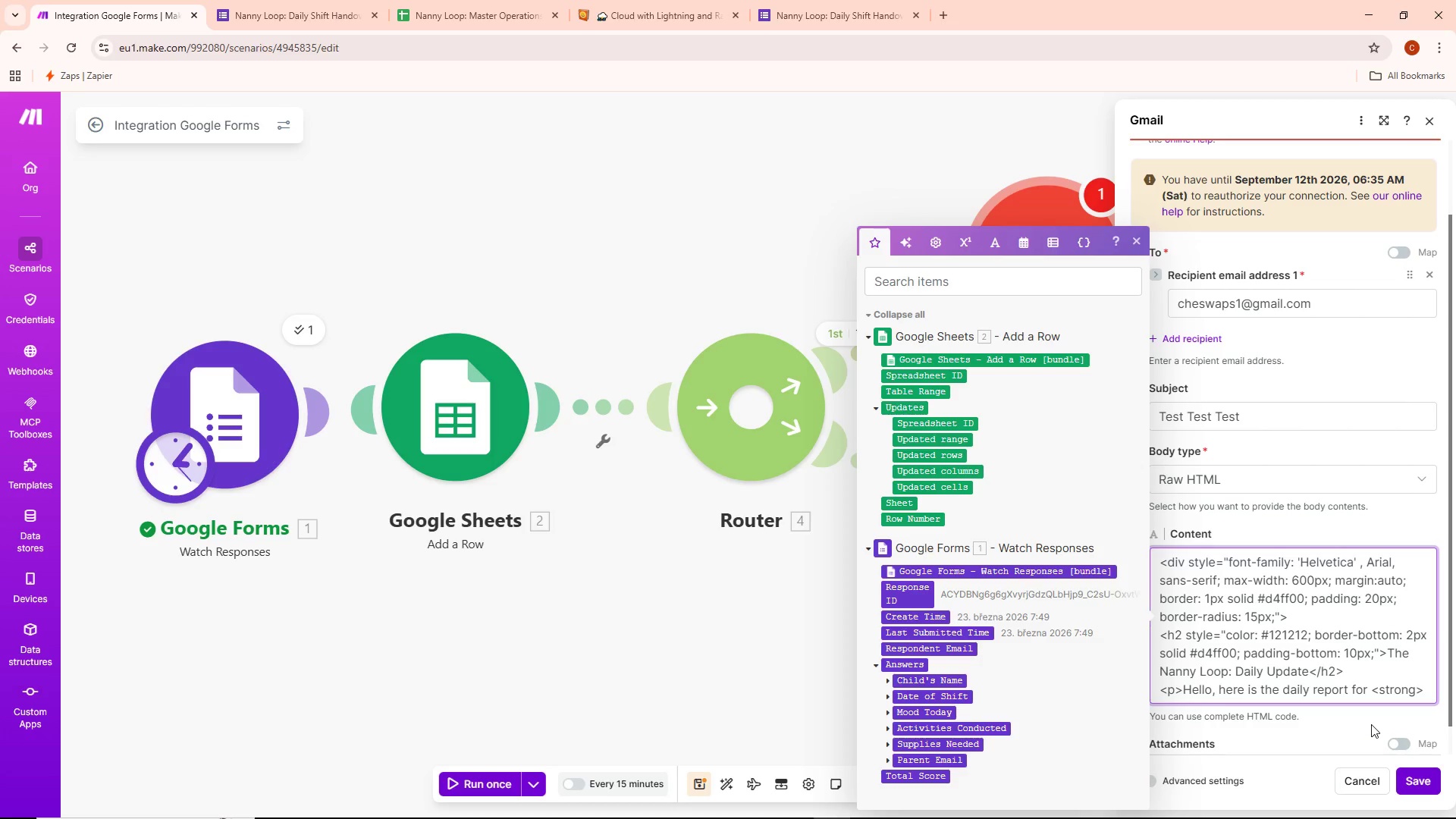 
wait(5.36)
 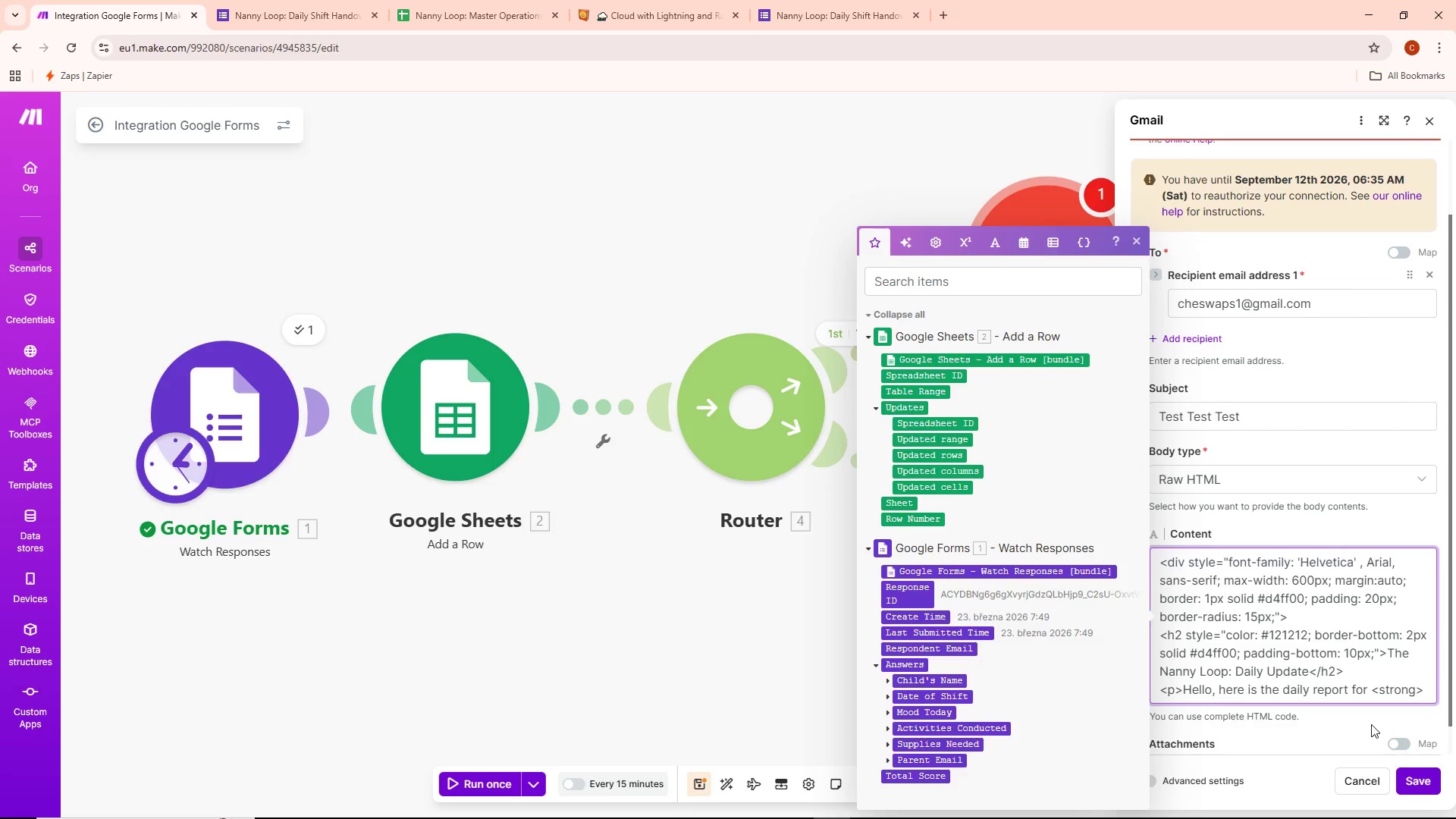 
left_click([1426, 689])
 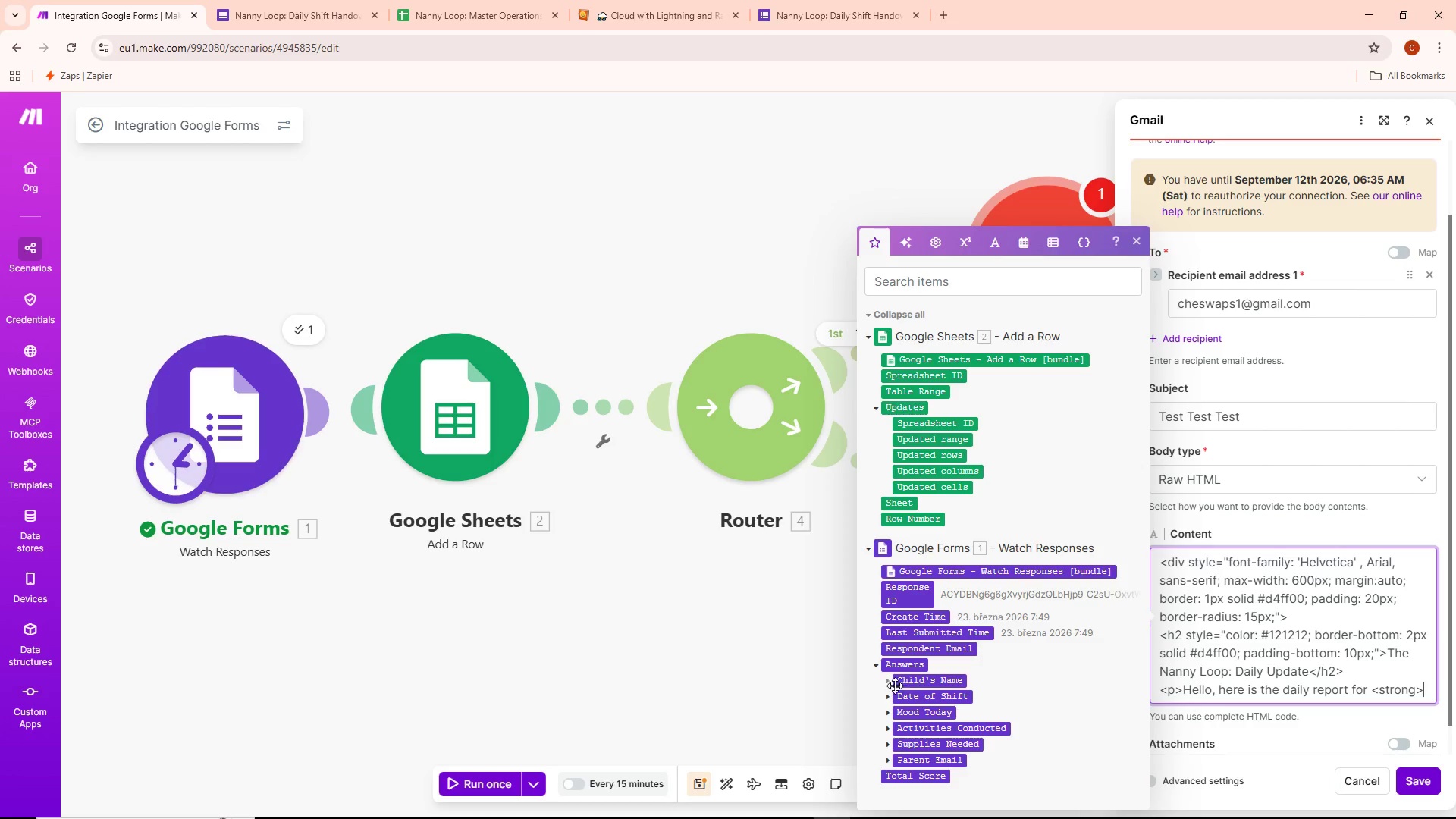 
left_click([886, 682])
 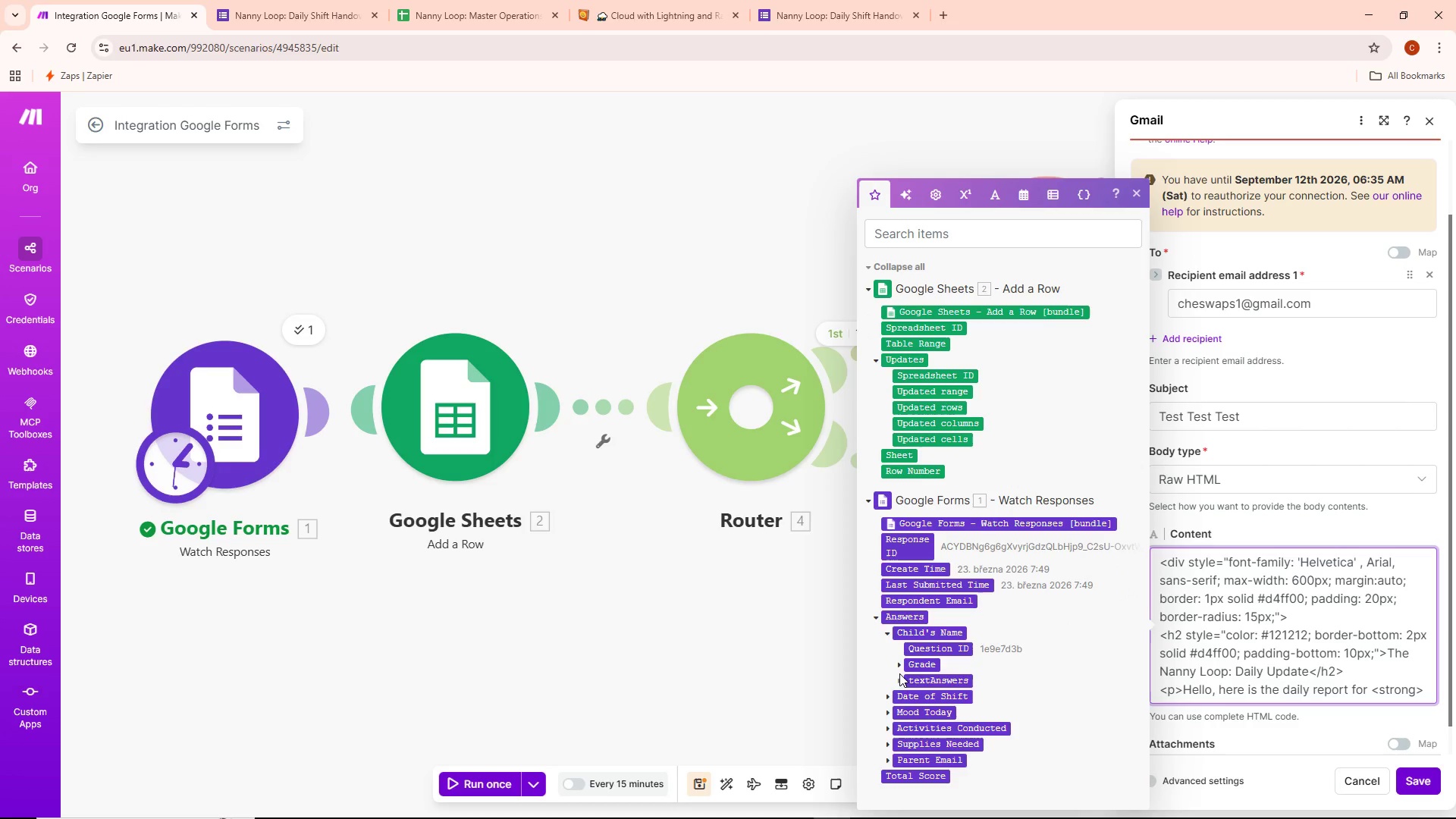 
left_click([899, 678])
 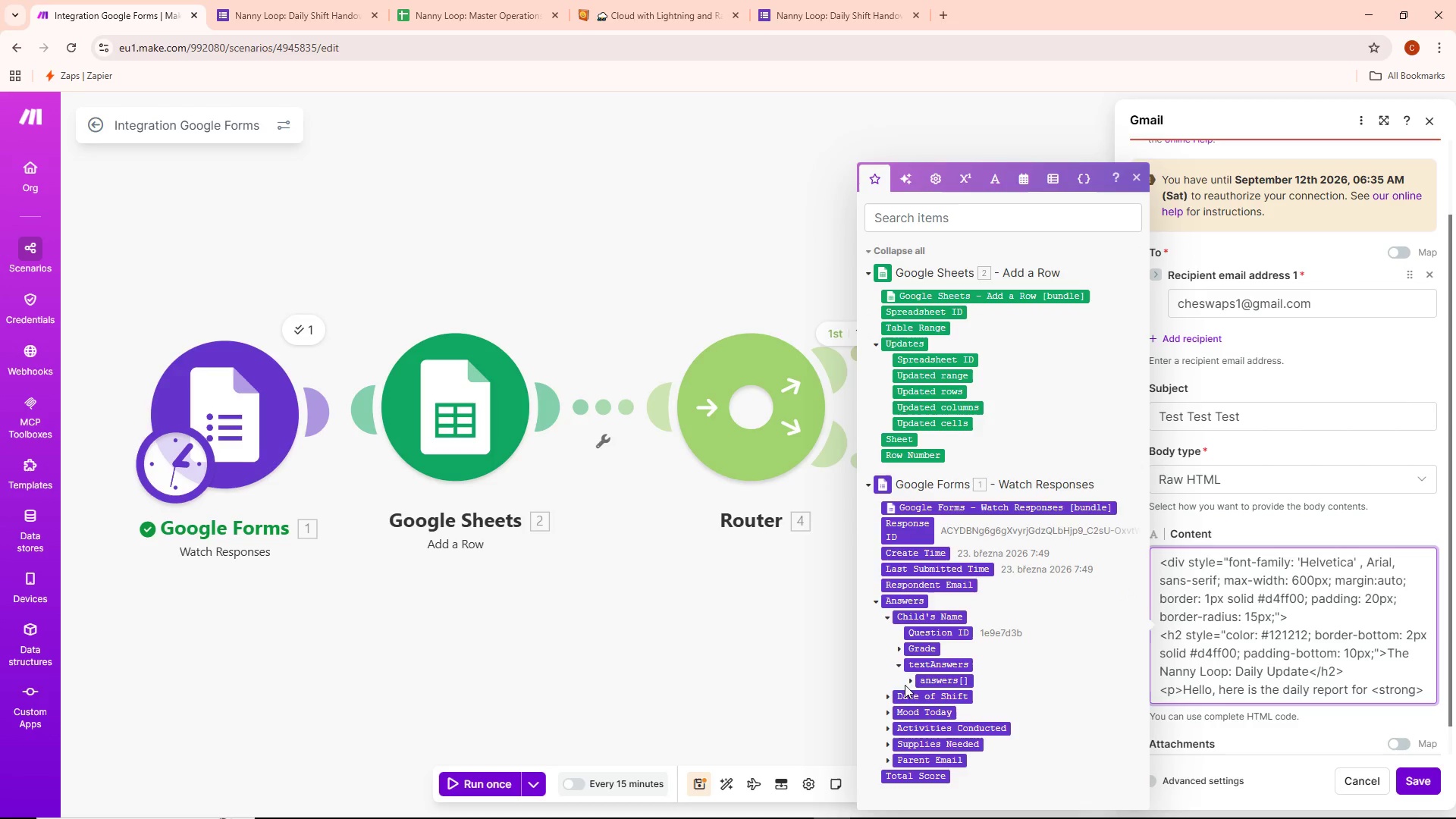 
left_click([912, 682])
 